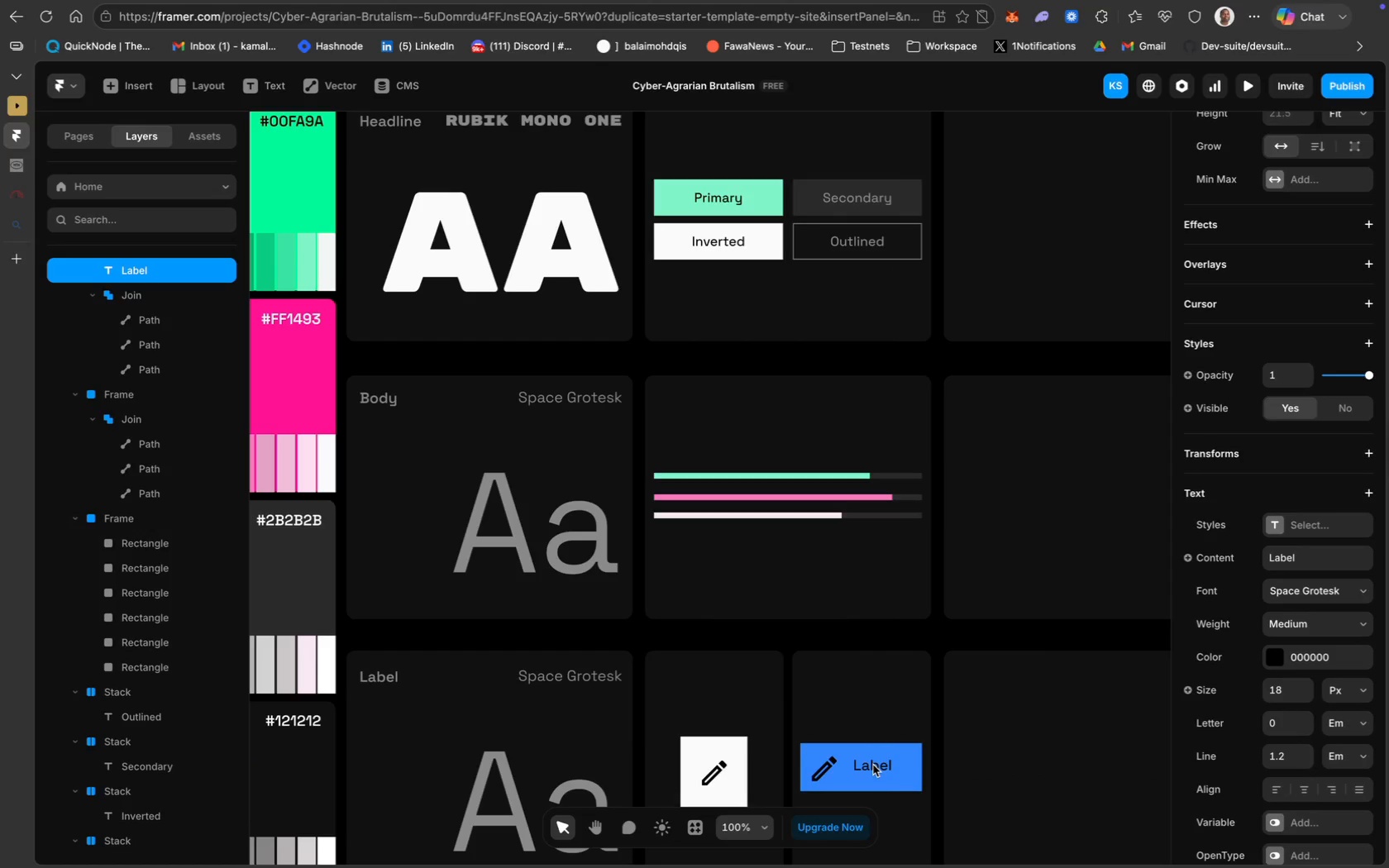 
key(ArrowDown)
 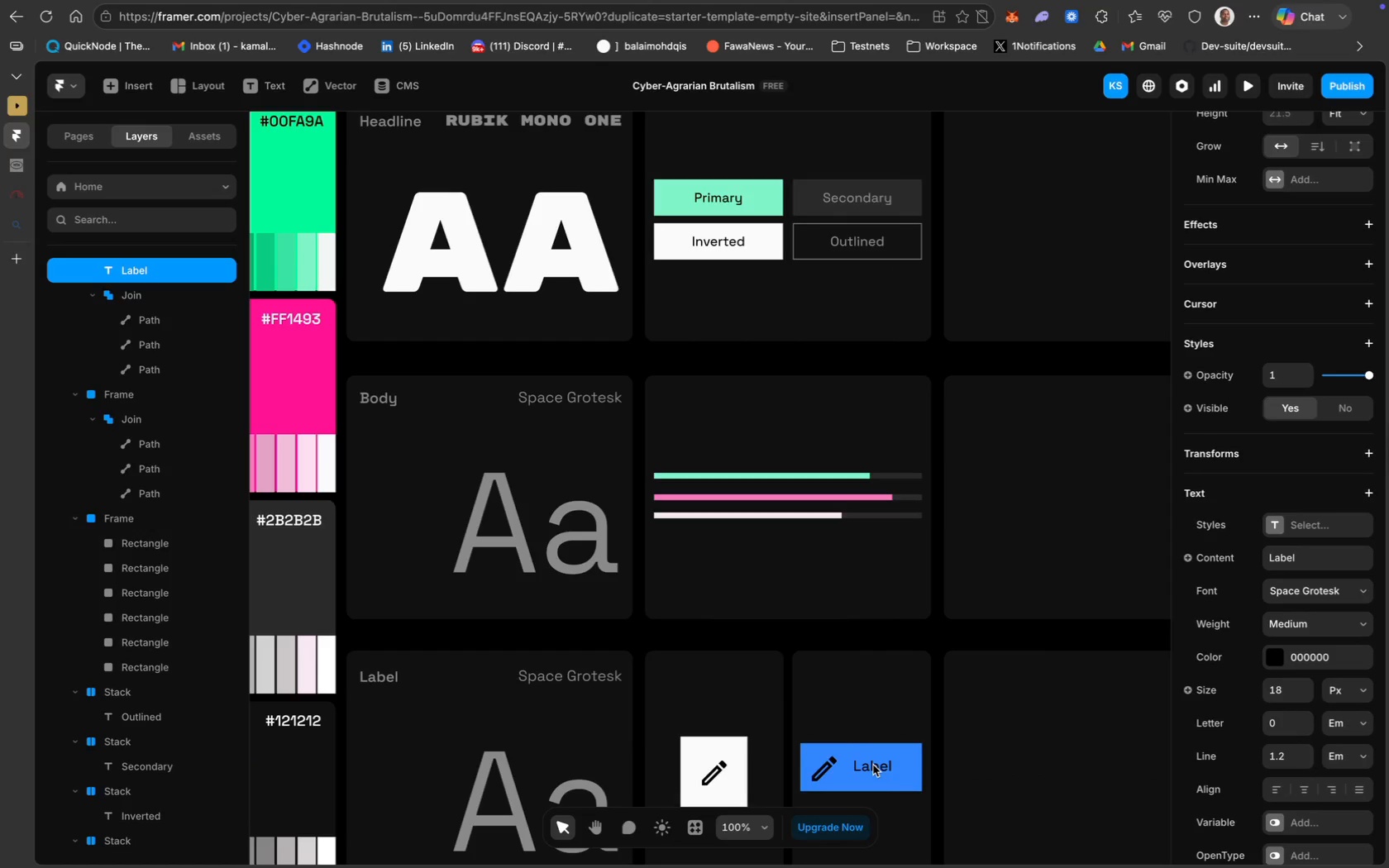 
key(ArrowDown)
 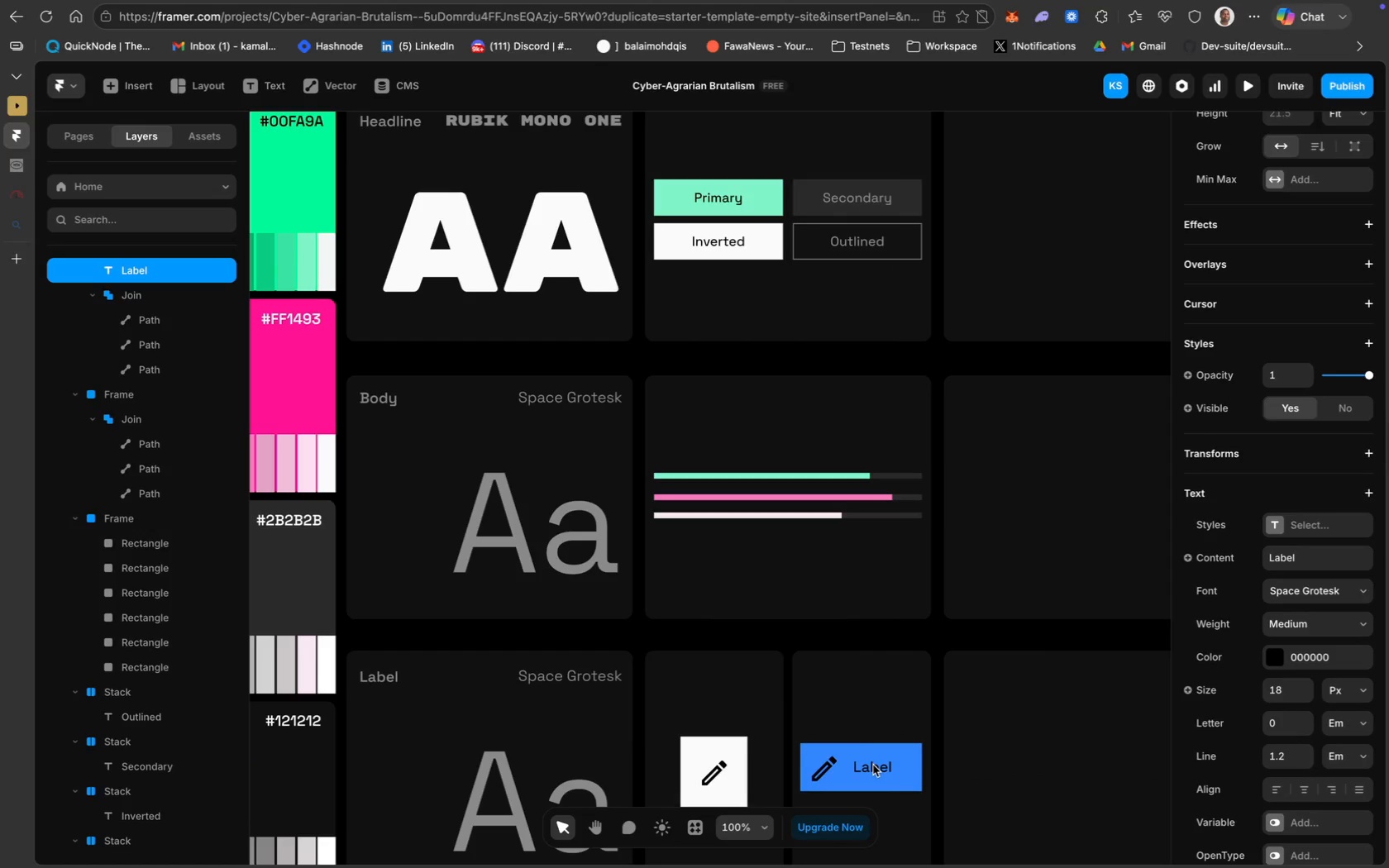 
key(ArrowDown)
 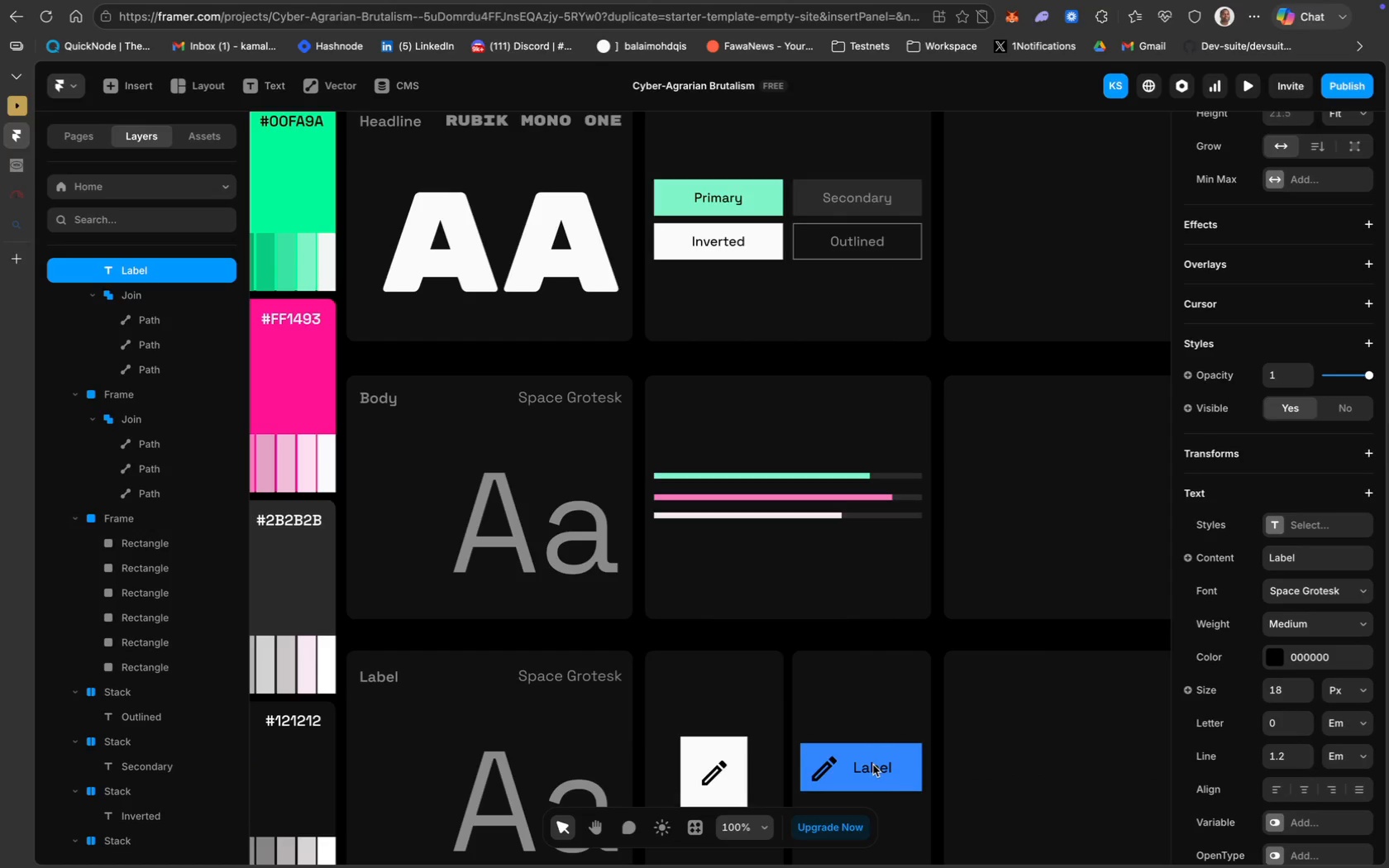 
key(ArrowDown)
 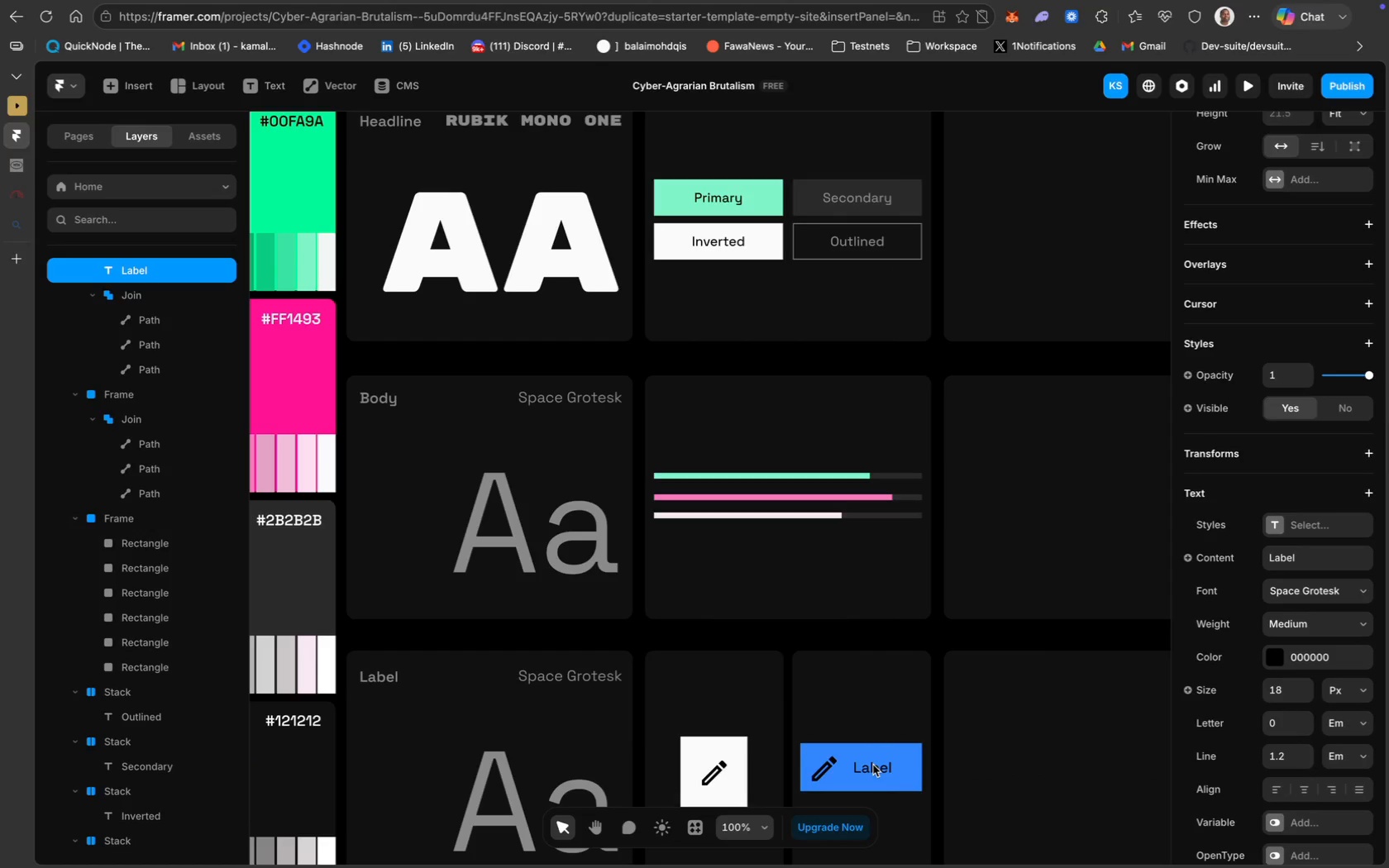 
key(ArrowLeft)
 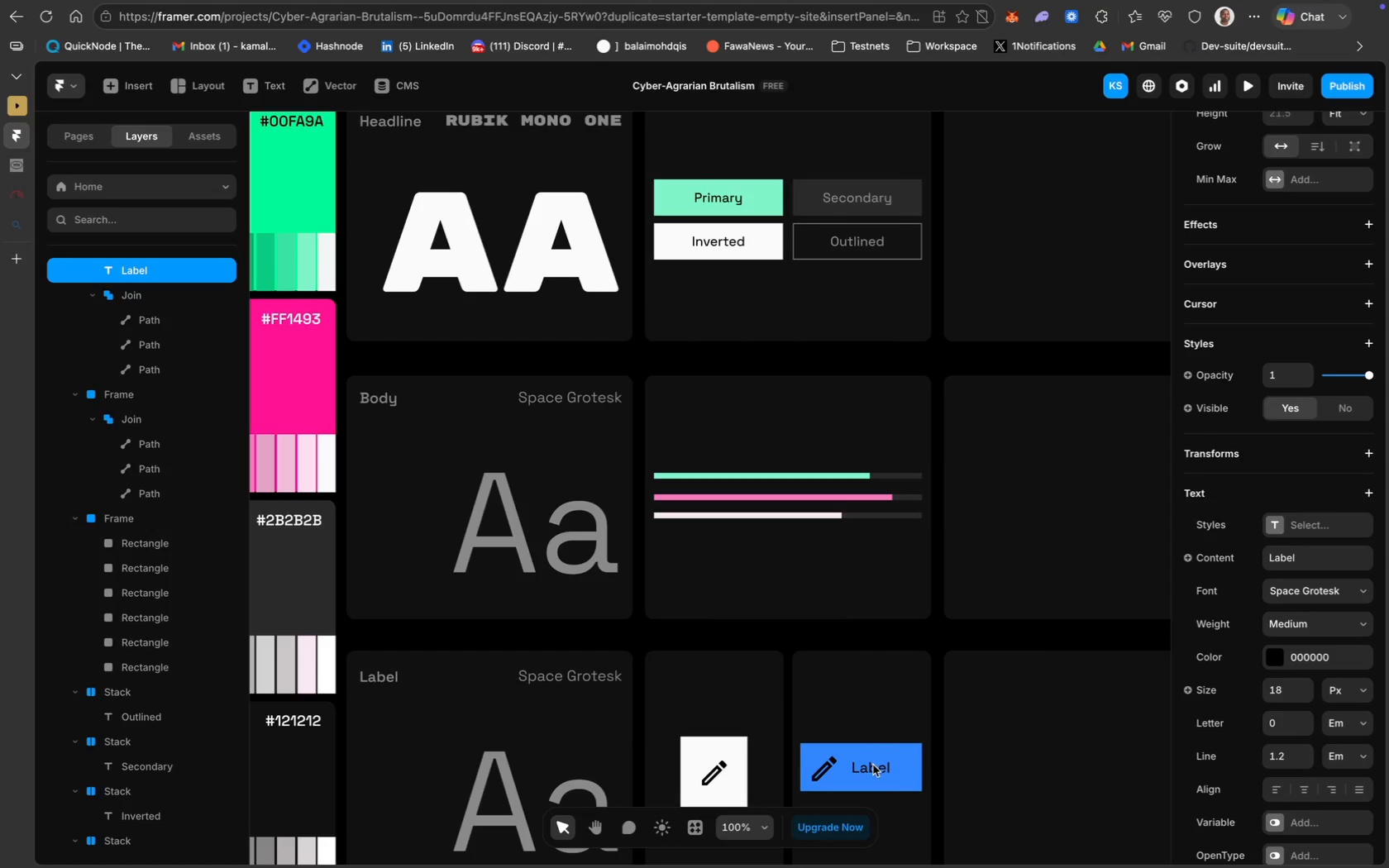 
key(ArrowLeft)
 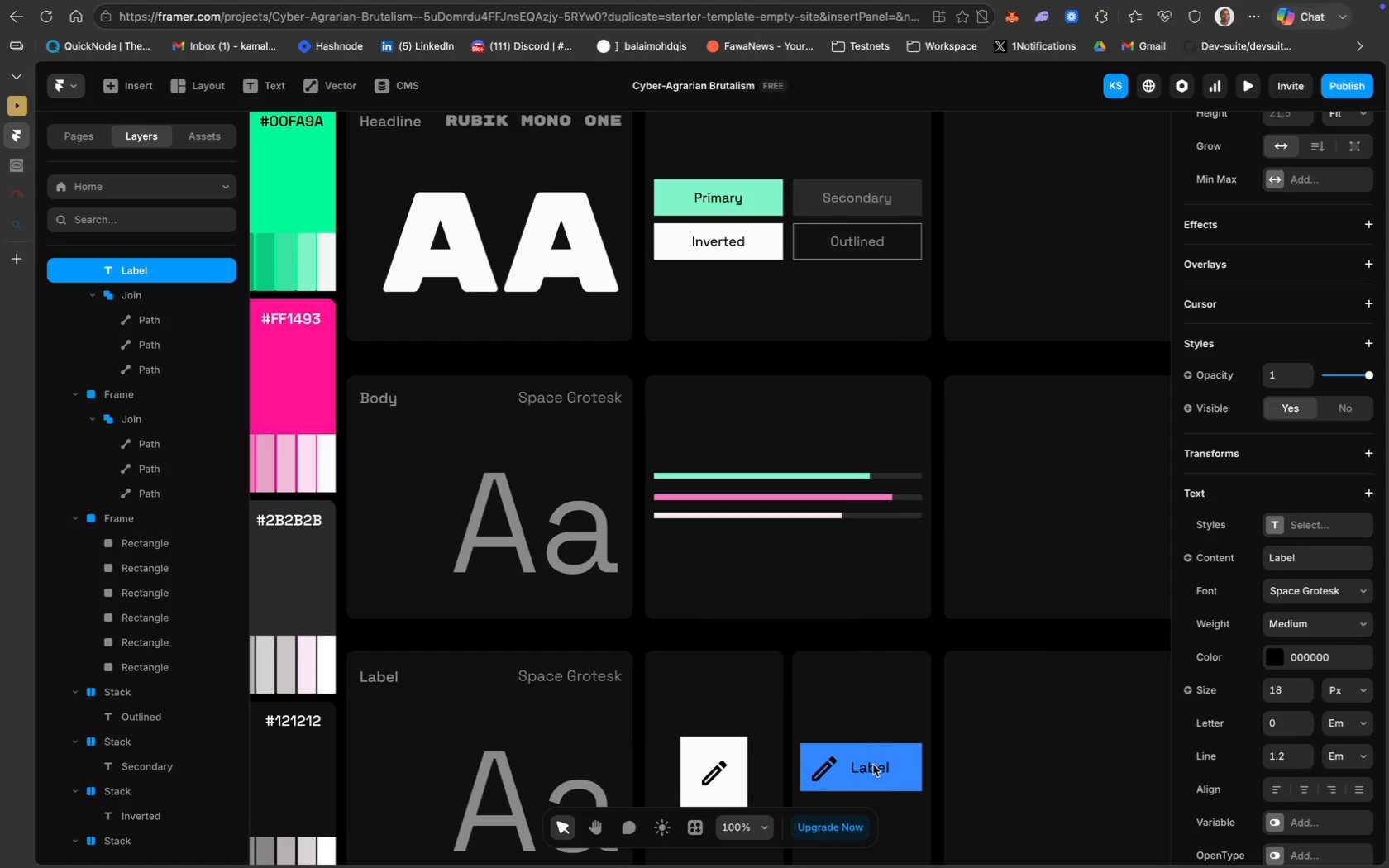 
key(ArrowLeft)
 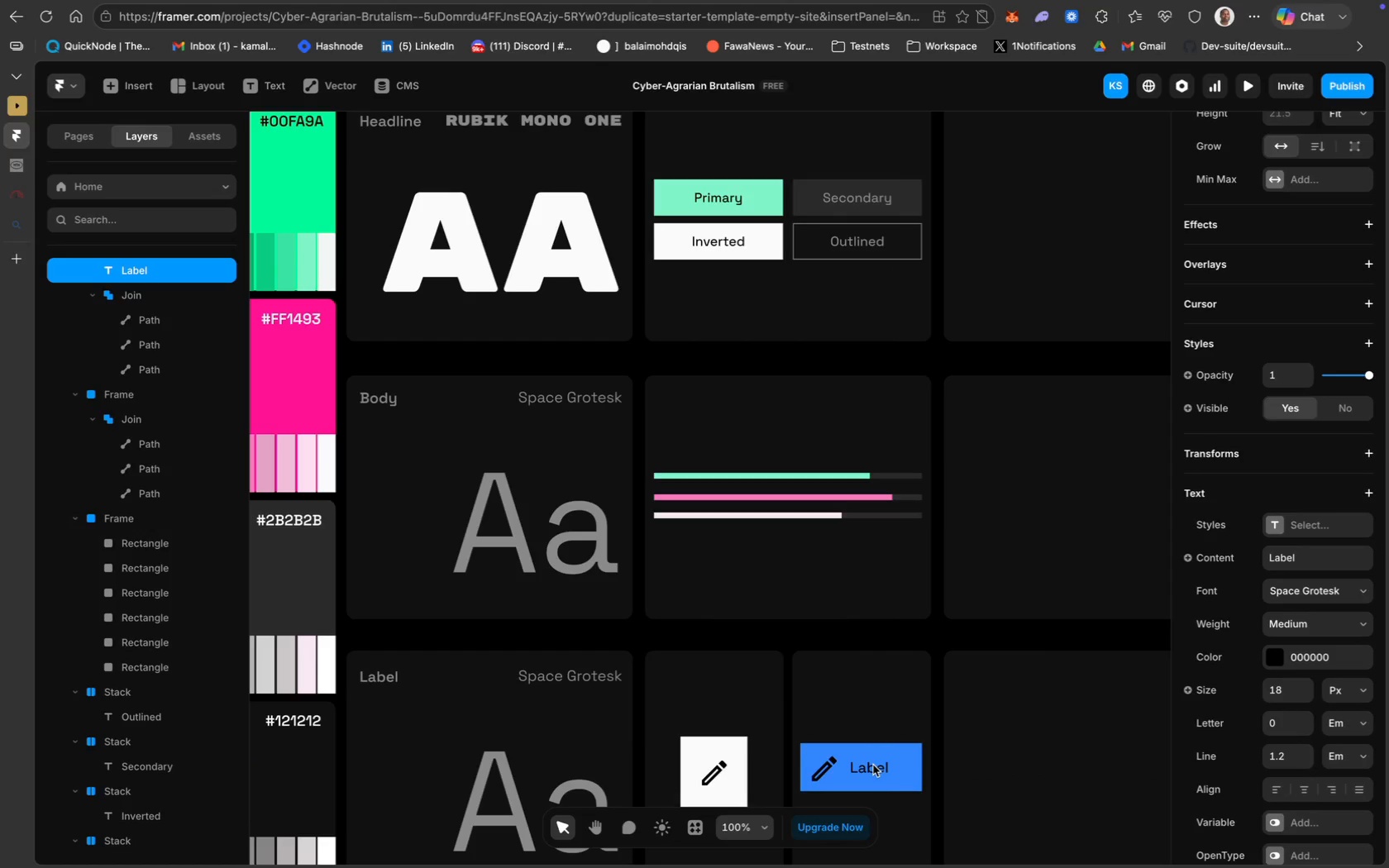 
key(ArrowLeft)
 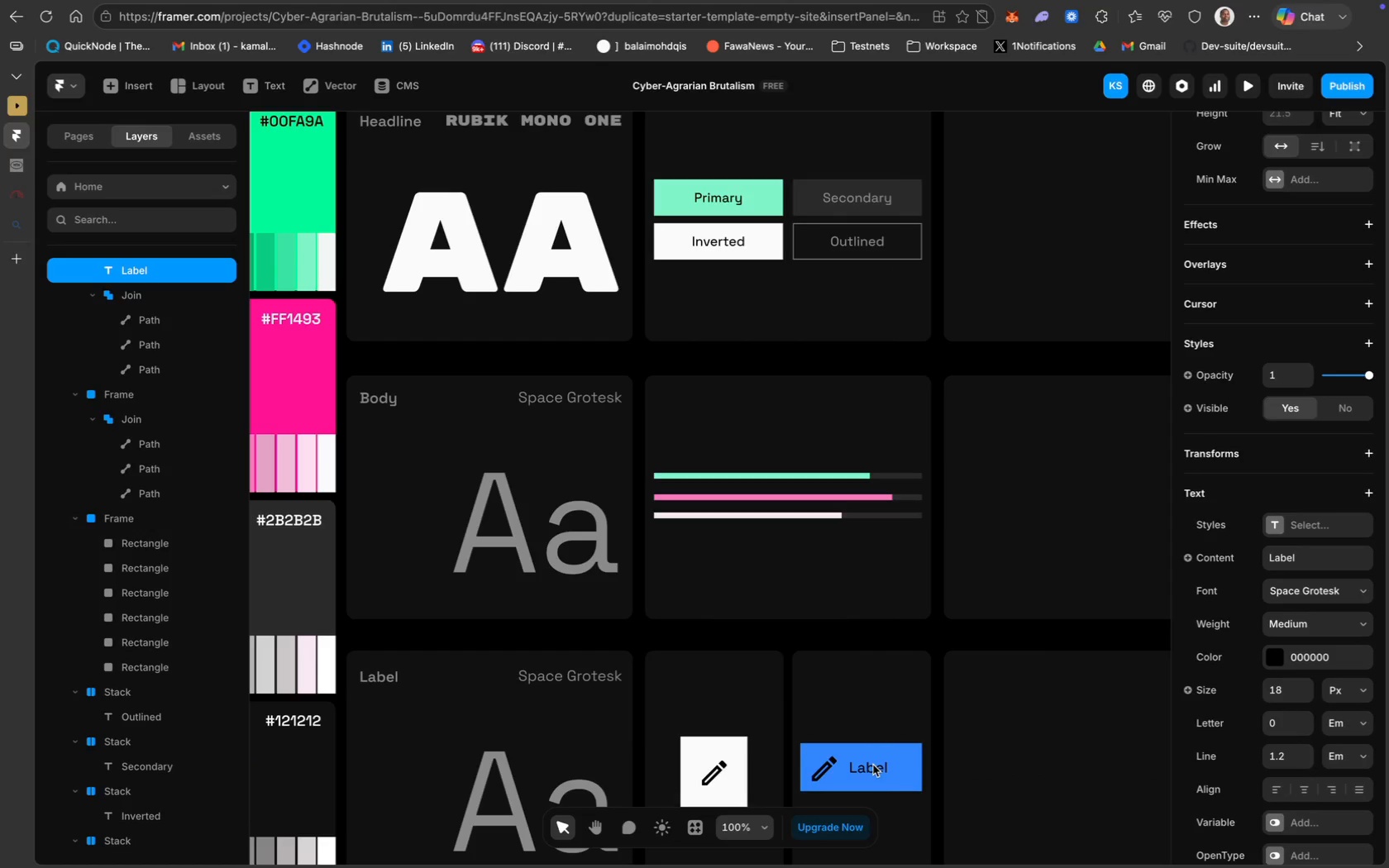 
key(ArrowLeft)
 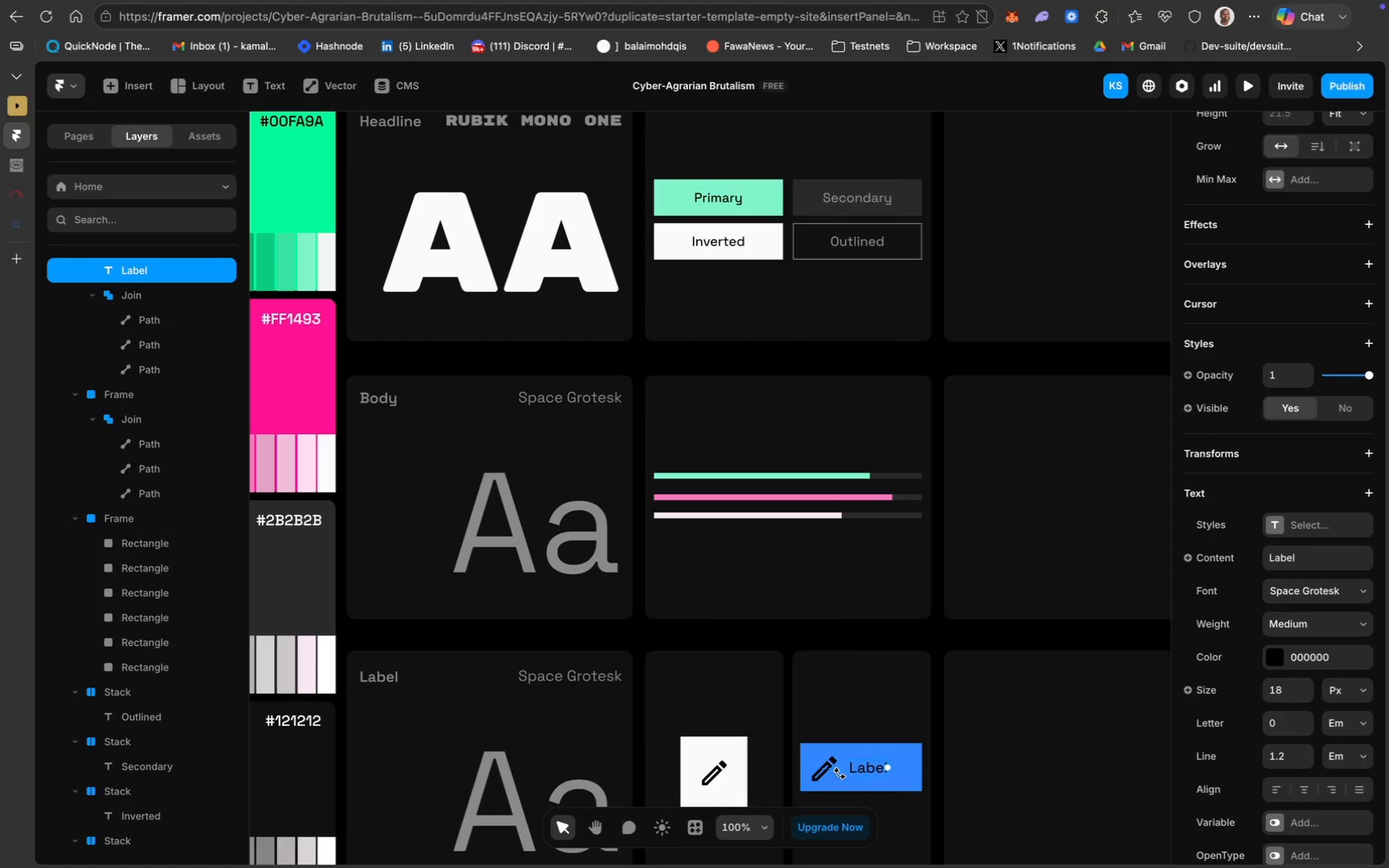 
hold_key(key=ShiftLeft, duration=0.98)
left_click([823, 771])
 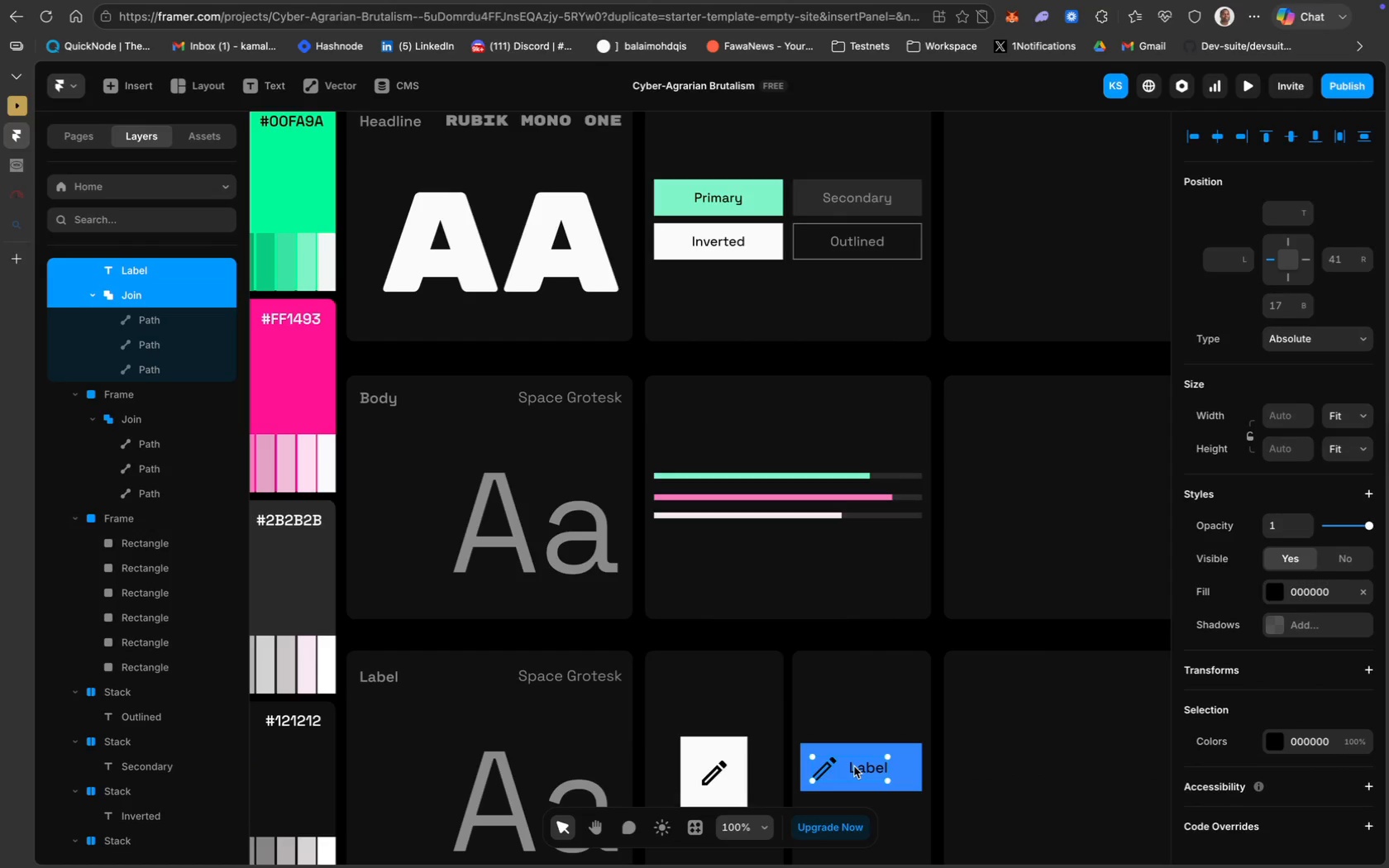 
left_click_drag(start_coordinate=[854, 766], to_coordinate=[861, 765])
 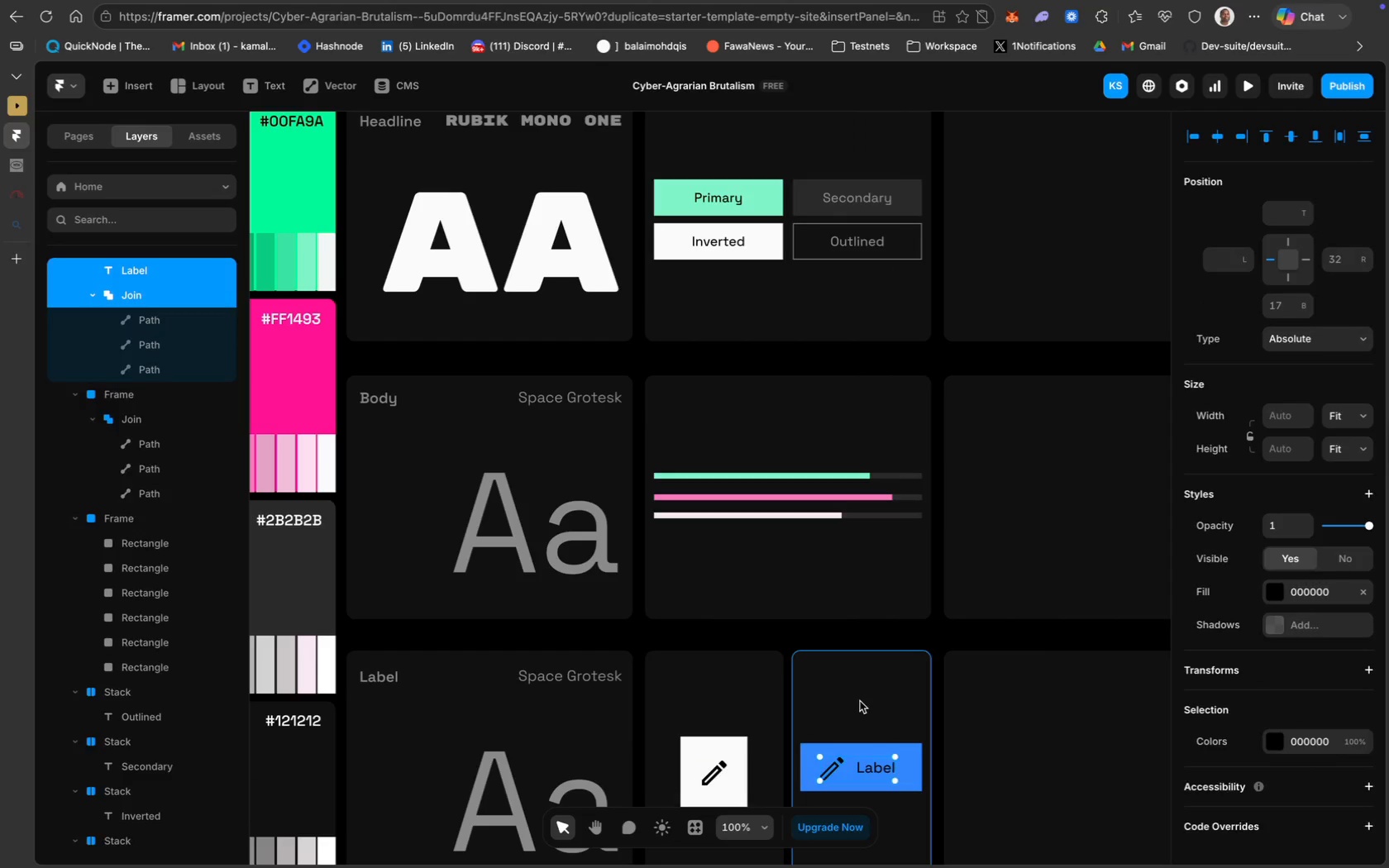 
left_click([860, 701])
 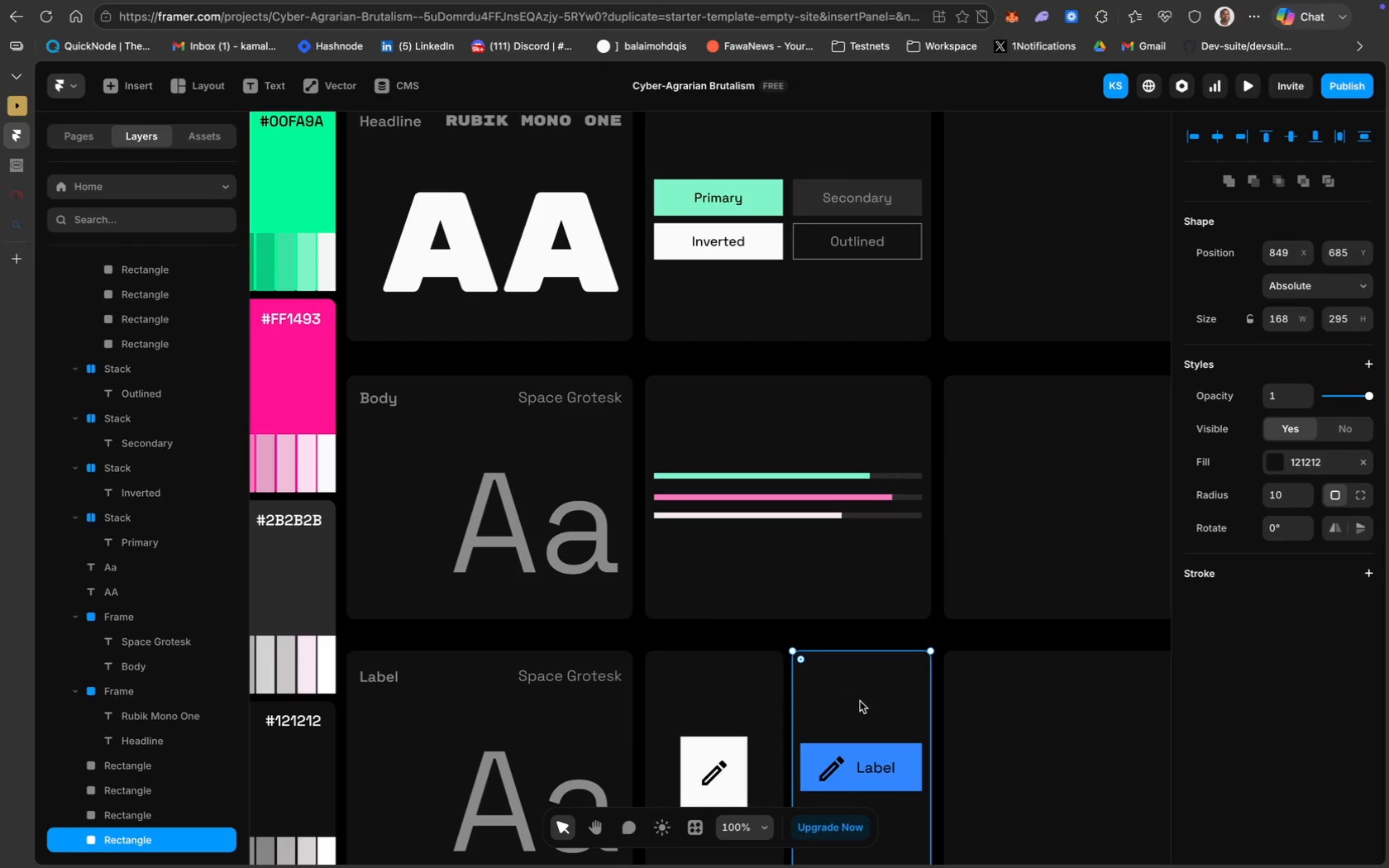 
left_click([915, 747])
 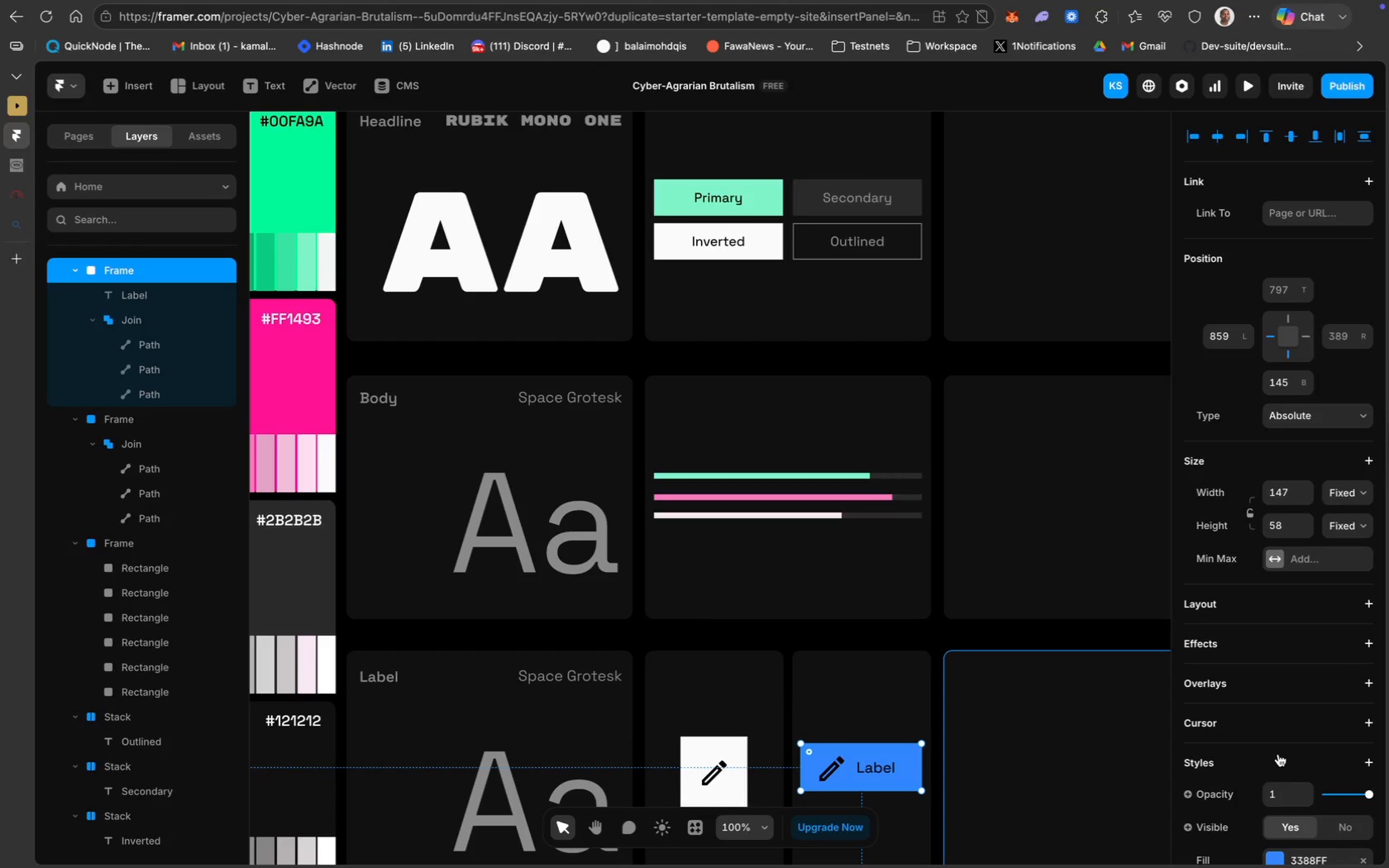 
scroll: coordinate [1278, 754], scroll_direction: down, amount: 17.0
 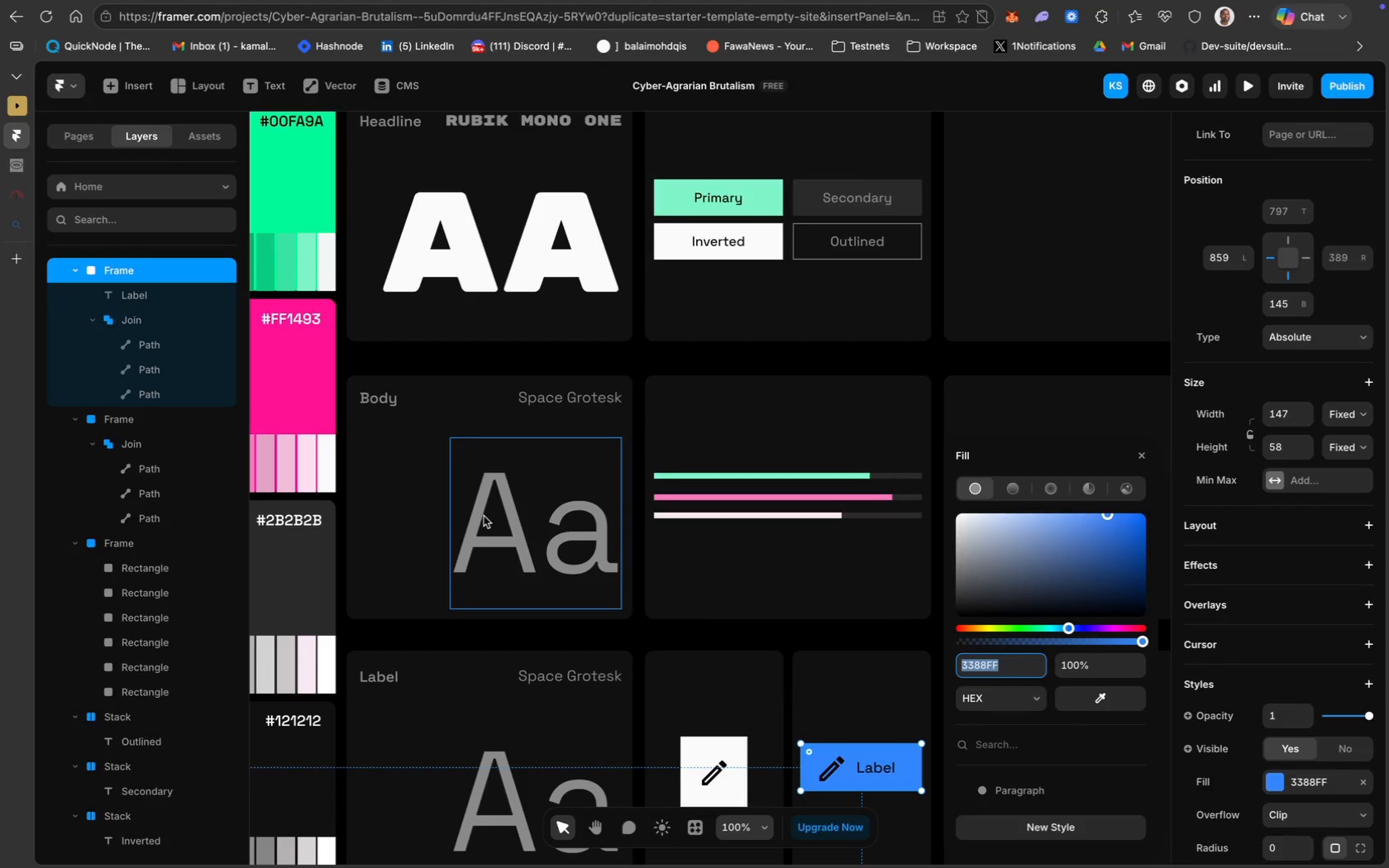 
scroll: coordinate [499, 284], scroll_direction: up, amount: 15.0
 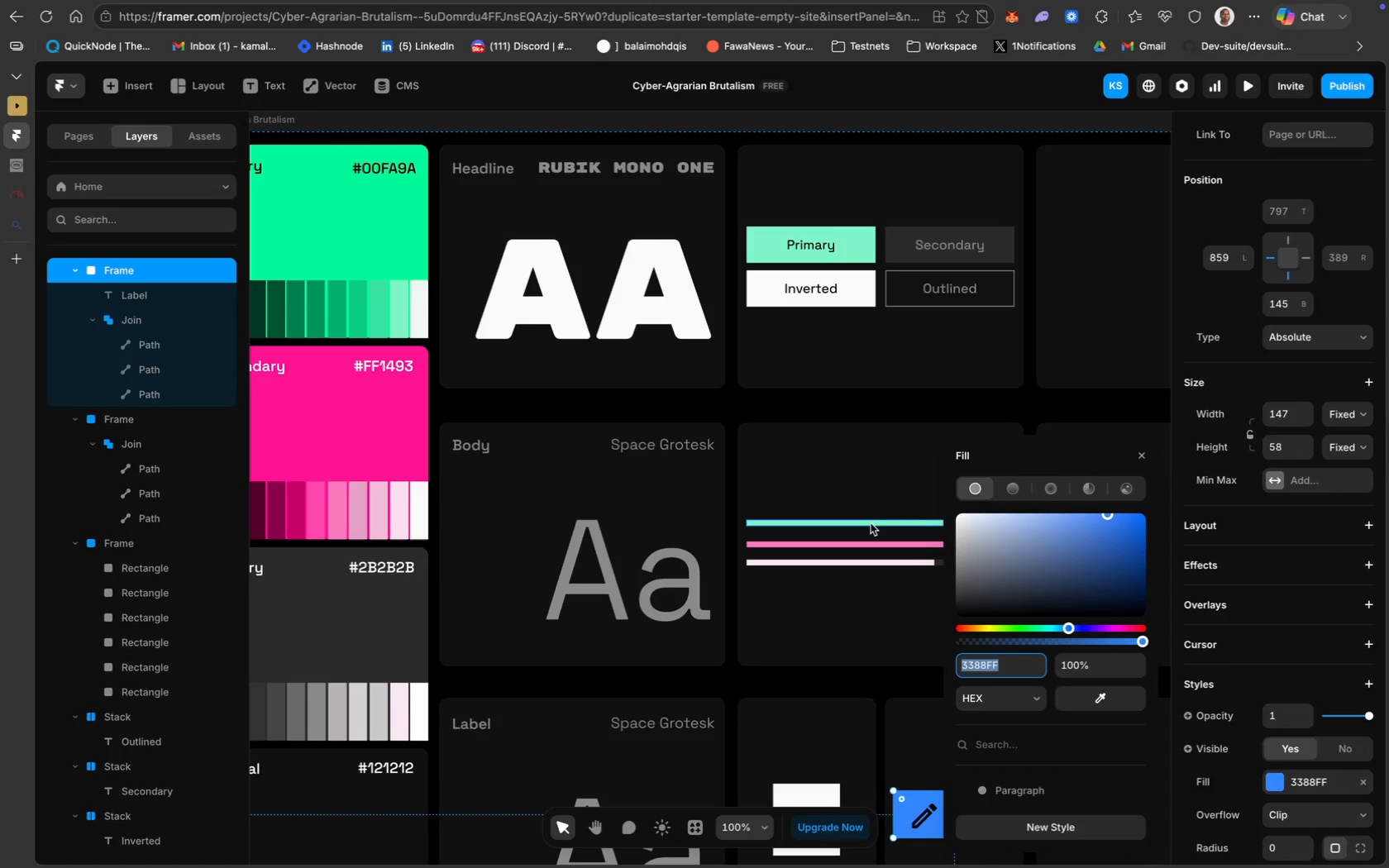 
type(00FA9A)
 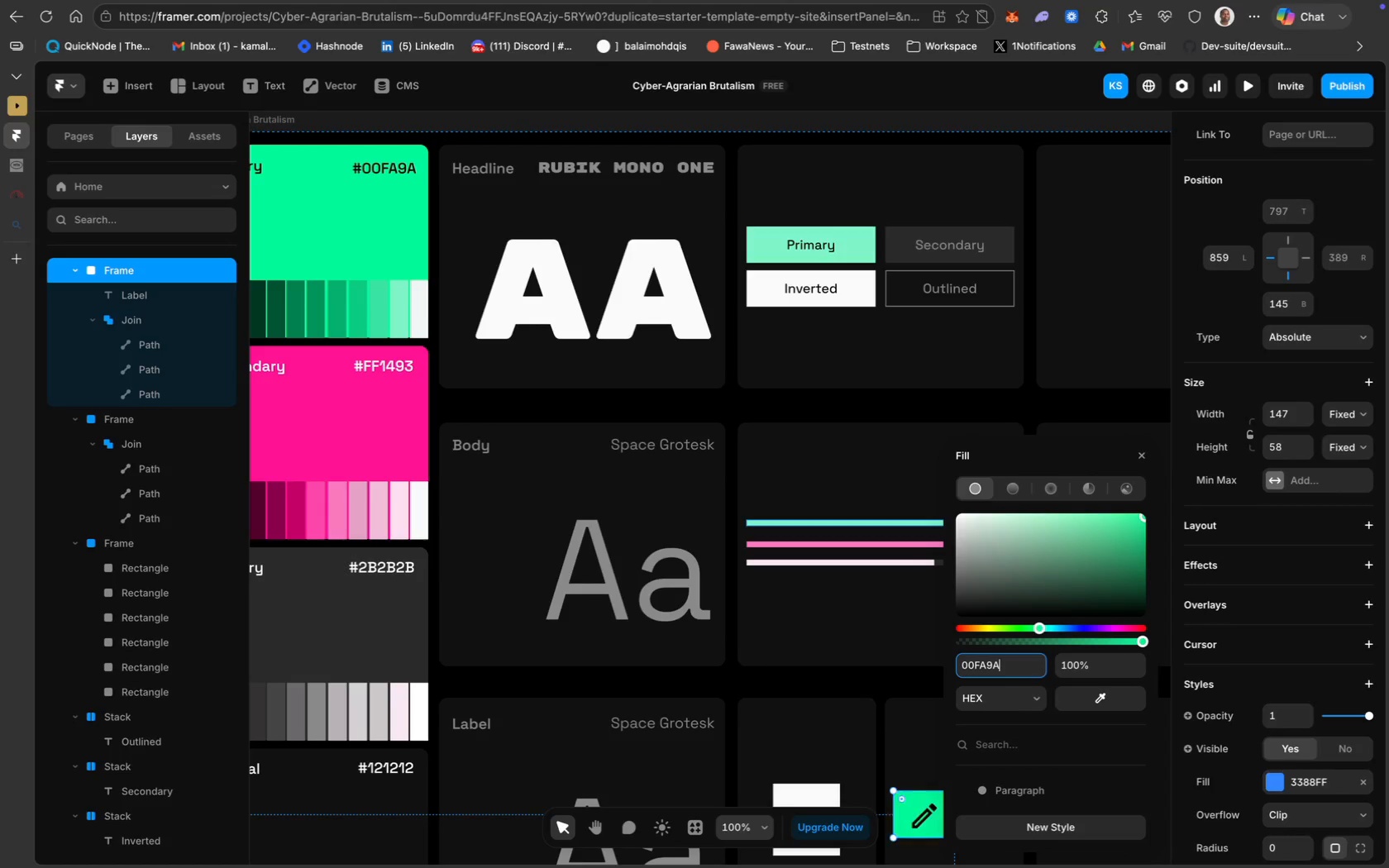 
key(Enter)
 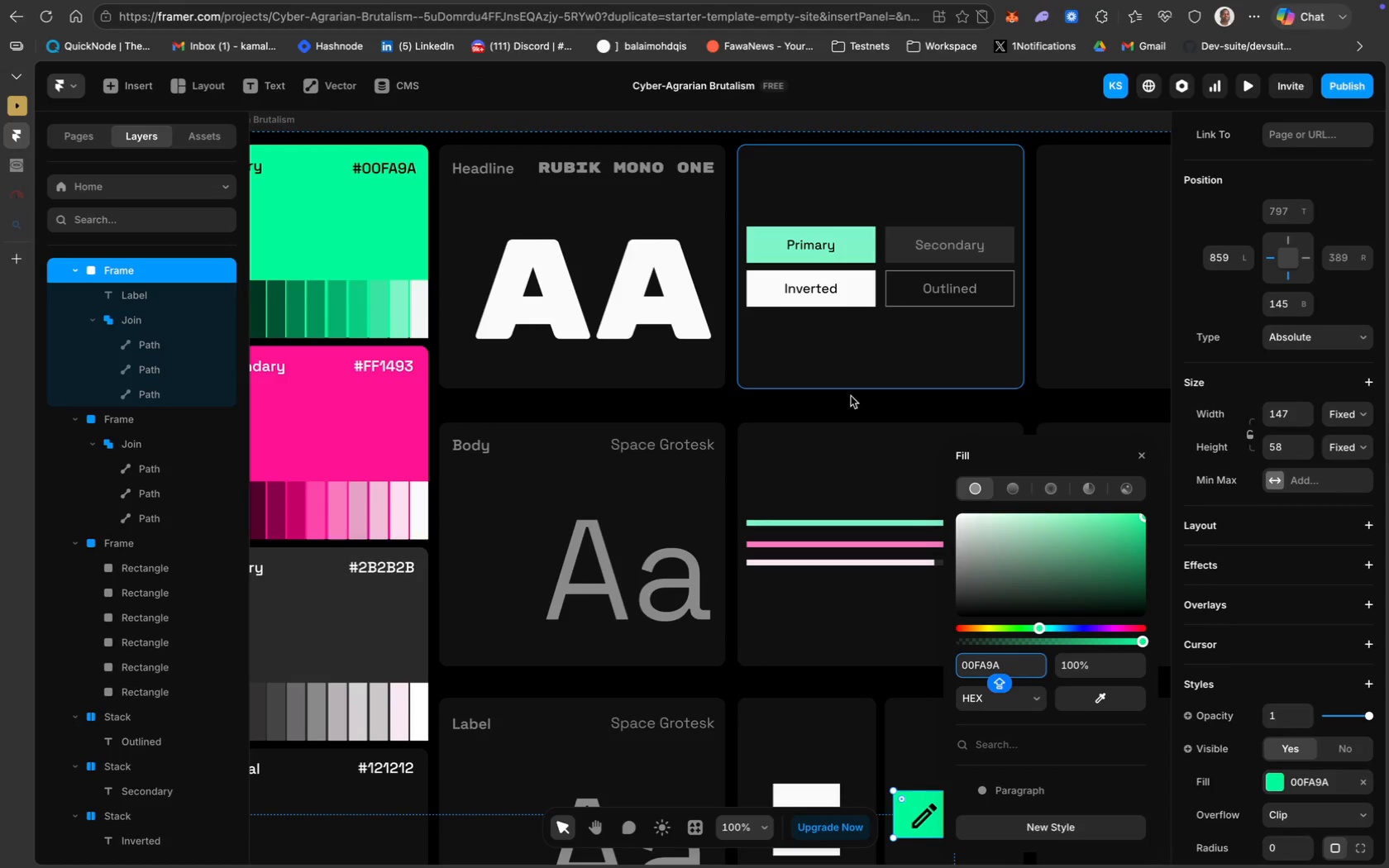 
scroll: coordinate [841, 300], scroll_direction: down, amount: 44.0
 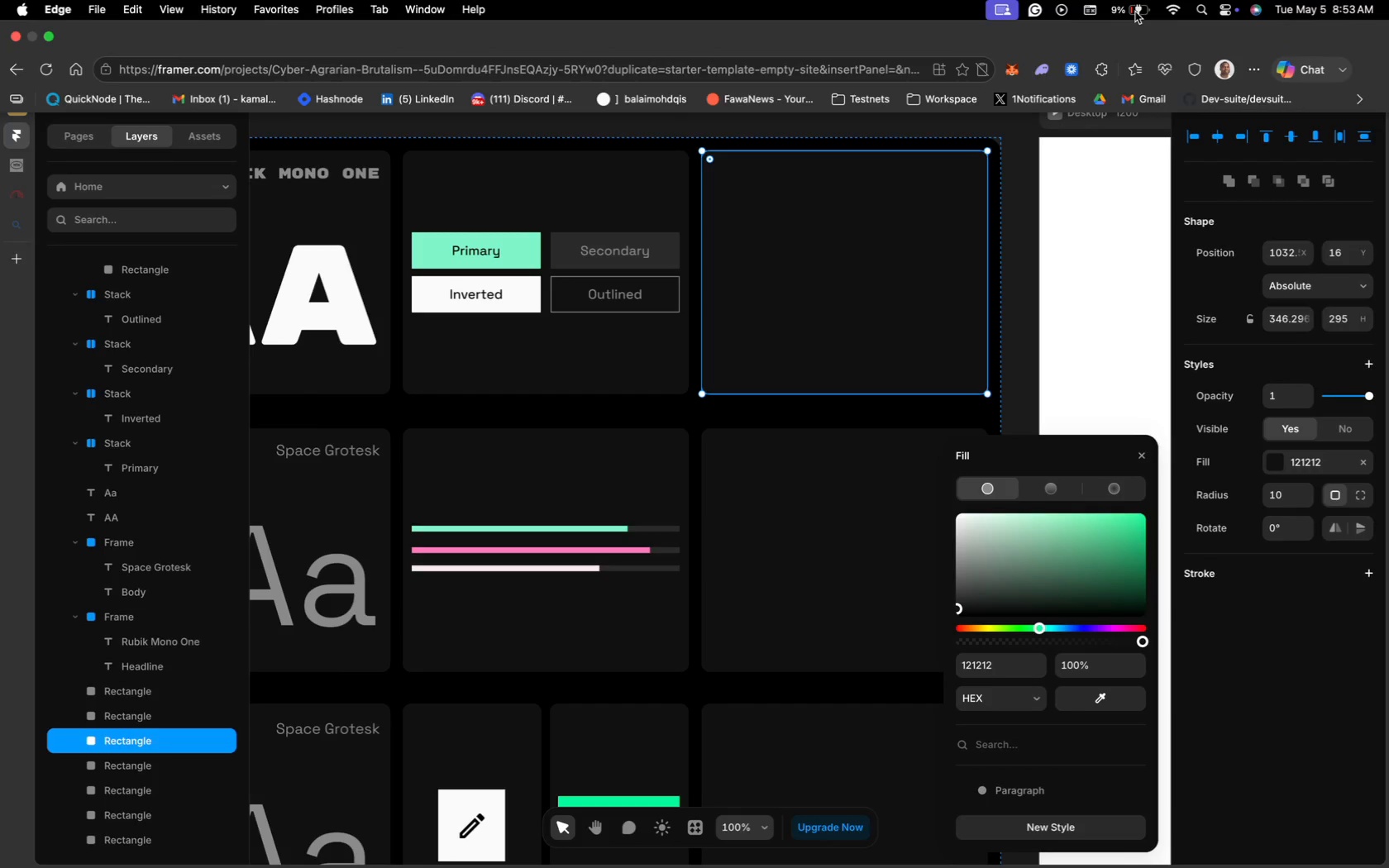 
wait(197.56)
 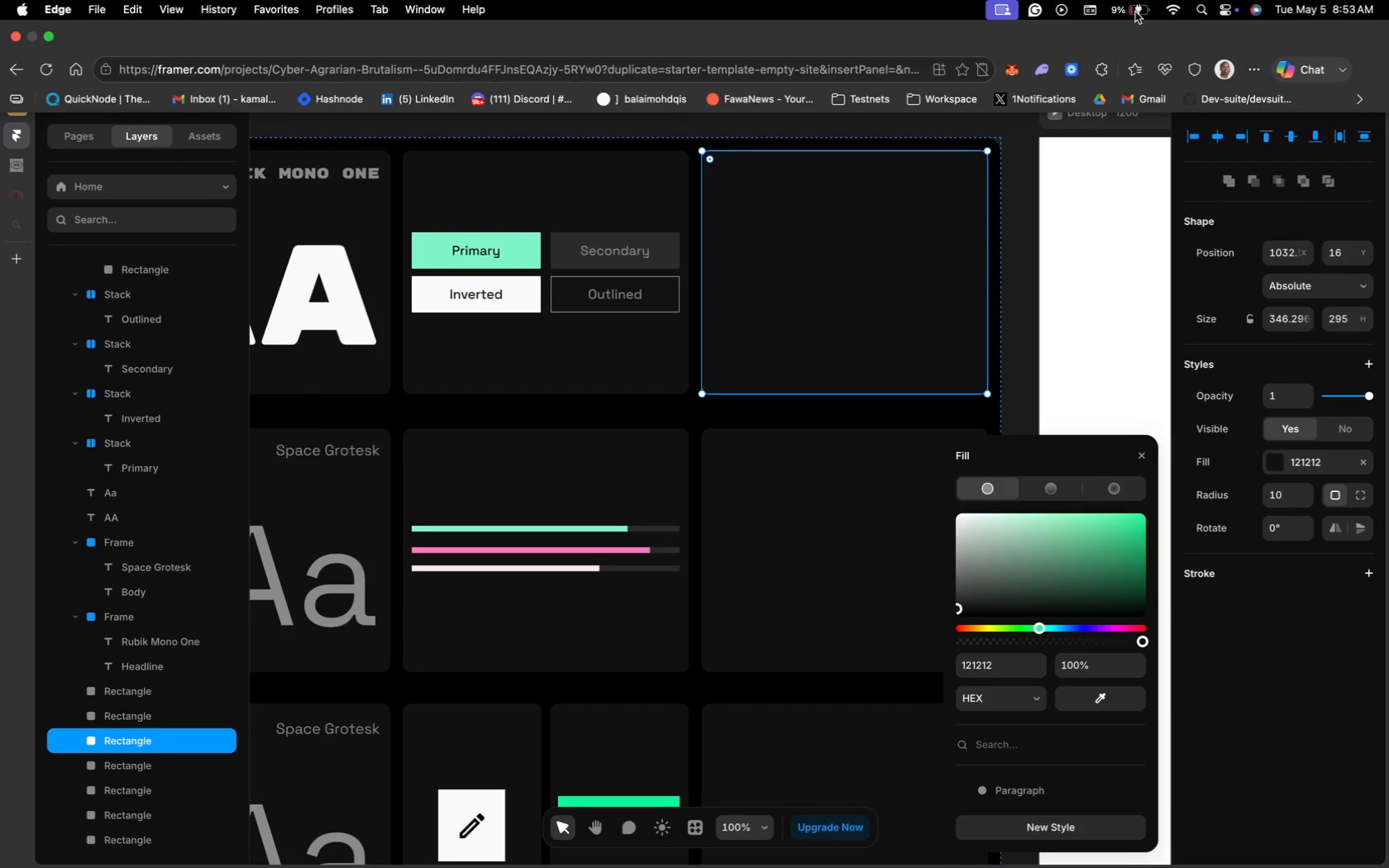 
left_click([1141, 455])
 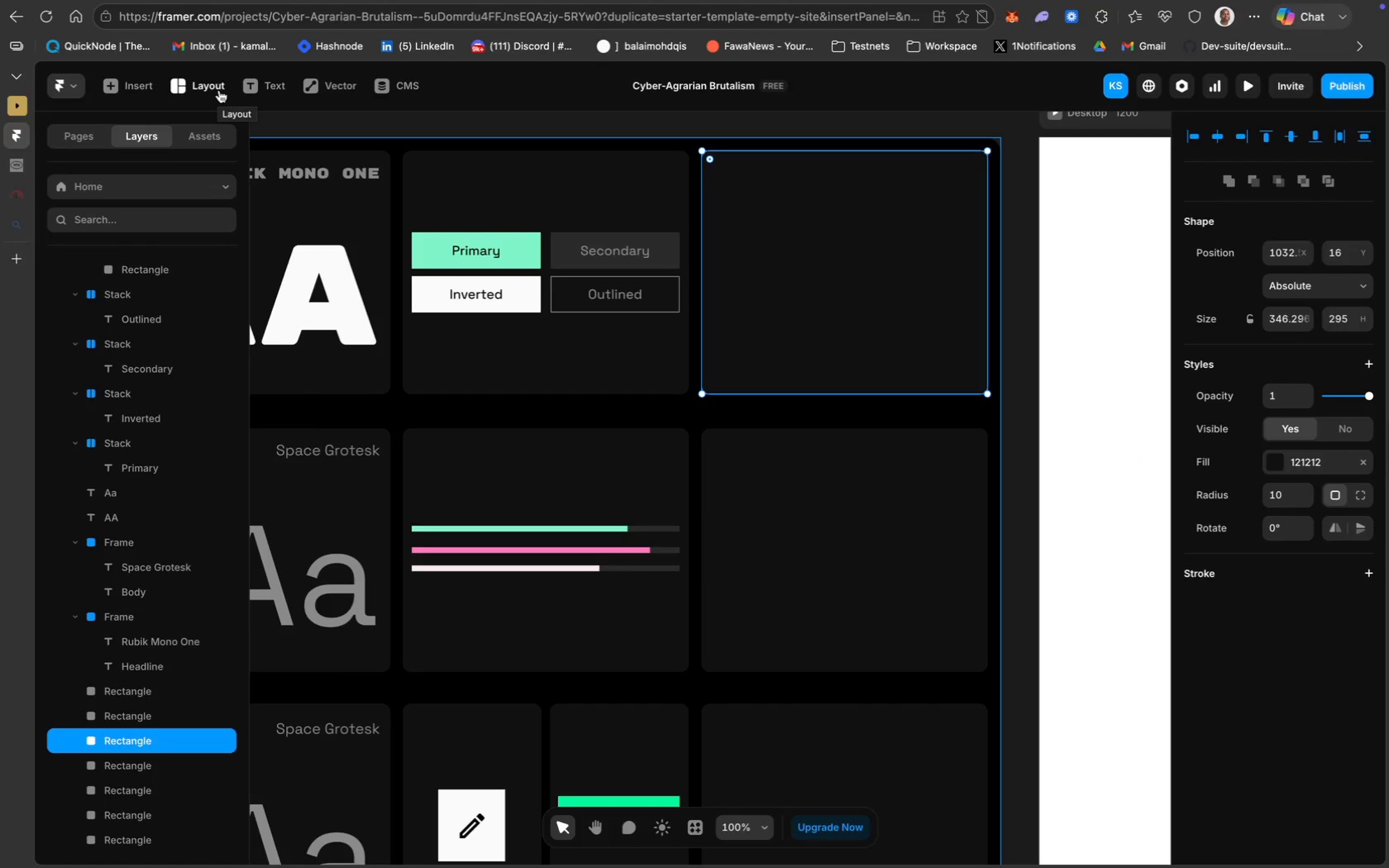 
wait(7.41)
 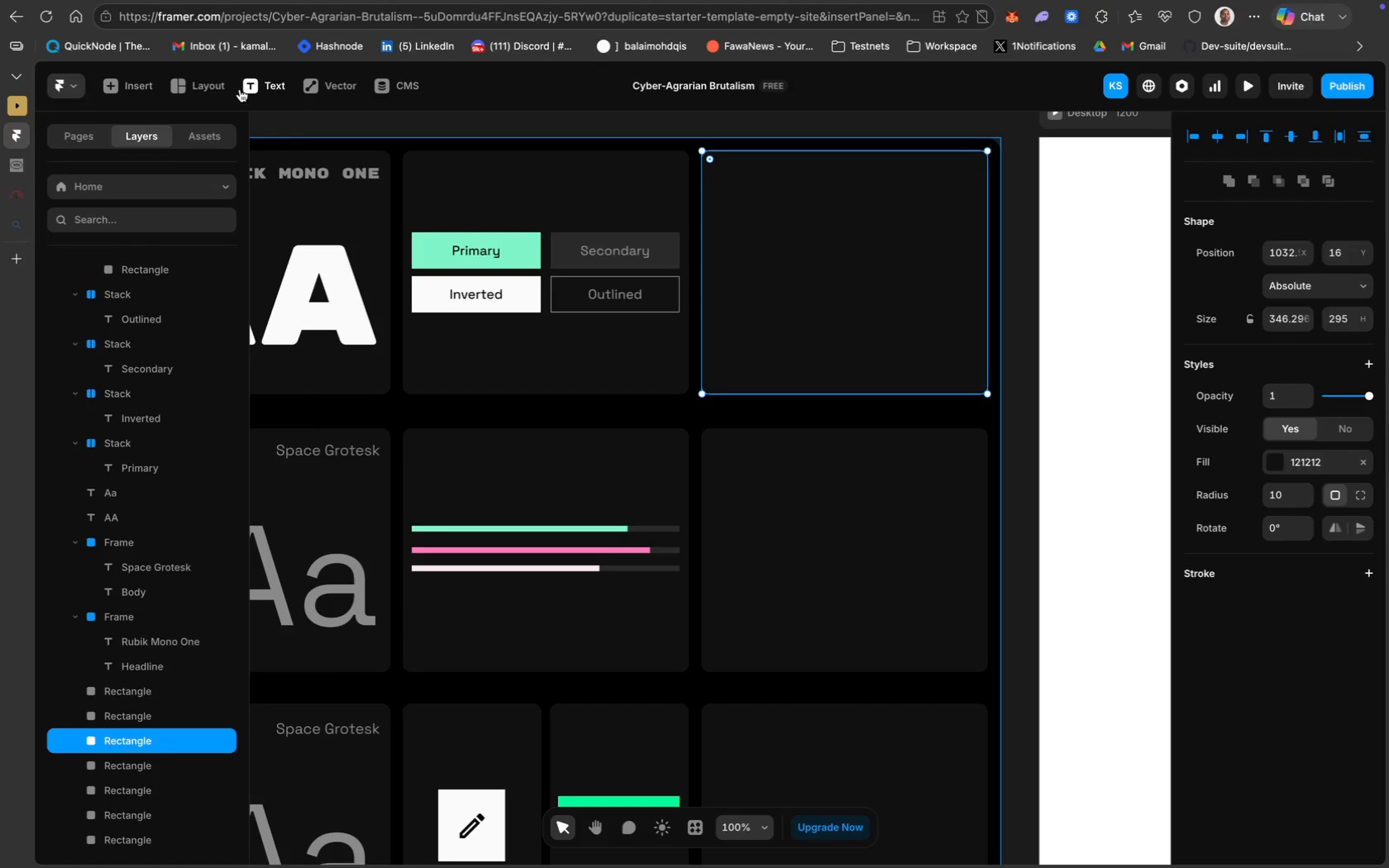 
left_click([239, 131])
 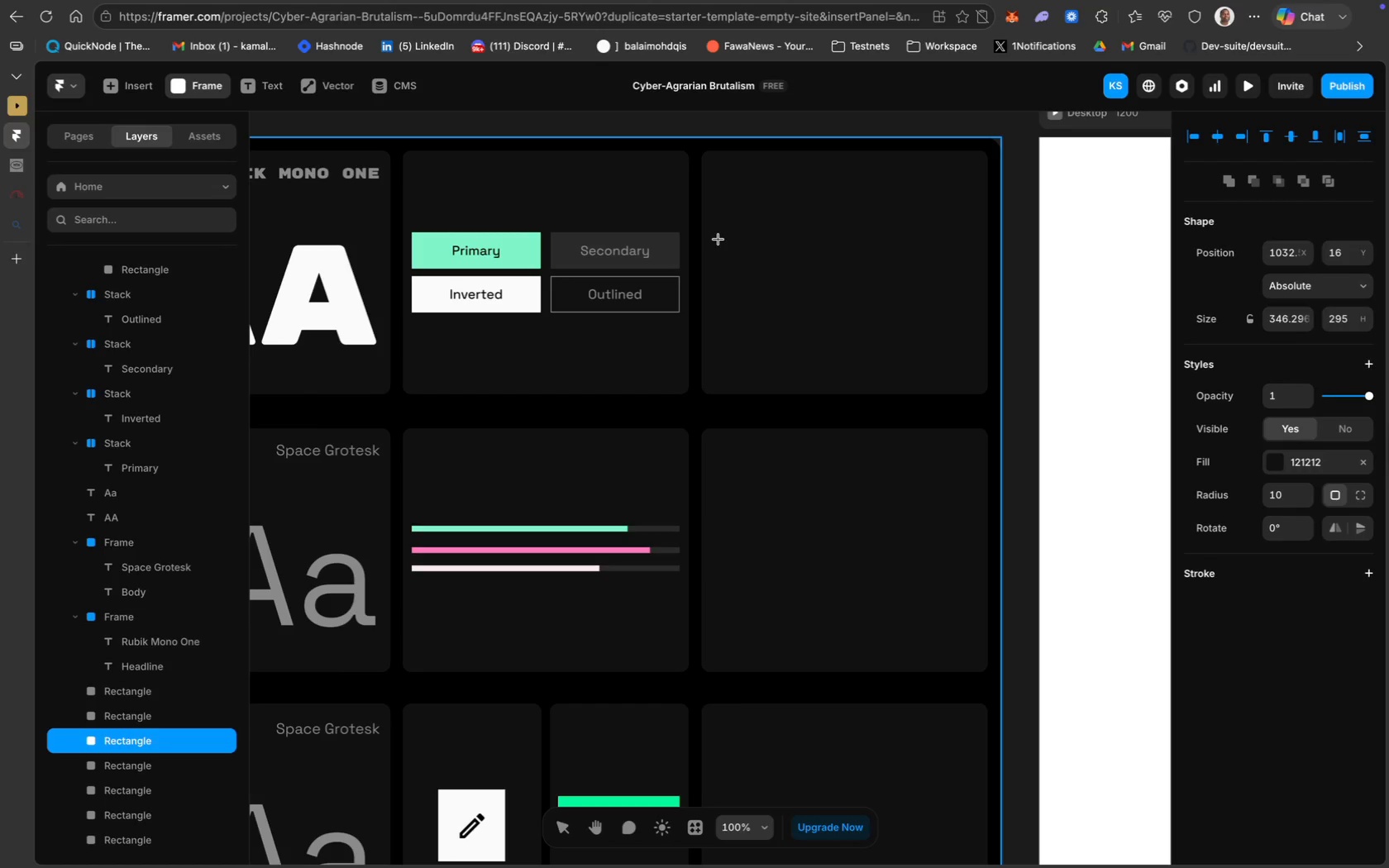 
left_click_drag(start_coordinate=[714, 246], to_coordinate=[983, 298])
 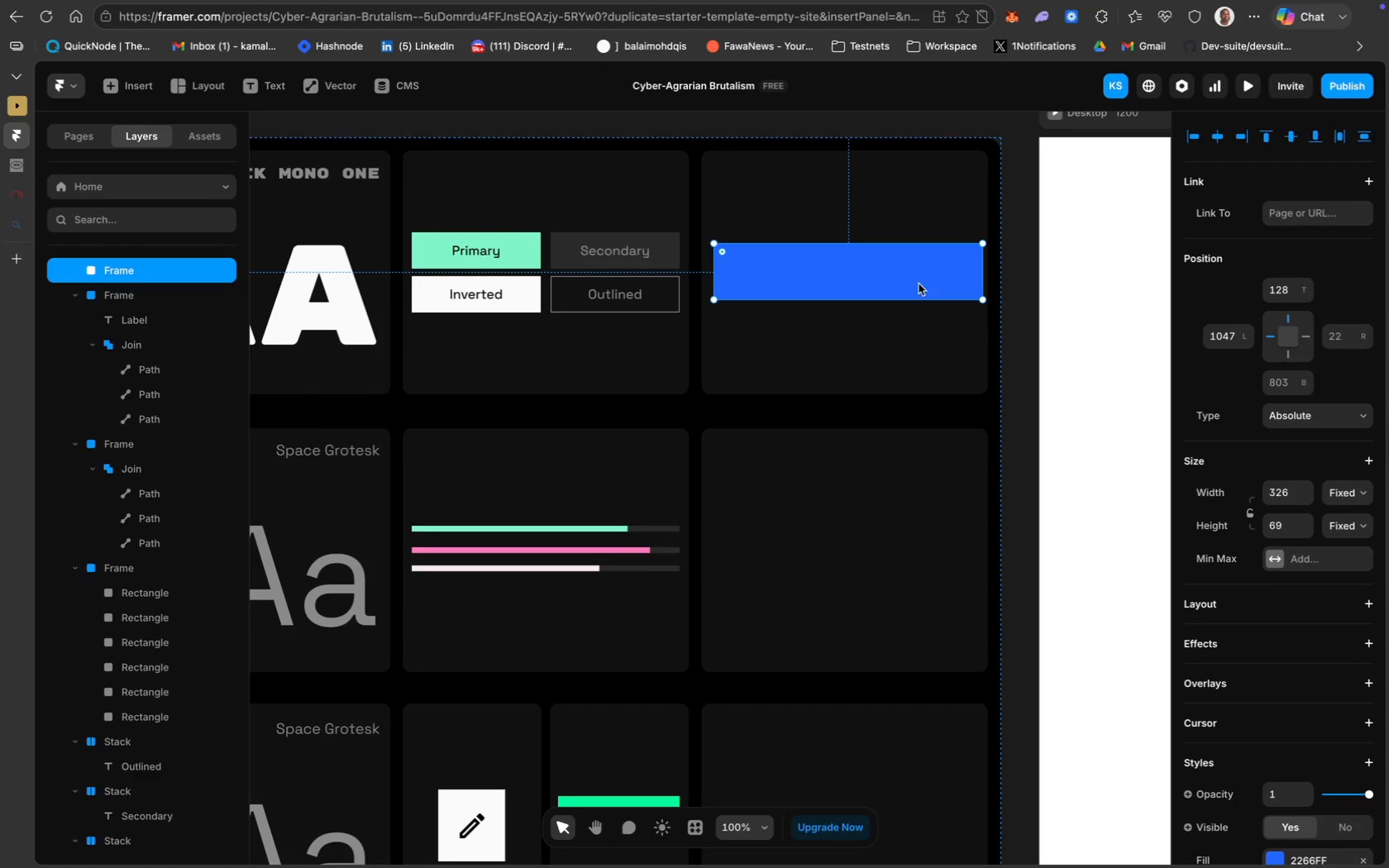 
left_click_drag(start_coordinate=[919, 284], to_coordinate=[913, 284])
 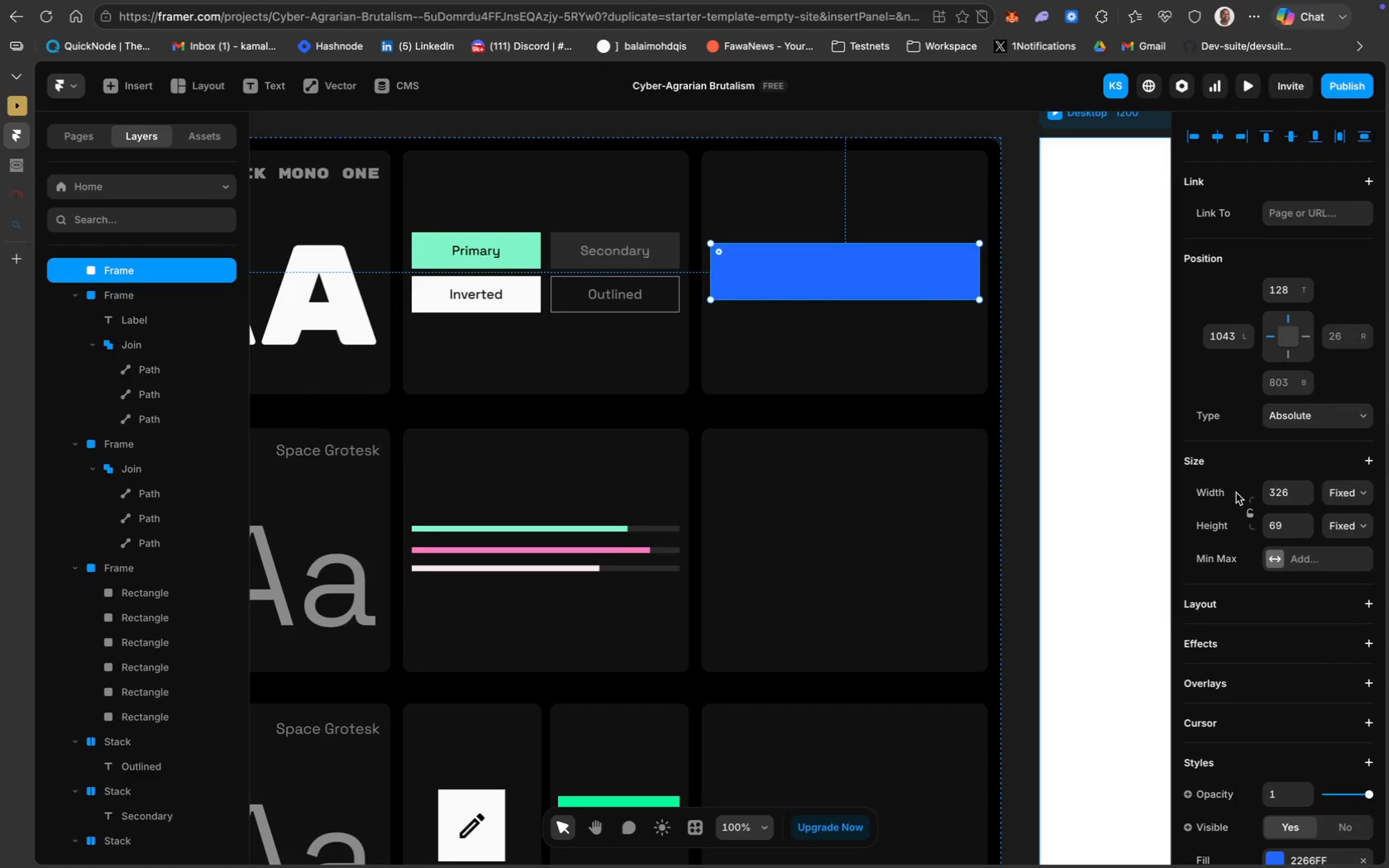 
scroll: coordinate [1341, 629], scroll_direction: down, amount: 37.0
 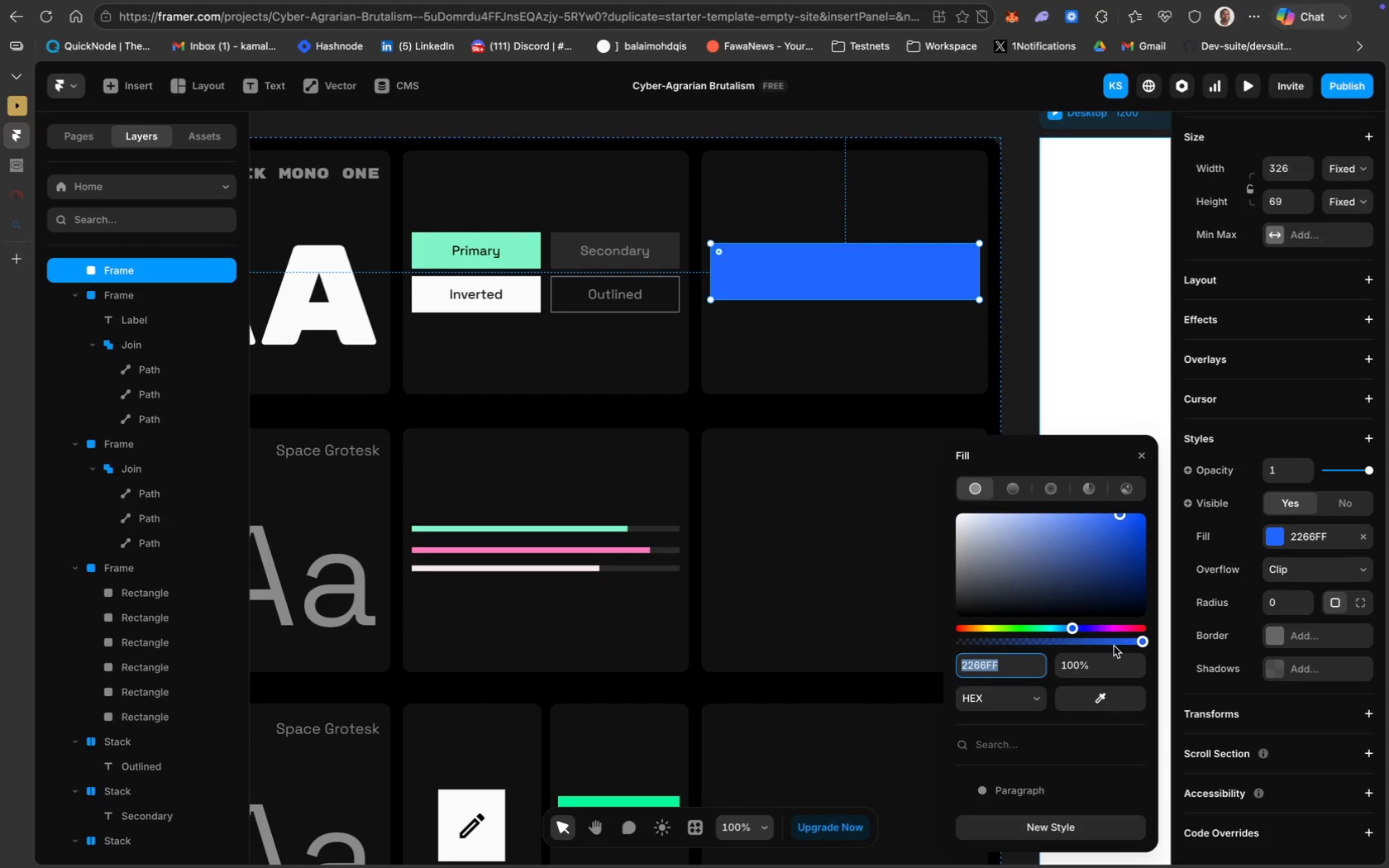 
left_click_drag(start_coordinate=[1143, 641], to_coordinate=[948, 644])
 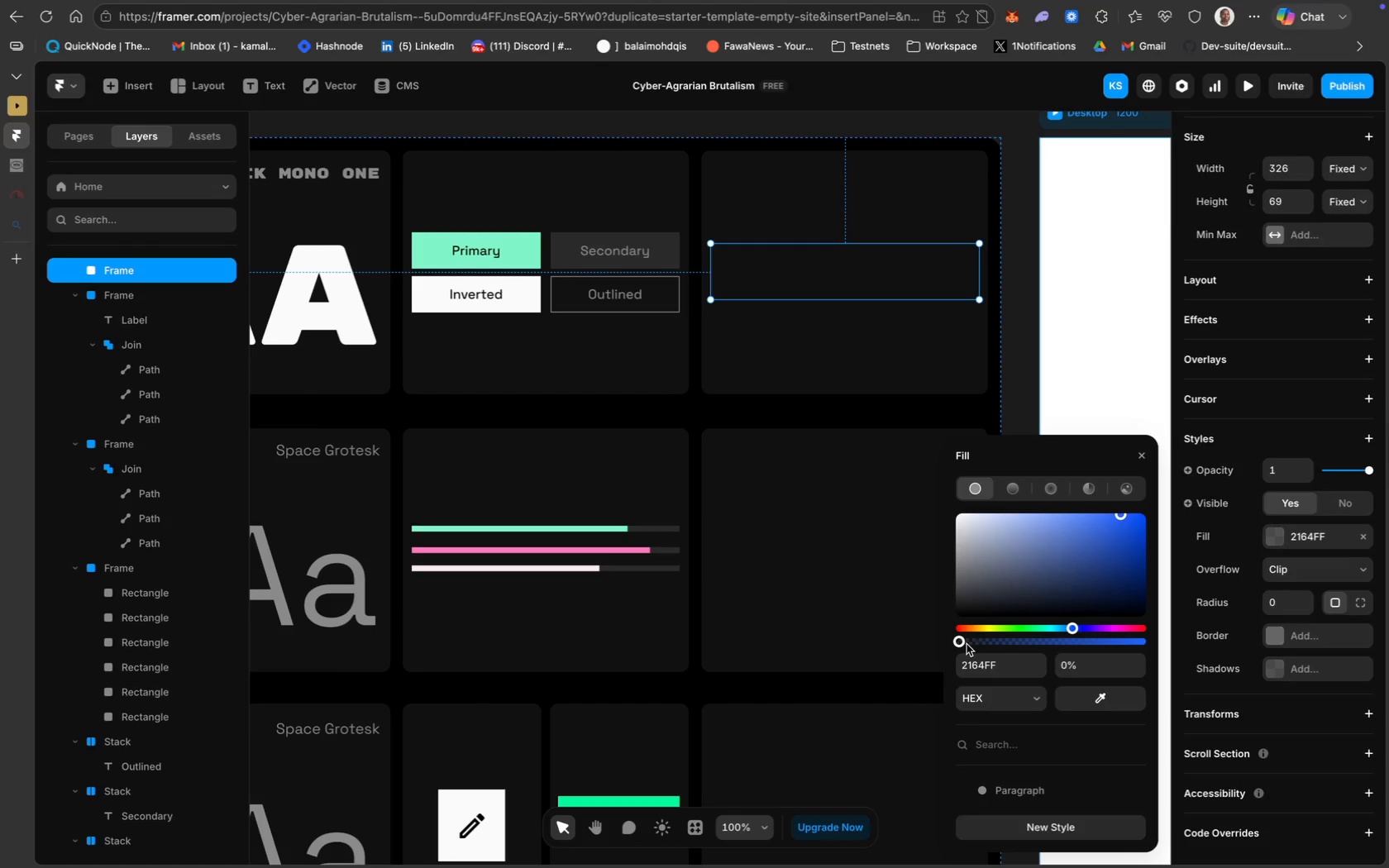 
left_click_drag(start_coordinate=[962, 643], to_coordinate=[1148, 646])
 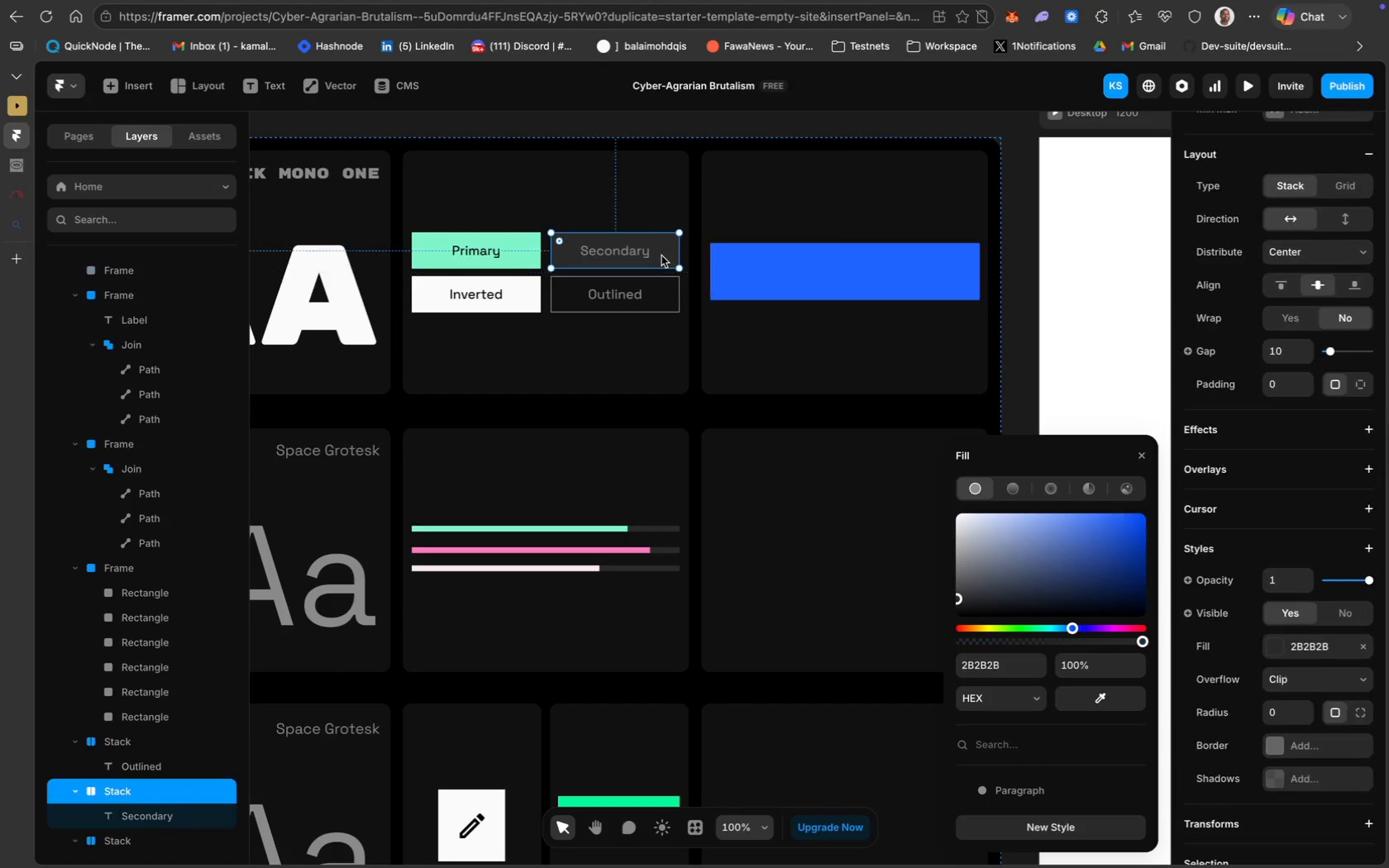 
wait(6.33)
 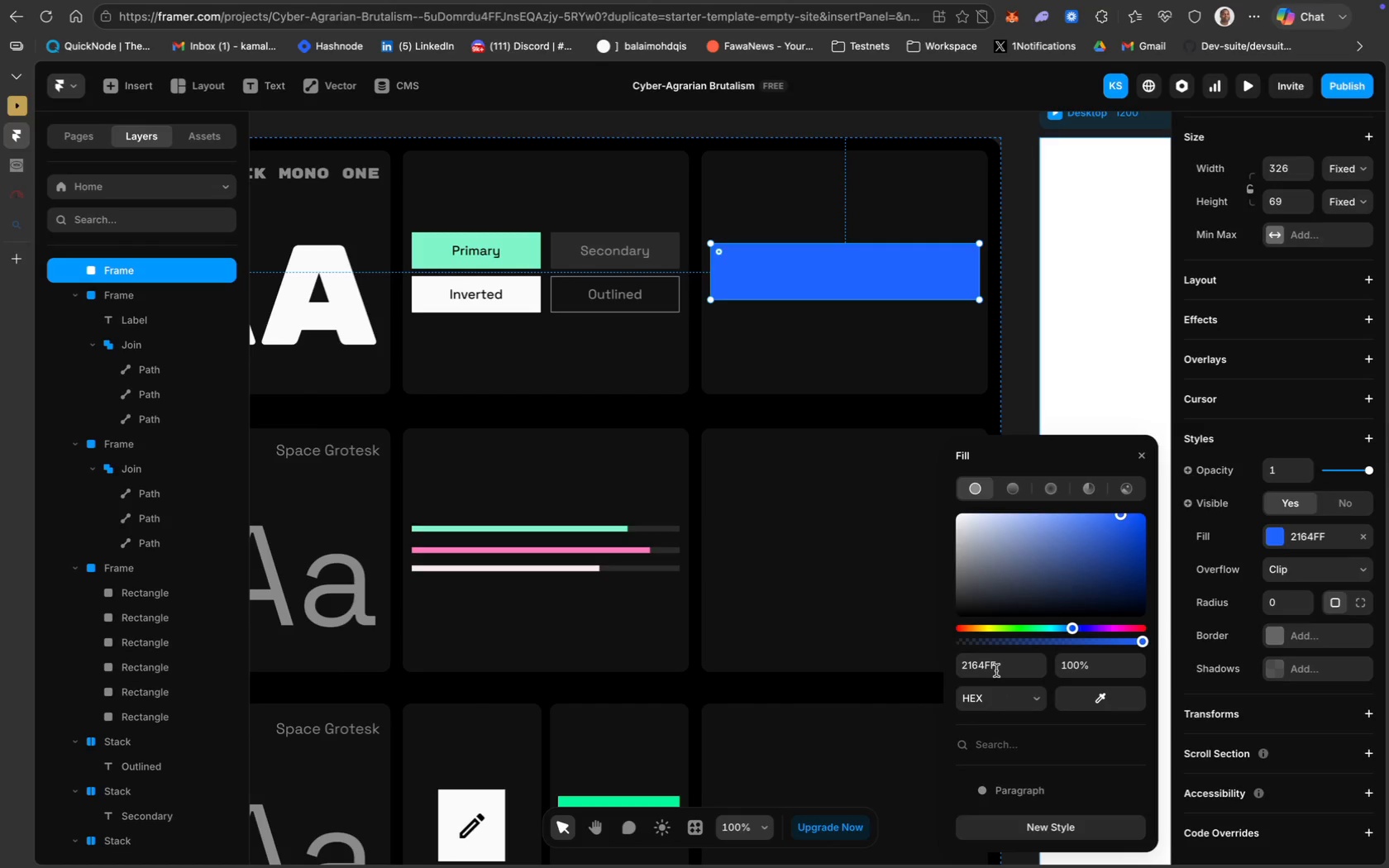 
hold_key(key=CommandLeft, duration=0.42)
 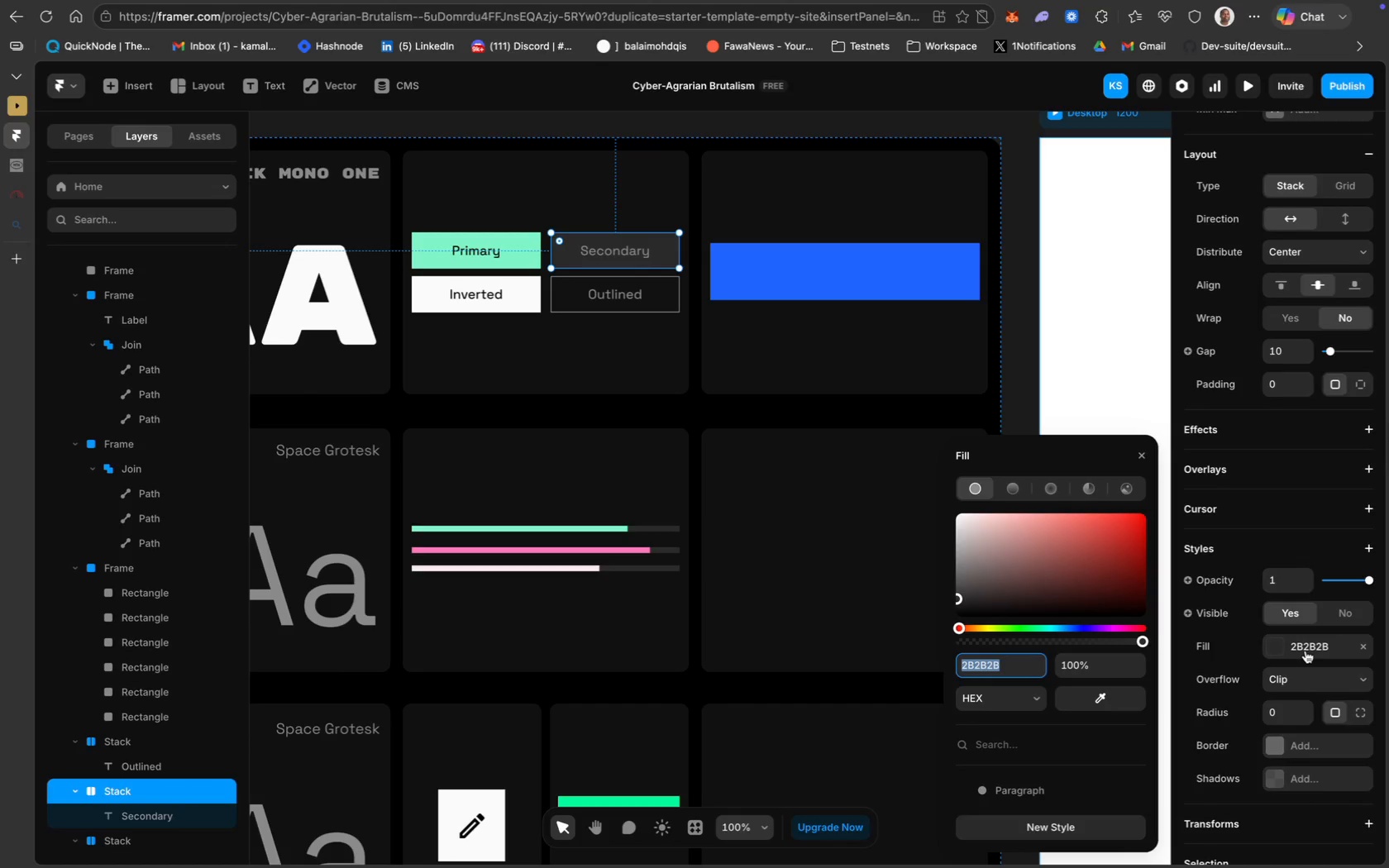 
key(Meta+C)
 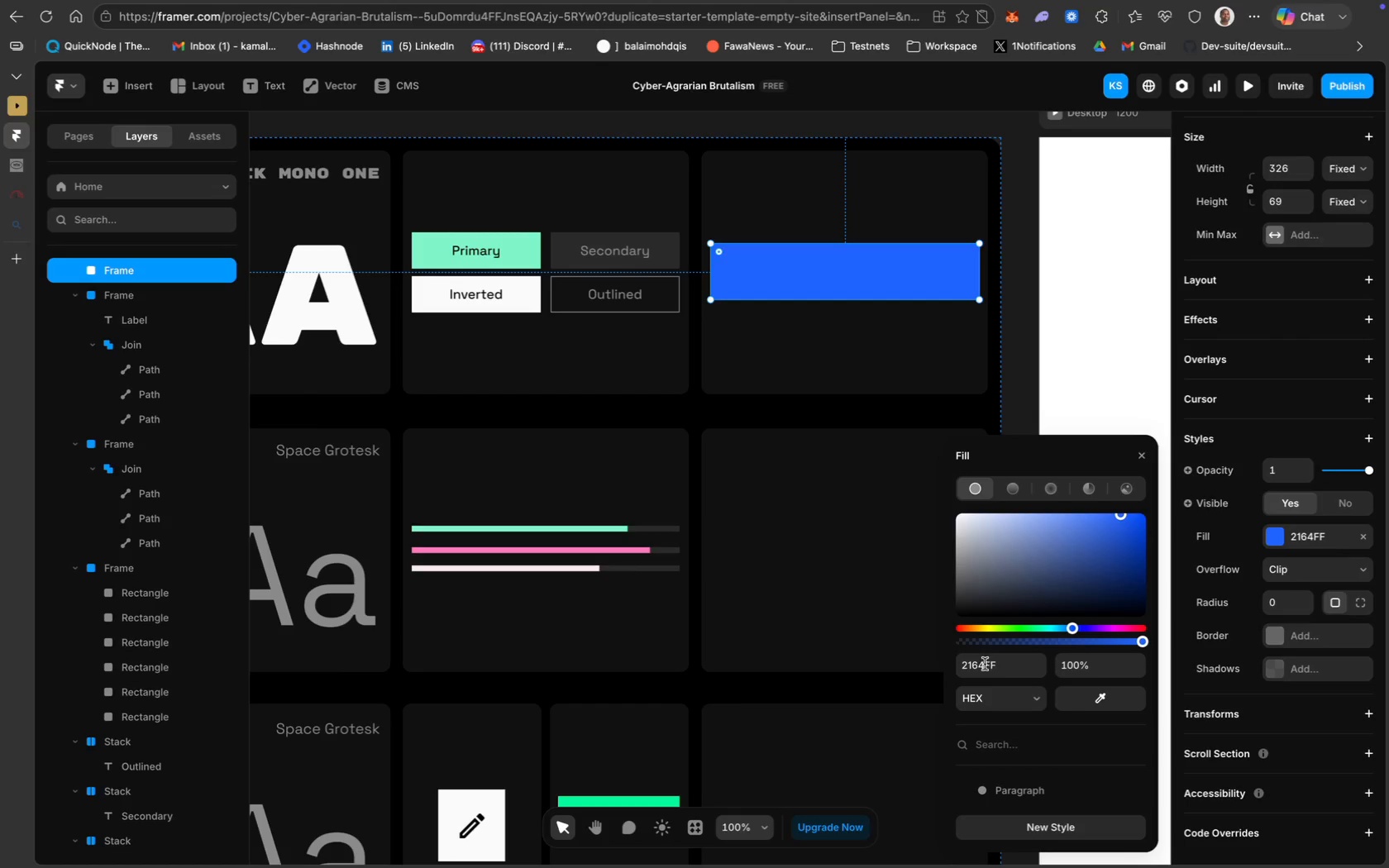 
key(Meta+V)
 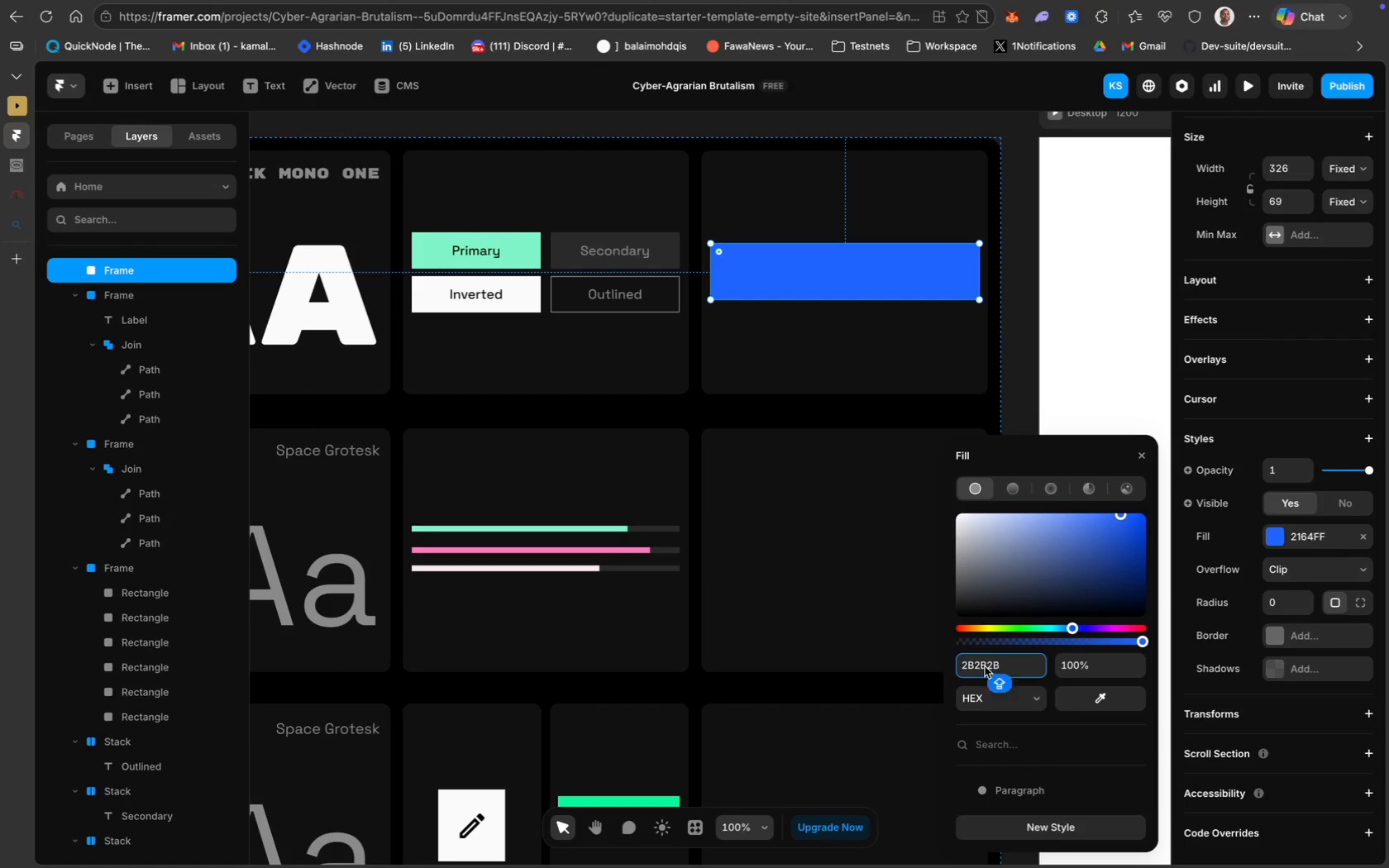 
key(Enter)
 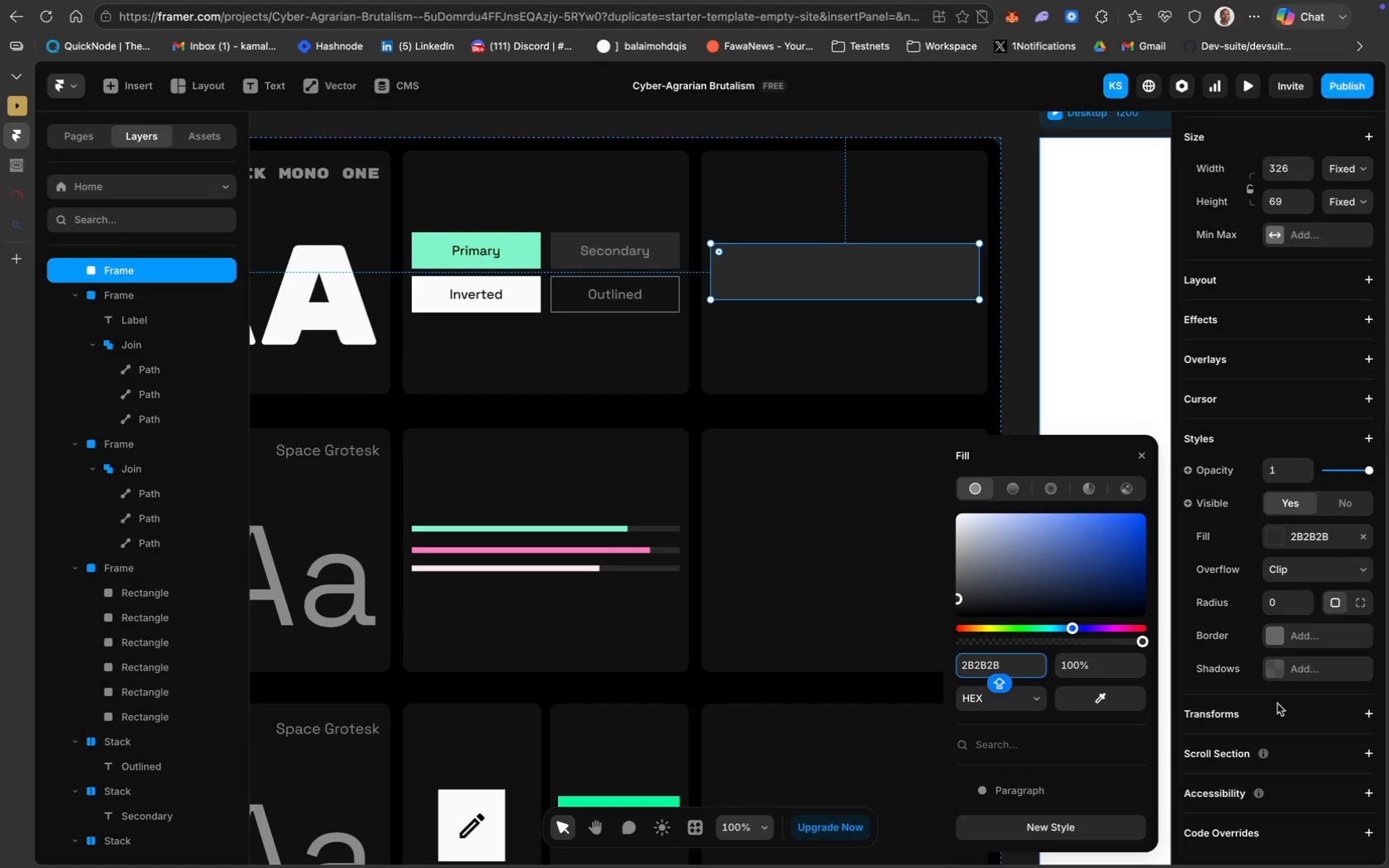 
scroll: coordinate [1277, 703], scroll_direction: down, amount: 17.0
 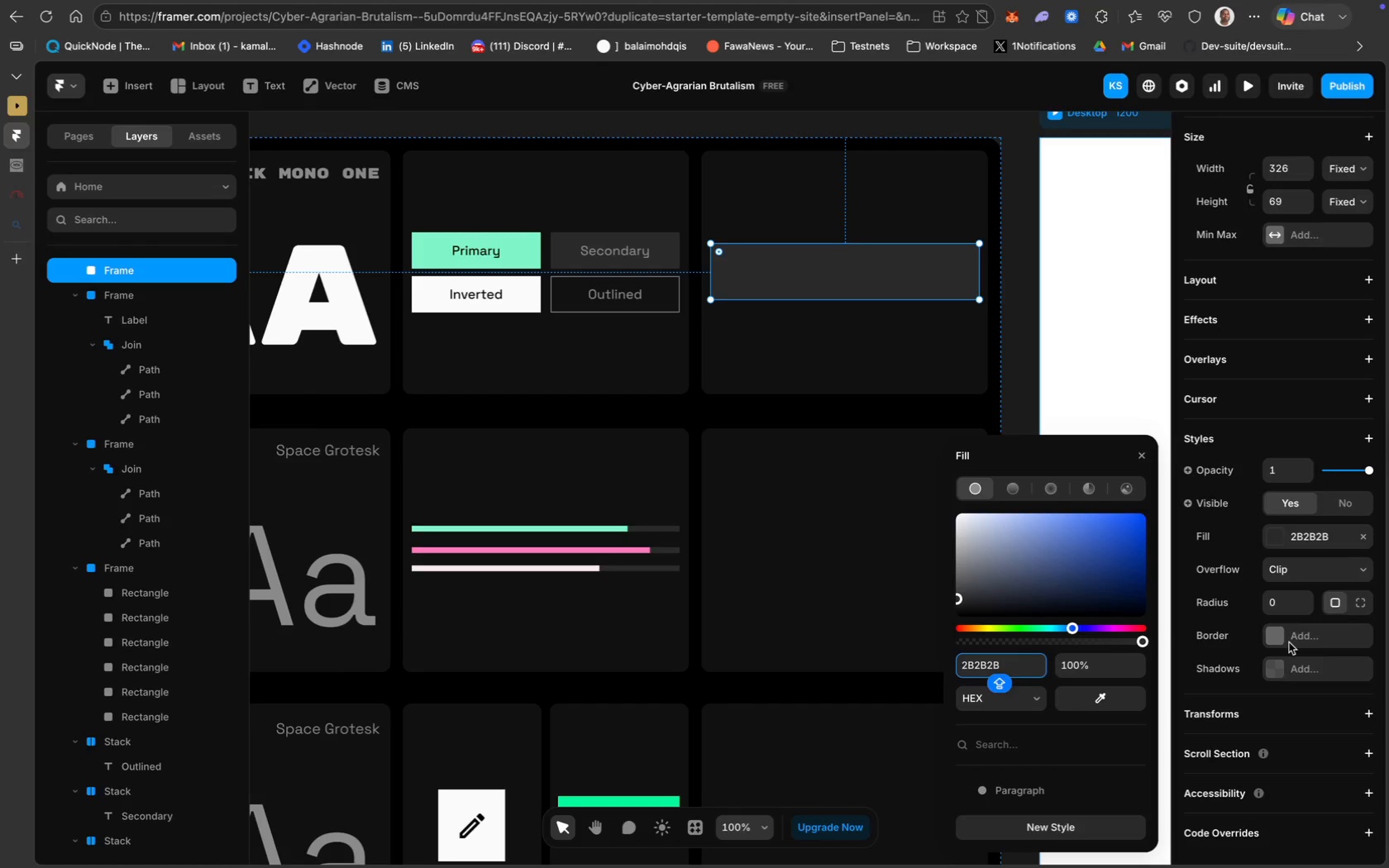 
wait(7.59)
 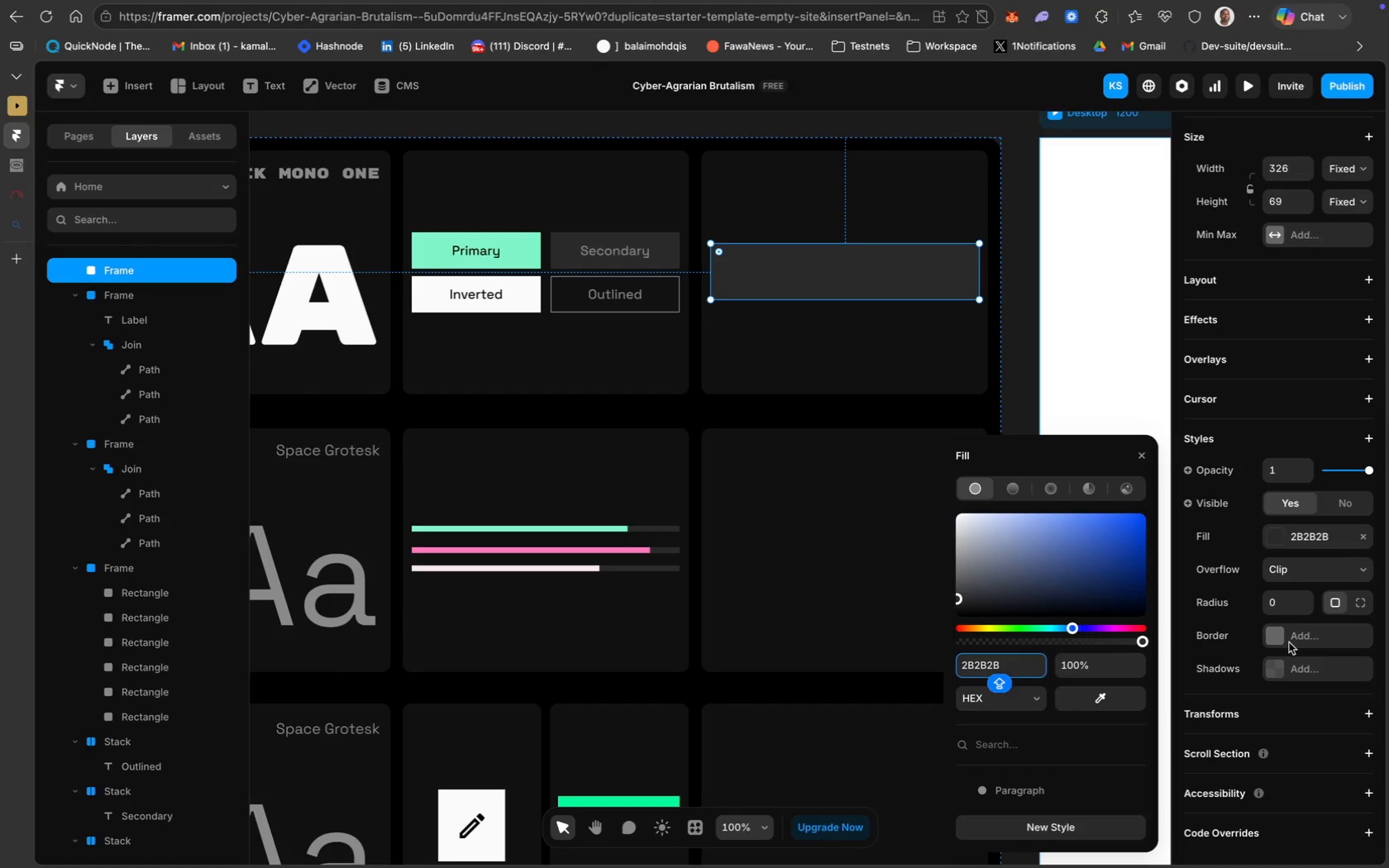 
left_click([1076, 706])
 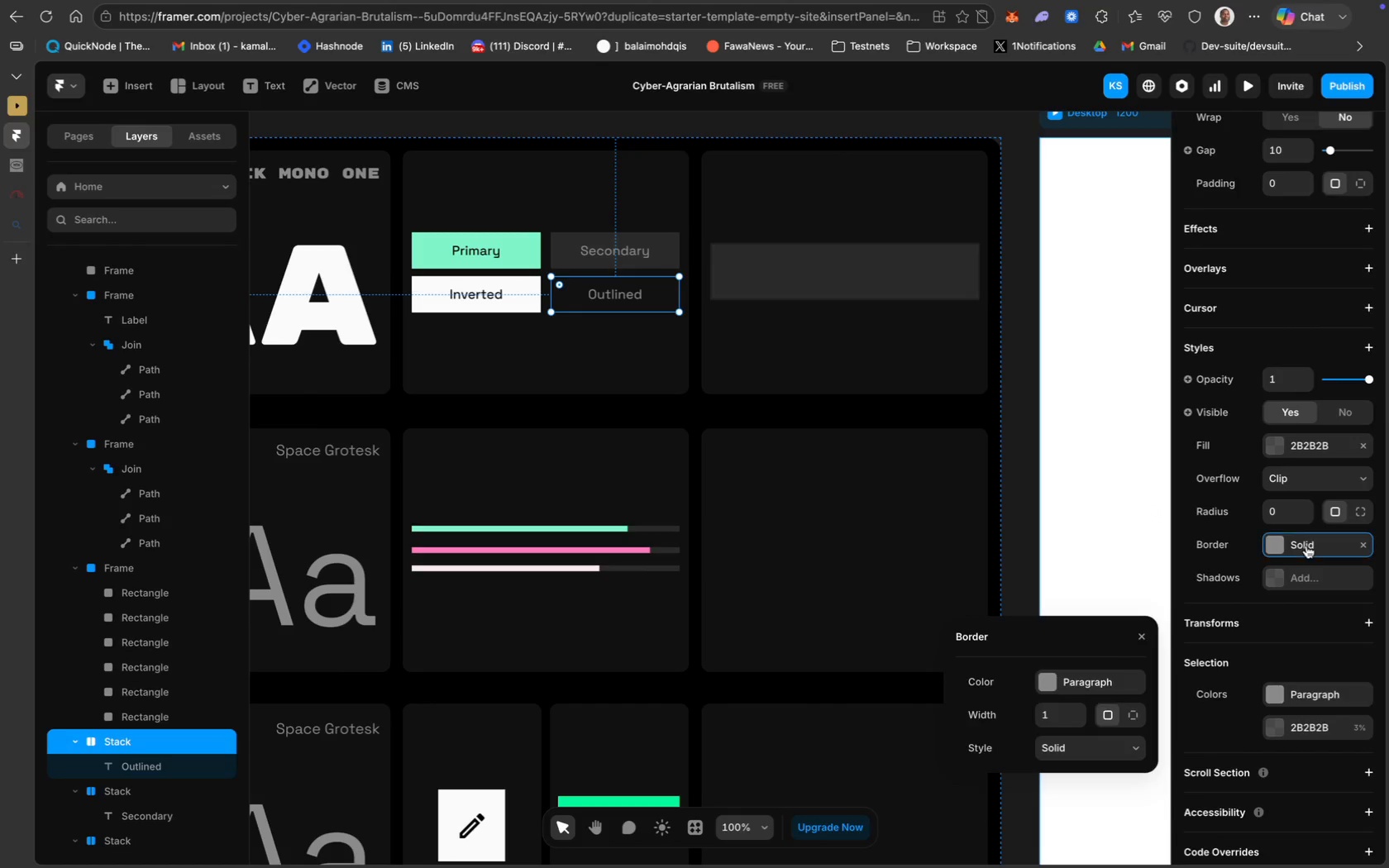 
wait(5.16)
 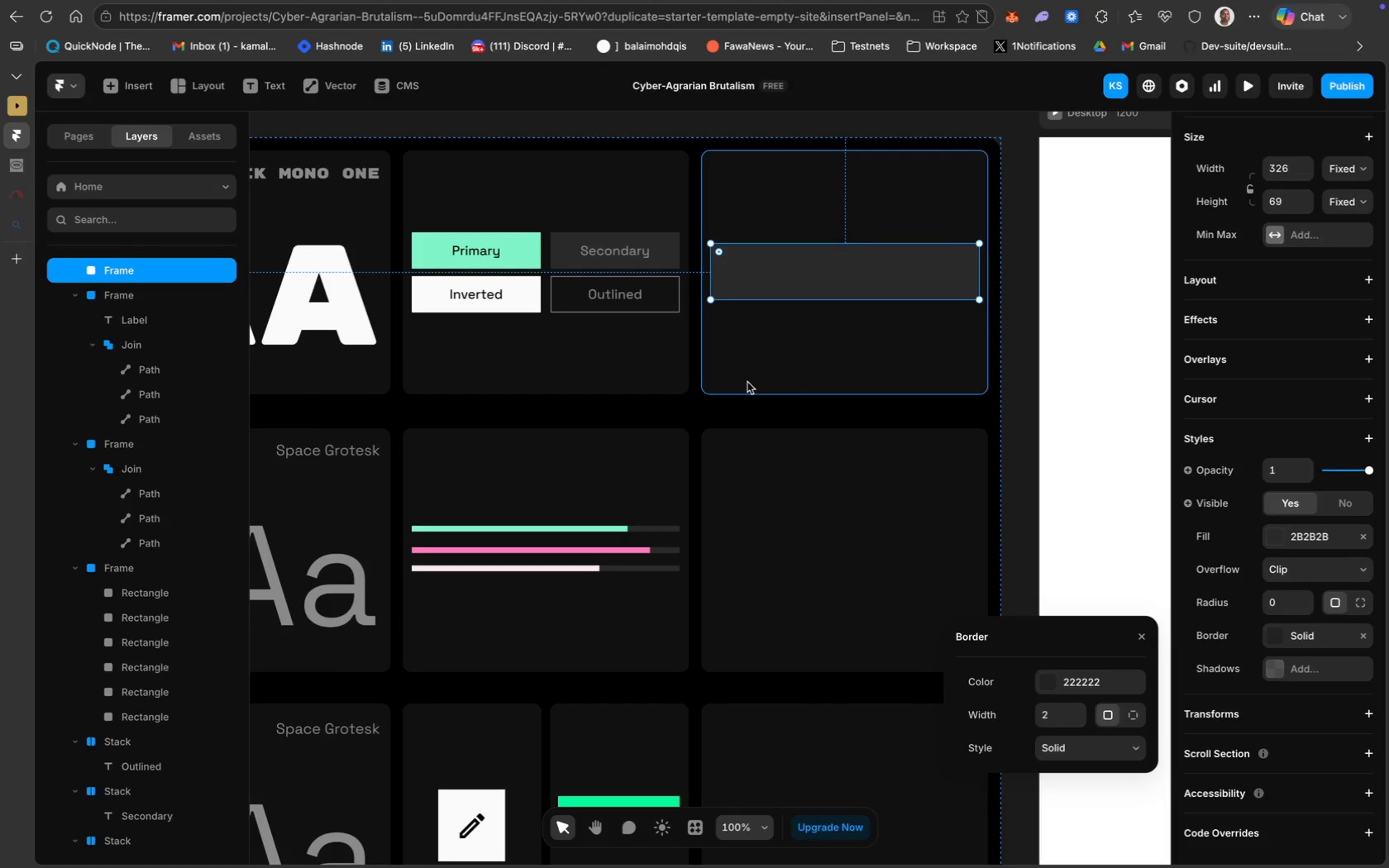 
left_click([1305, 552])
 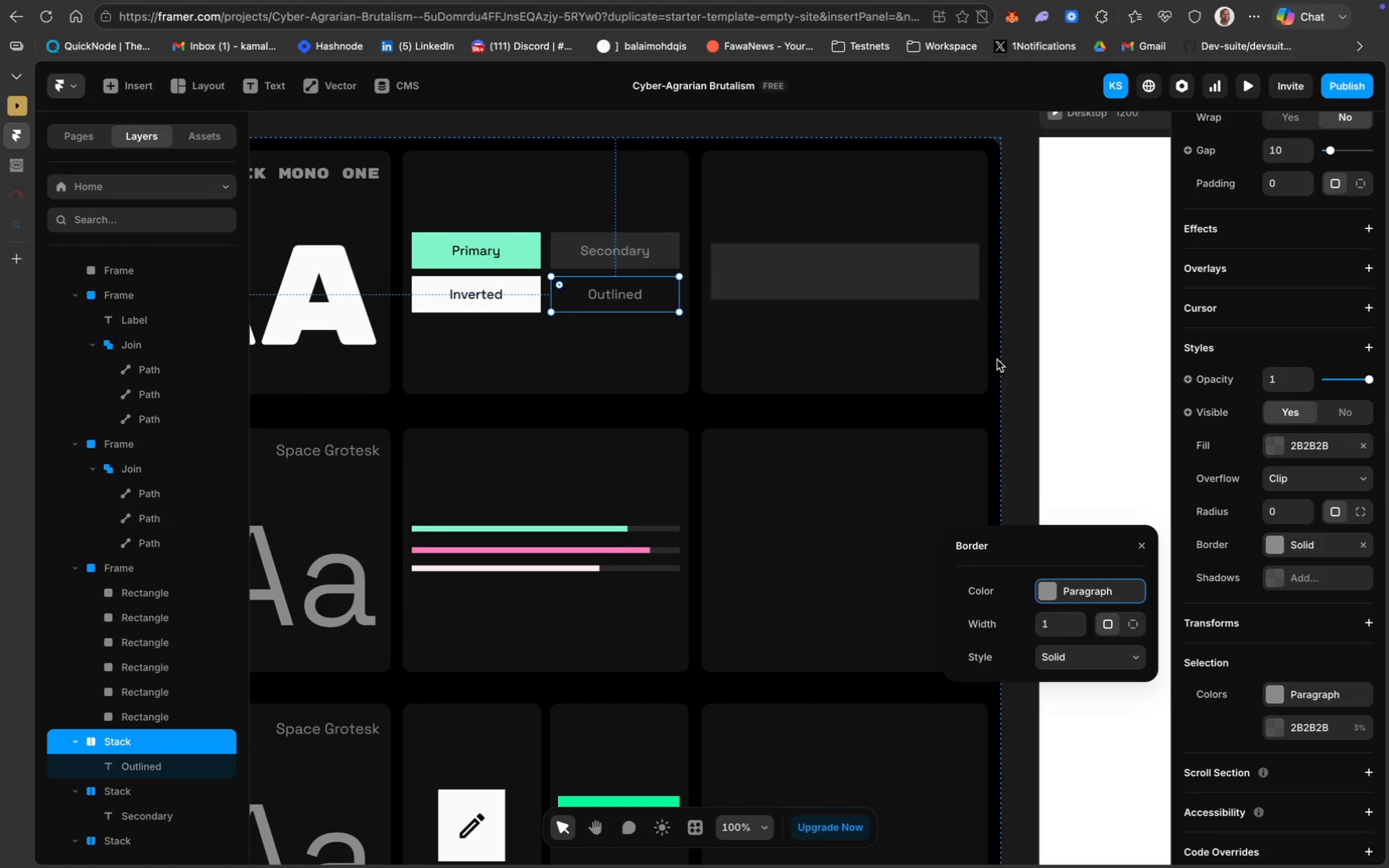 
left_click([846, 269])
 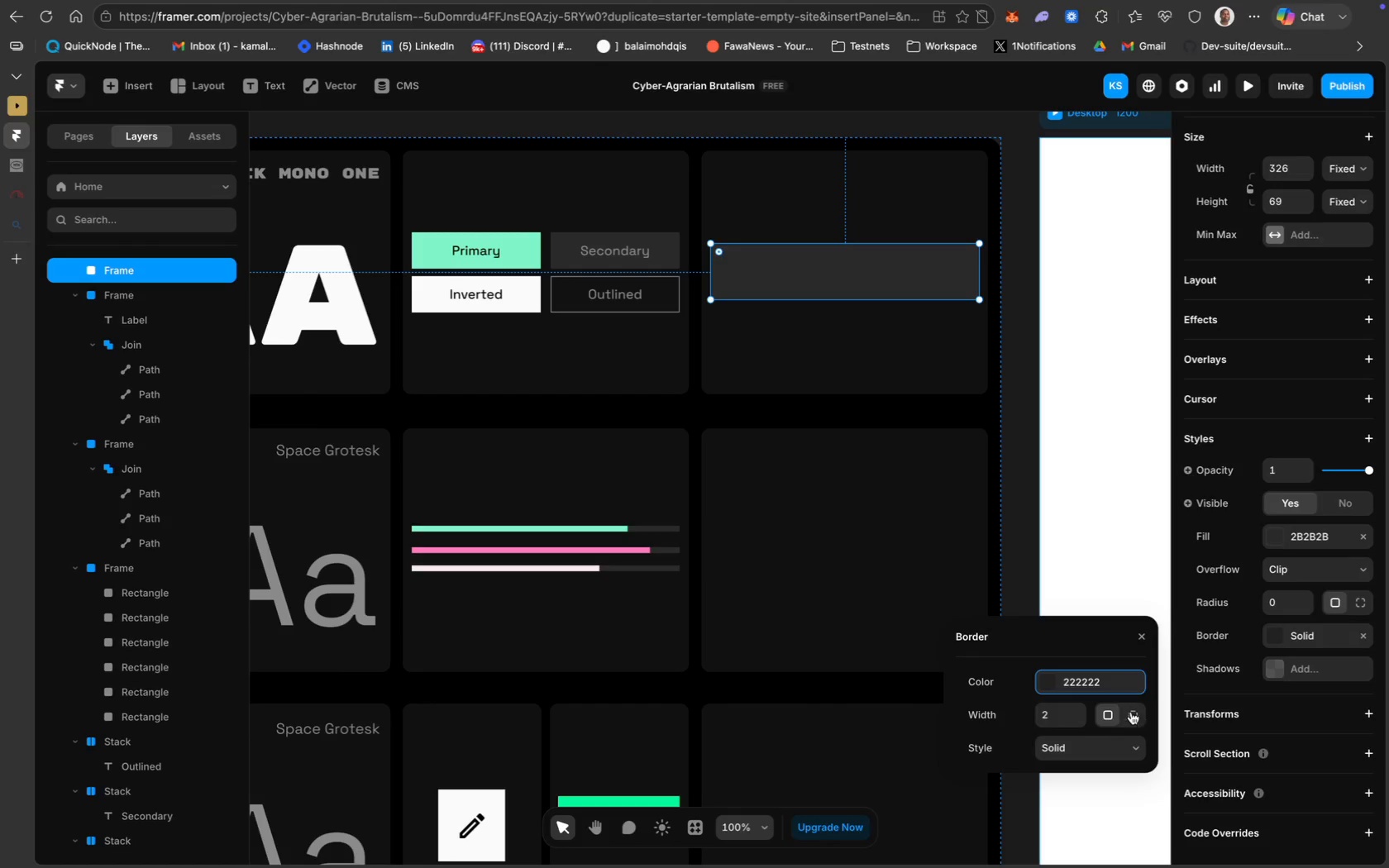 
wait(9.03)
 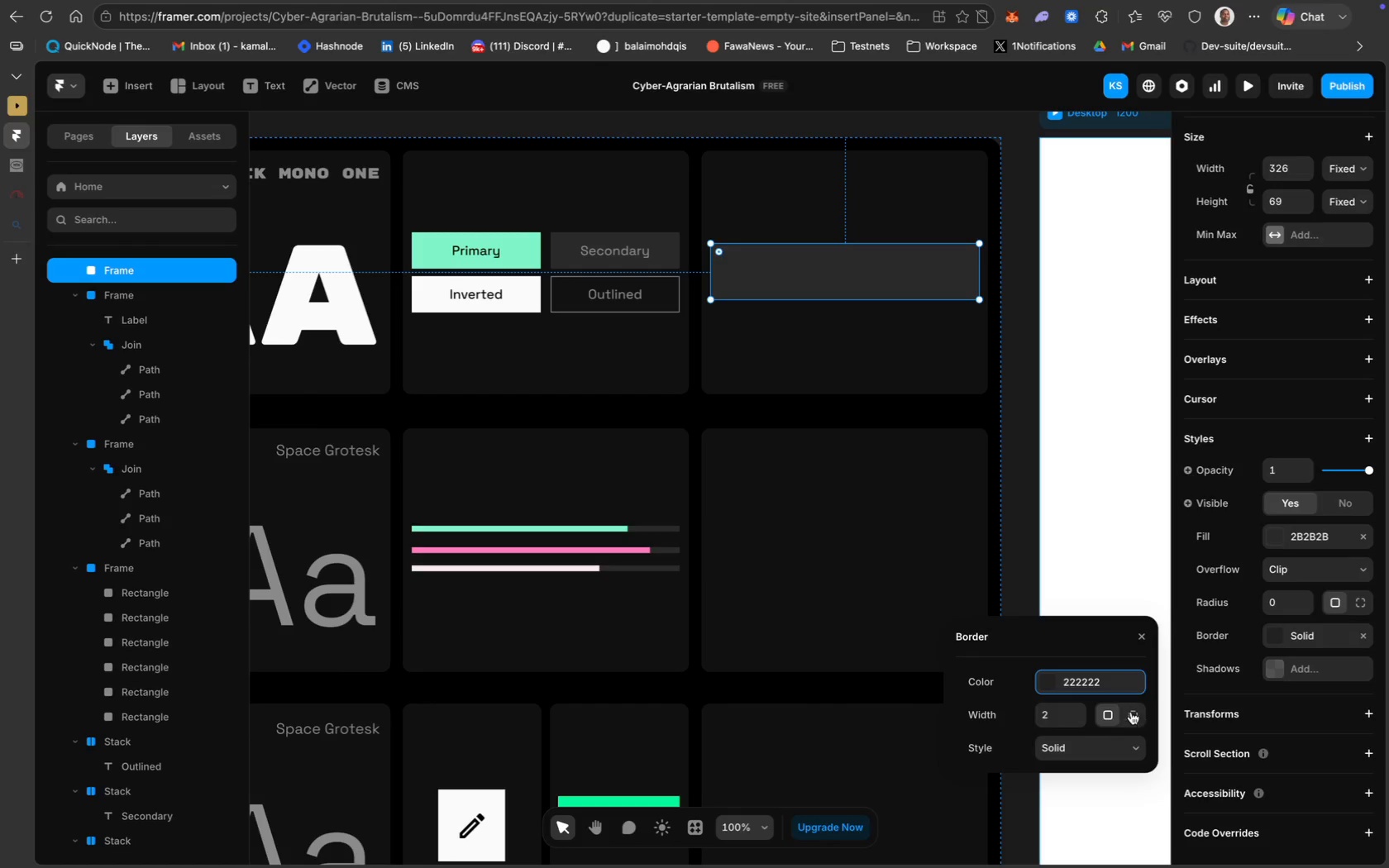 
left_click([615, 309])
 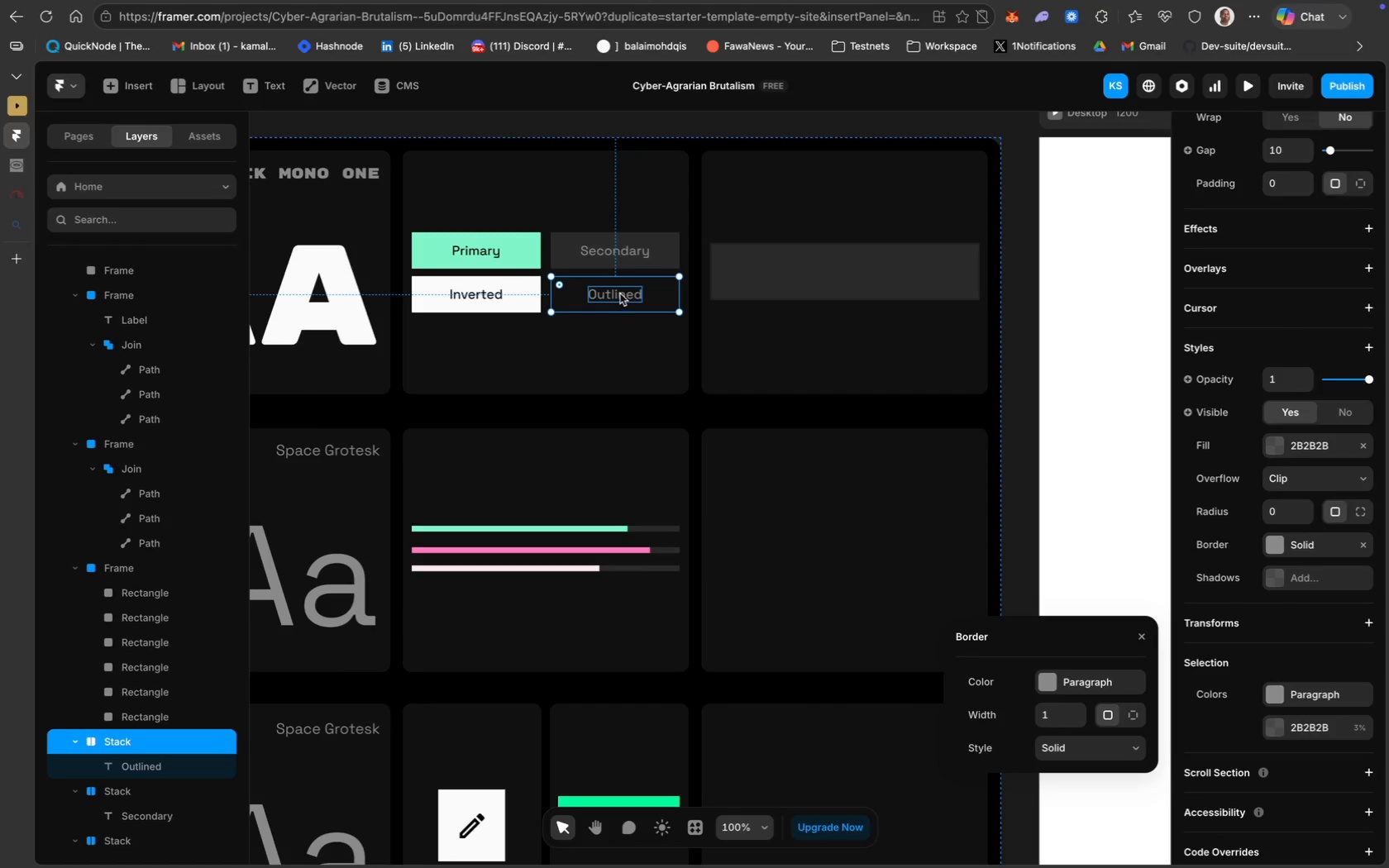 
left_click([620, 293])
 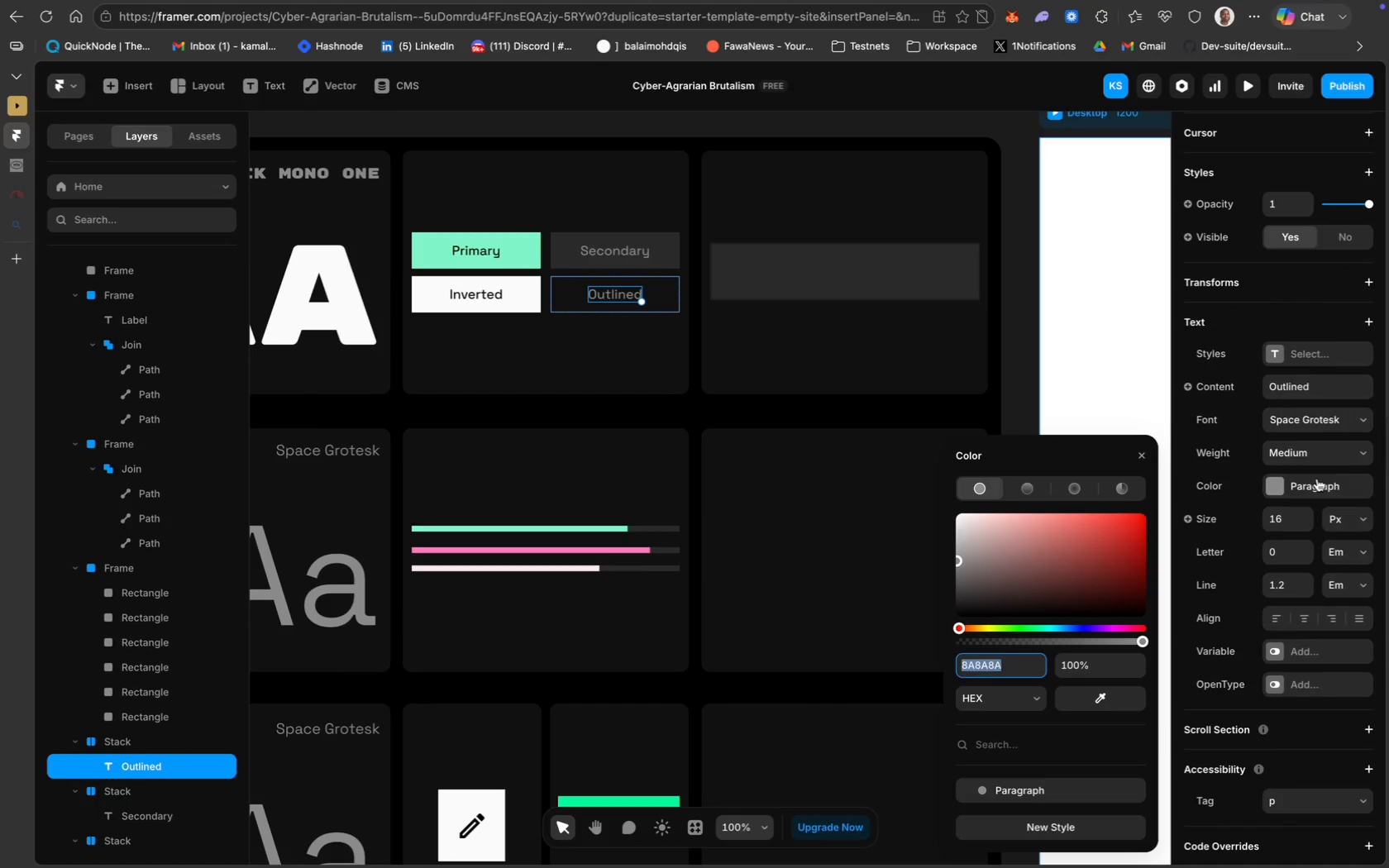 
key(Meta+C)
 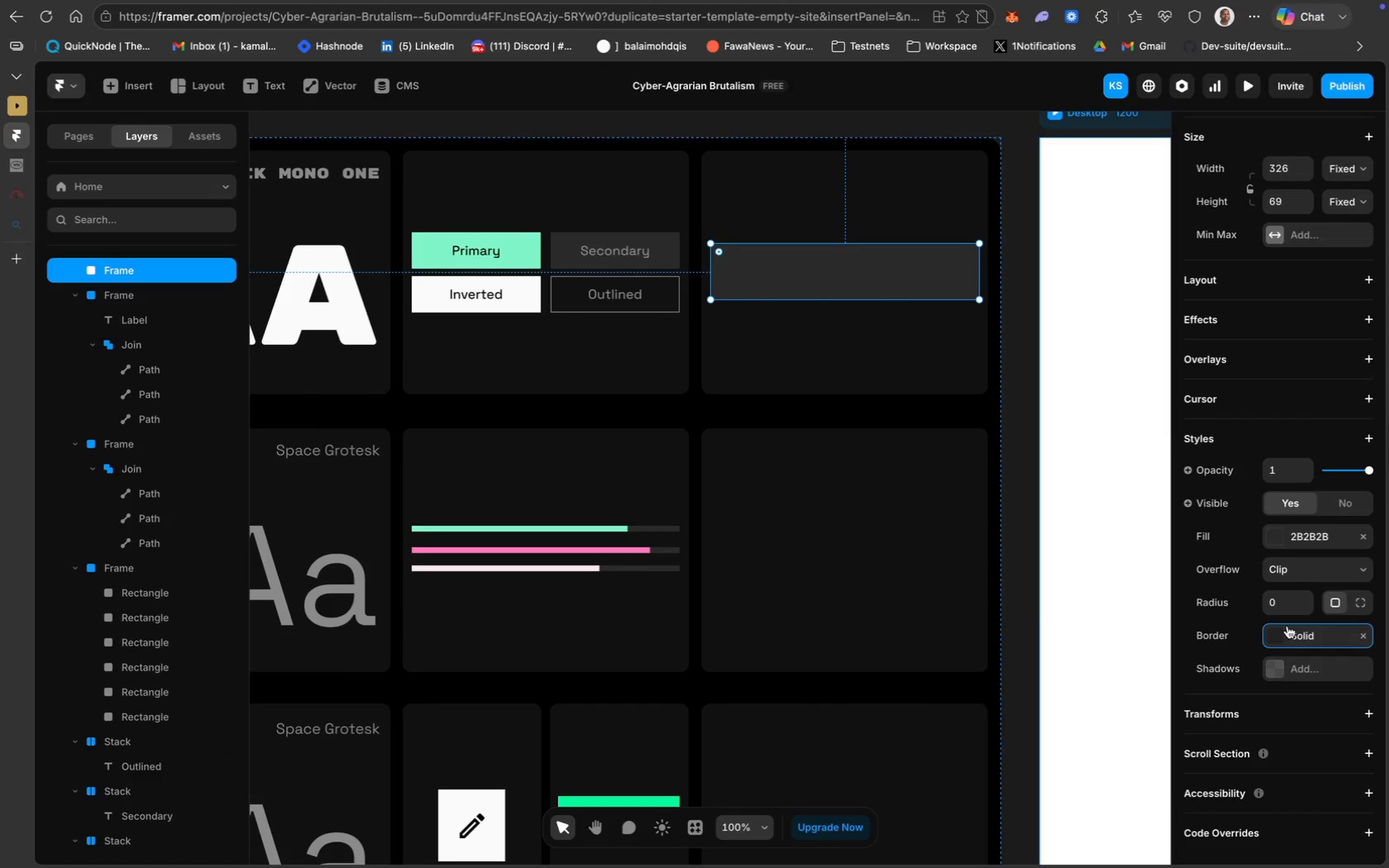 
left_click([1108, 676])
 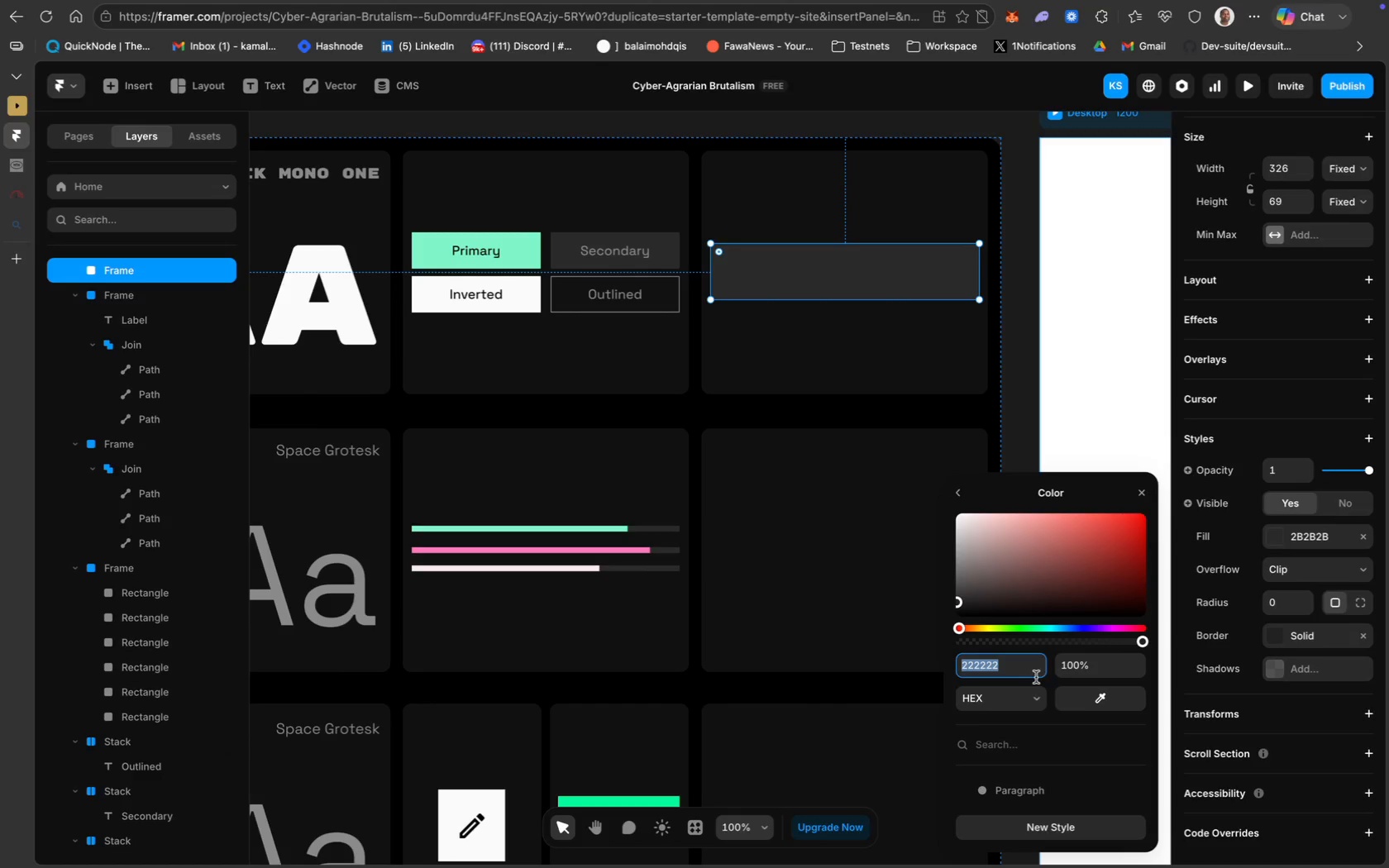 
key(Meta+V)
 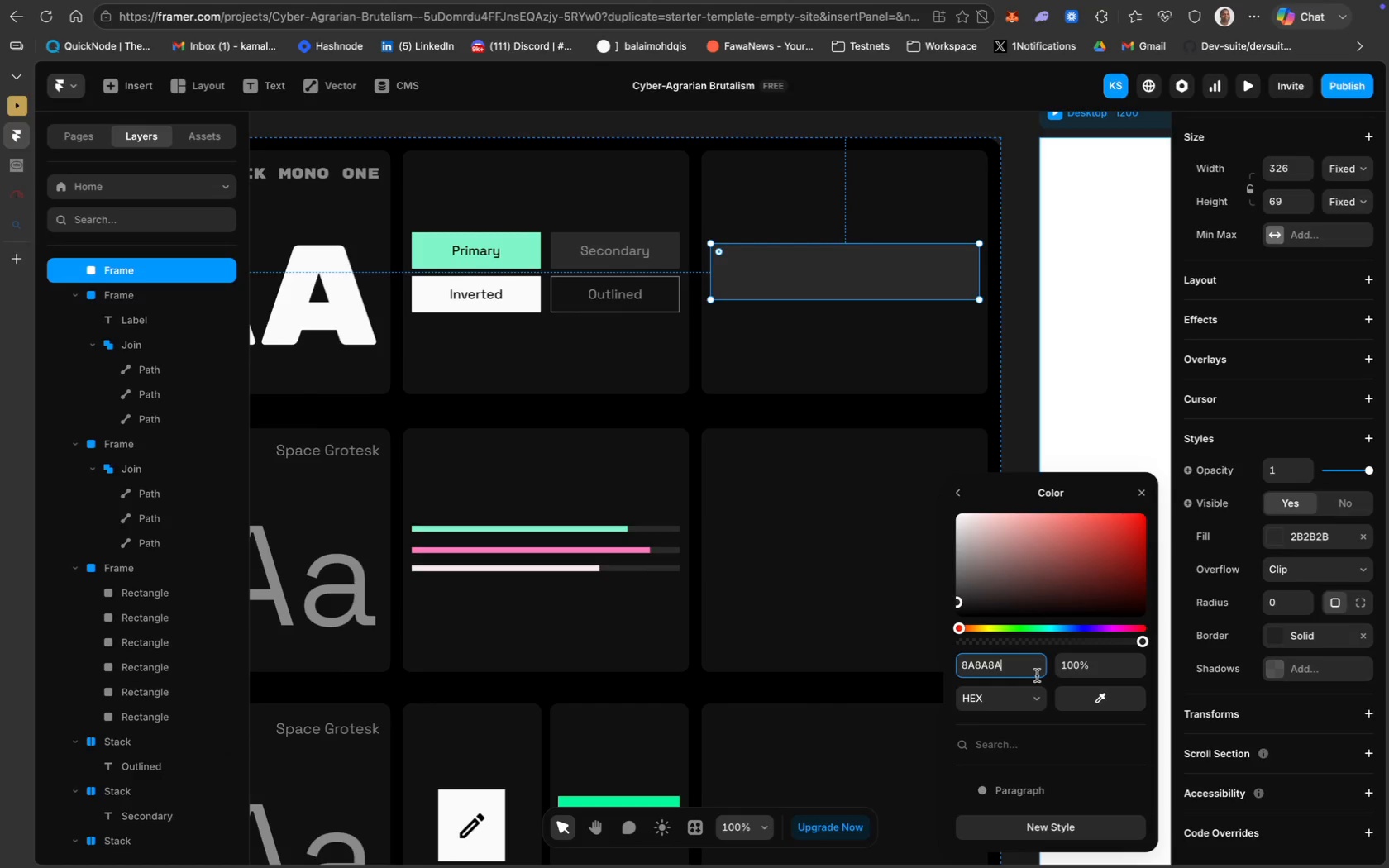 
key(Enter)
 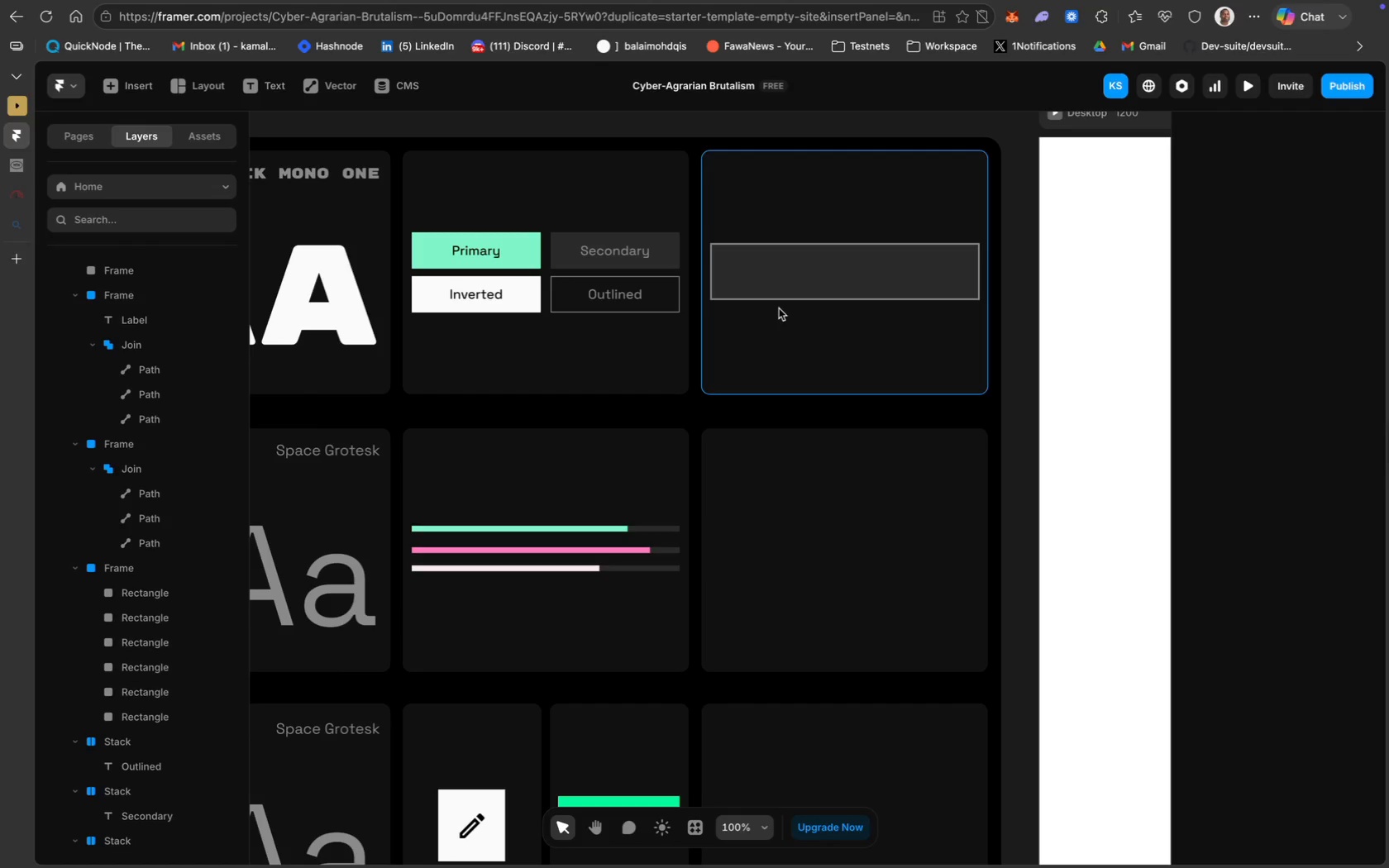 
wait(11.02)
 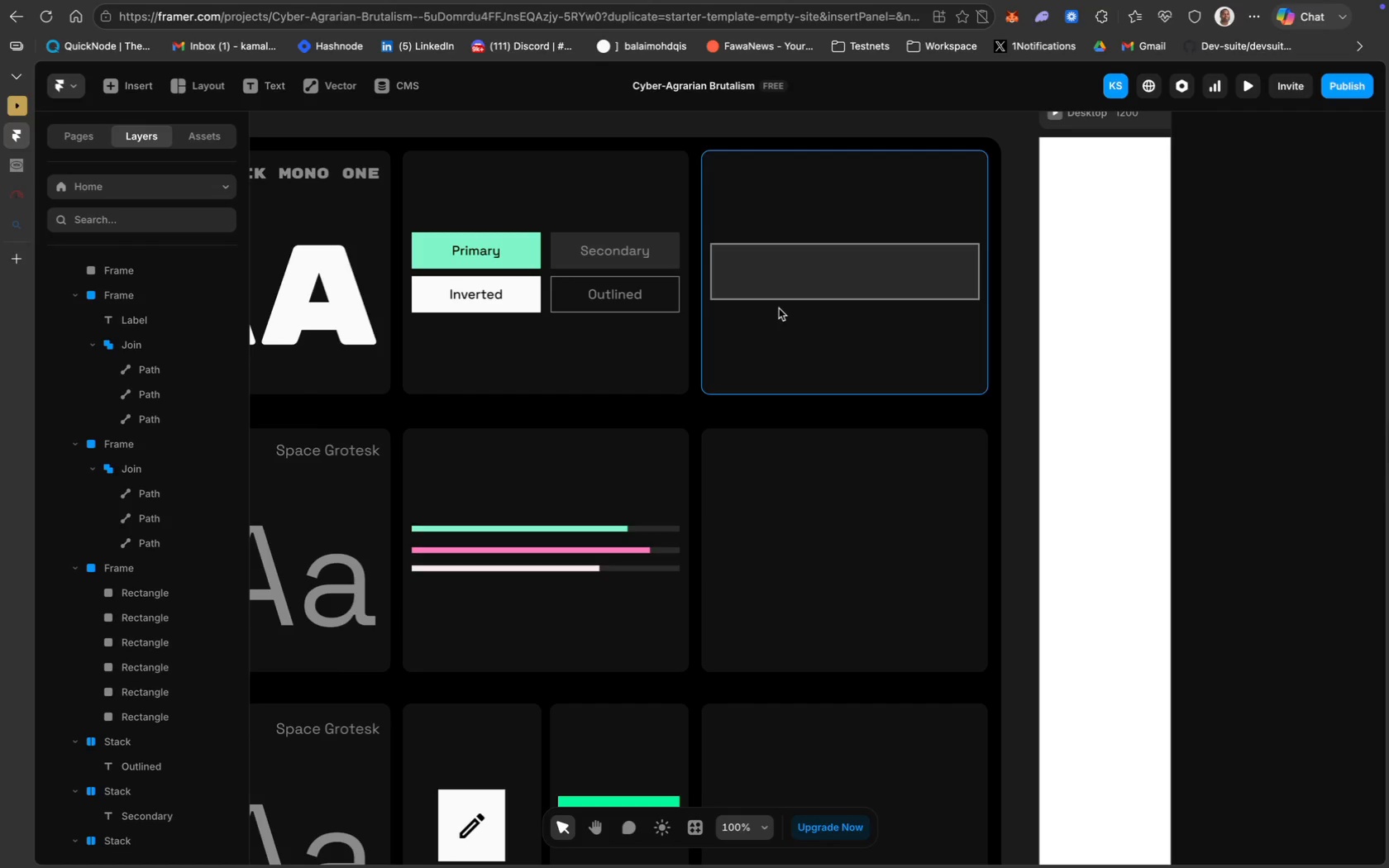 
left_click([1074, 719])
 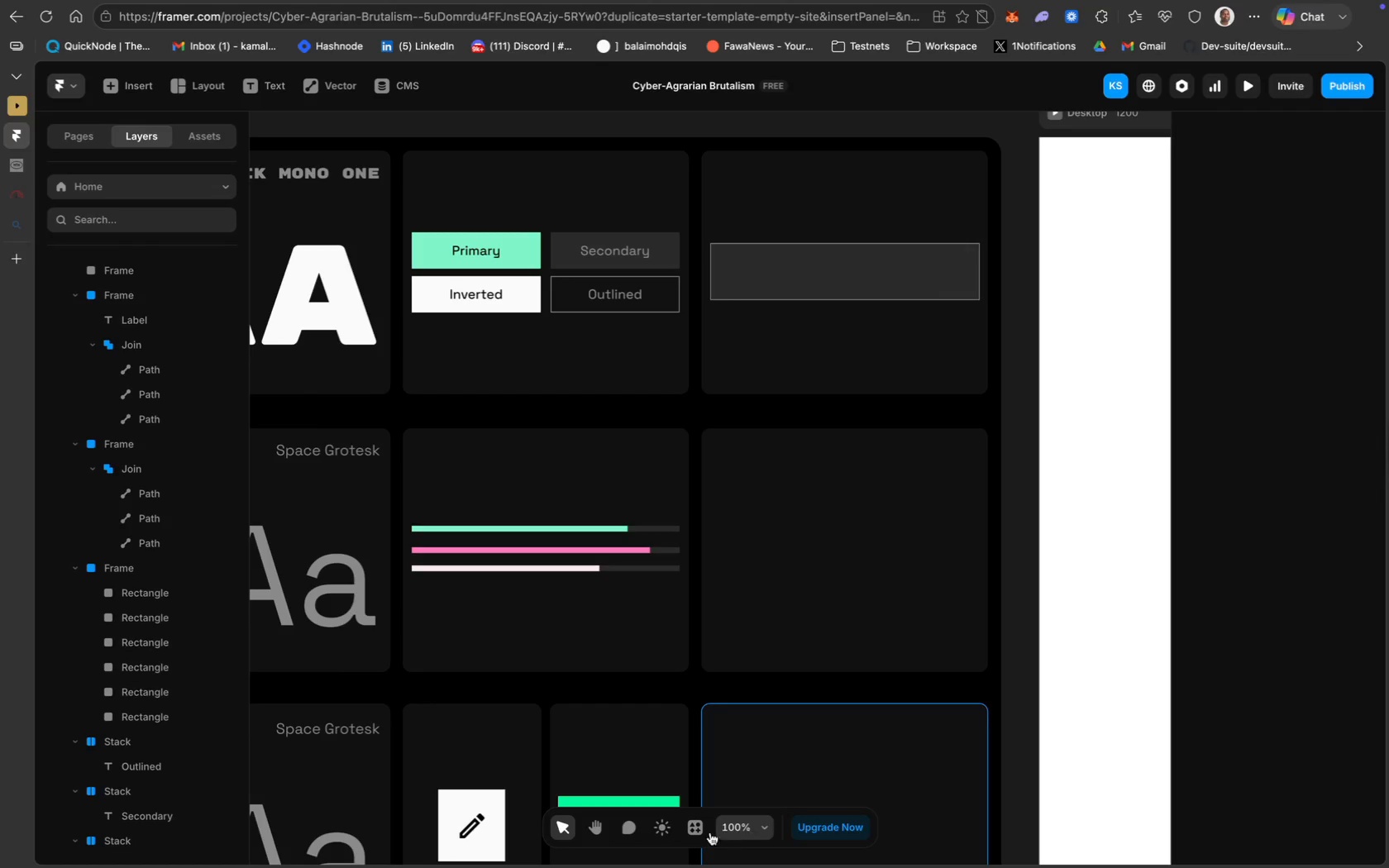 
left_click([776, 276])
 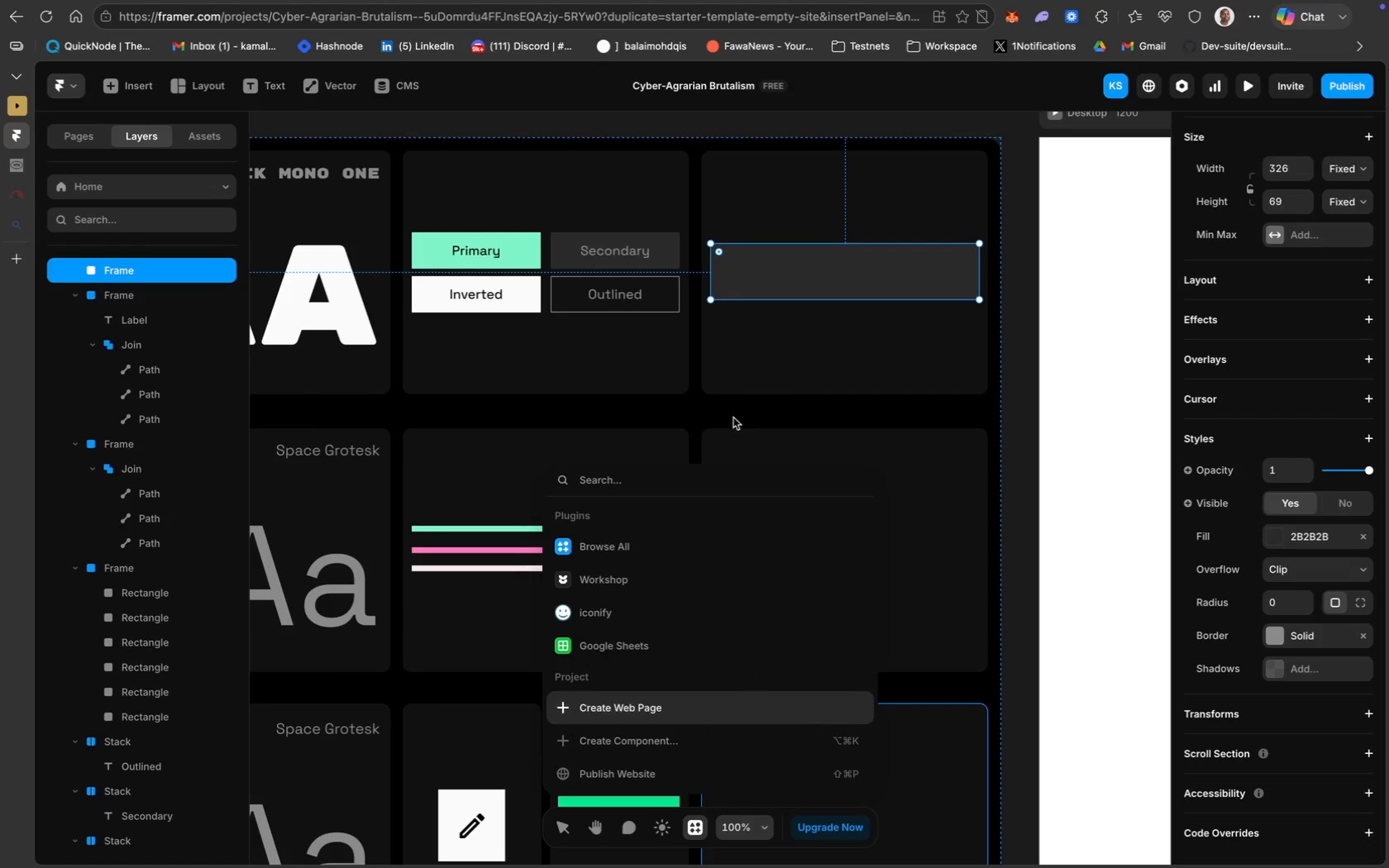 
left_click([649, 613])
 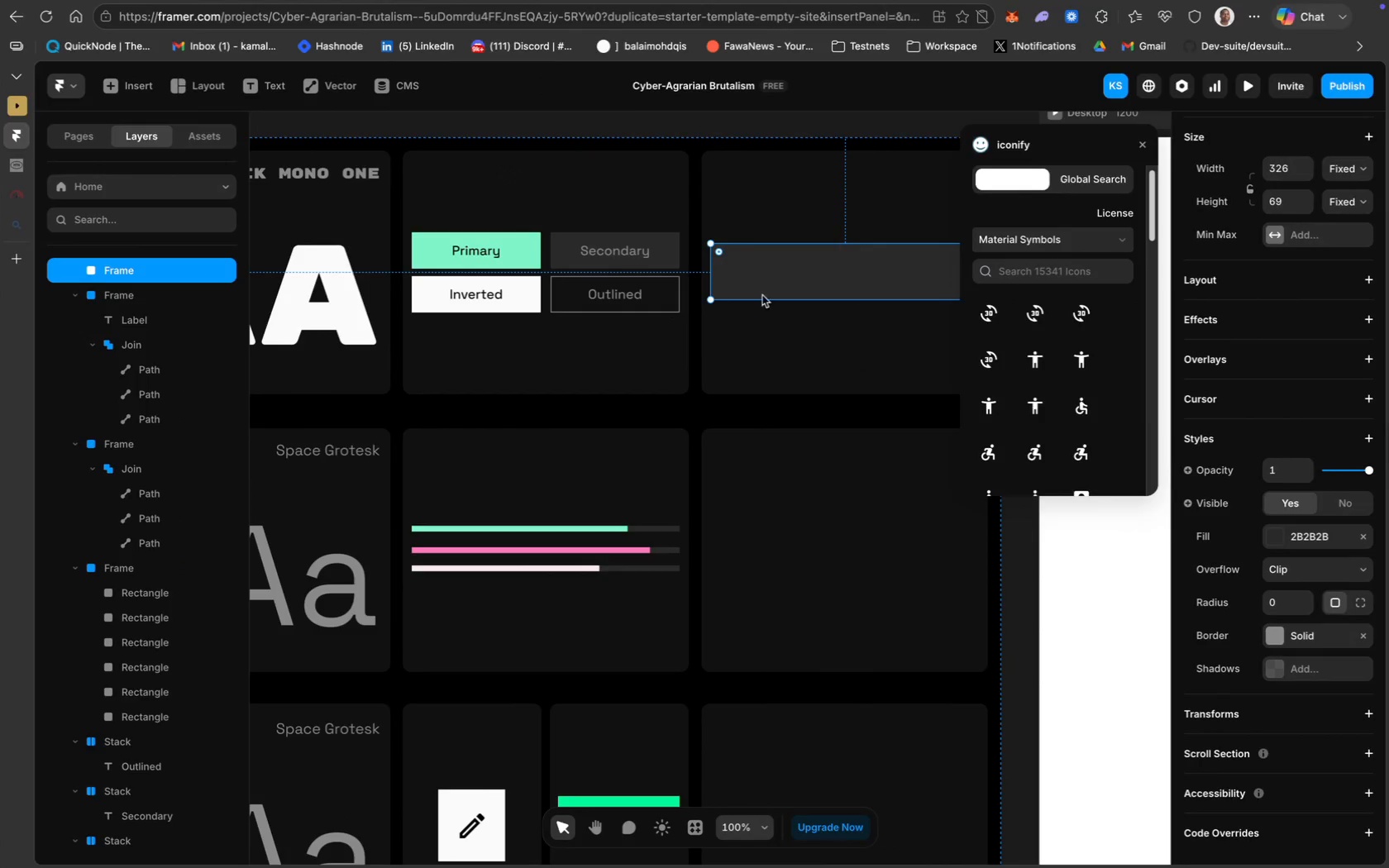 
wait(5.61)
 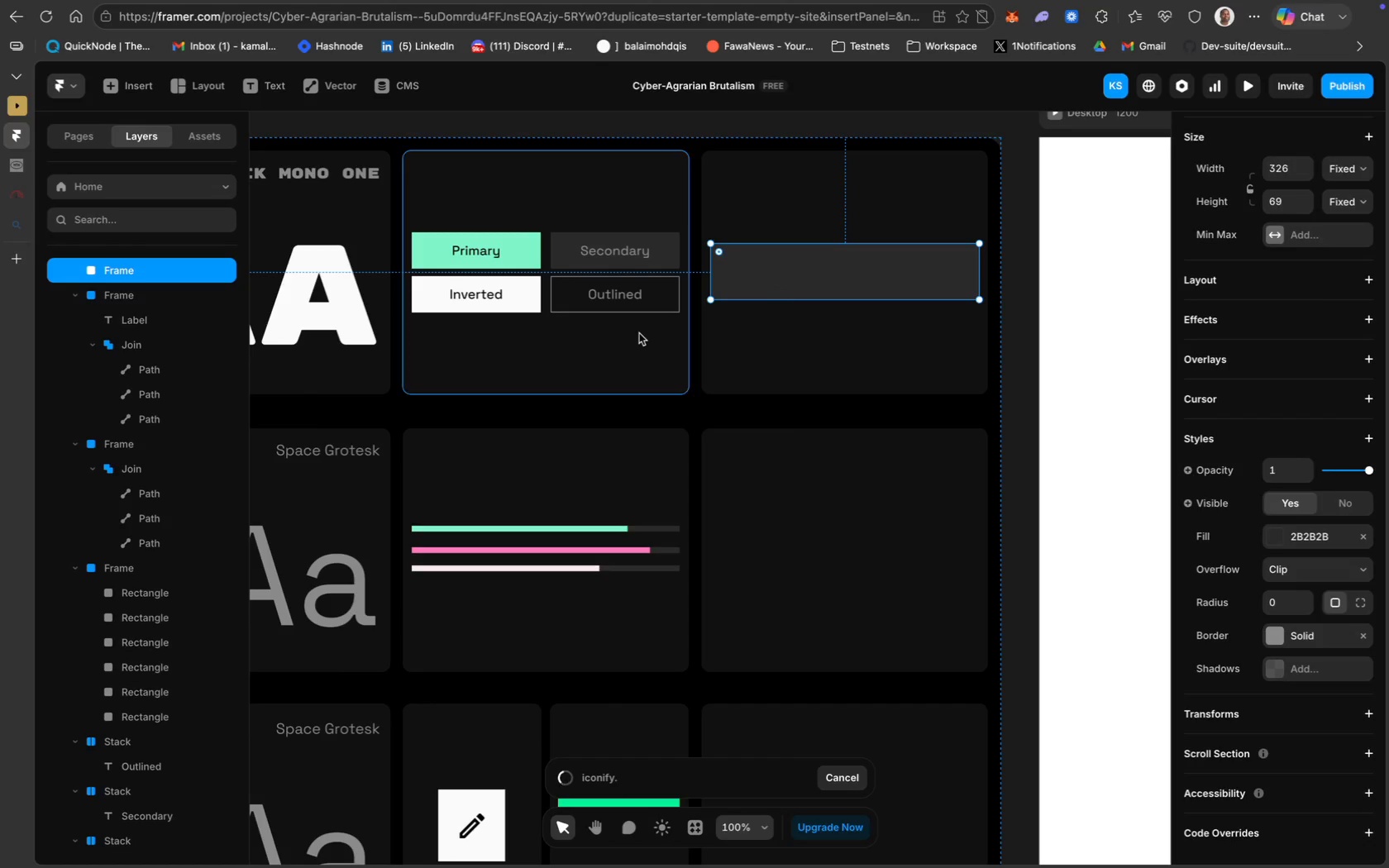 
left_click([1081, 185])
 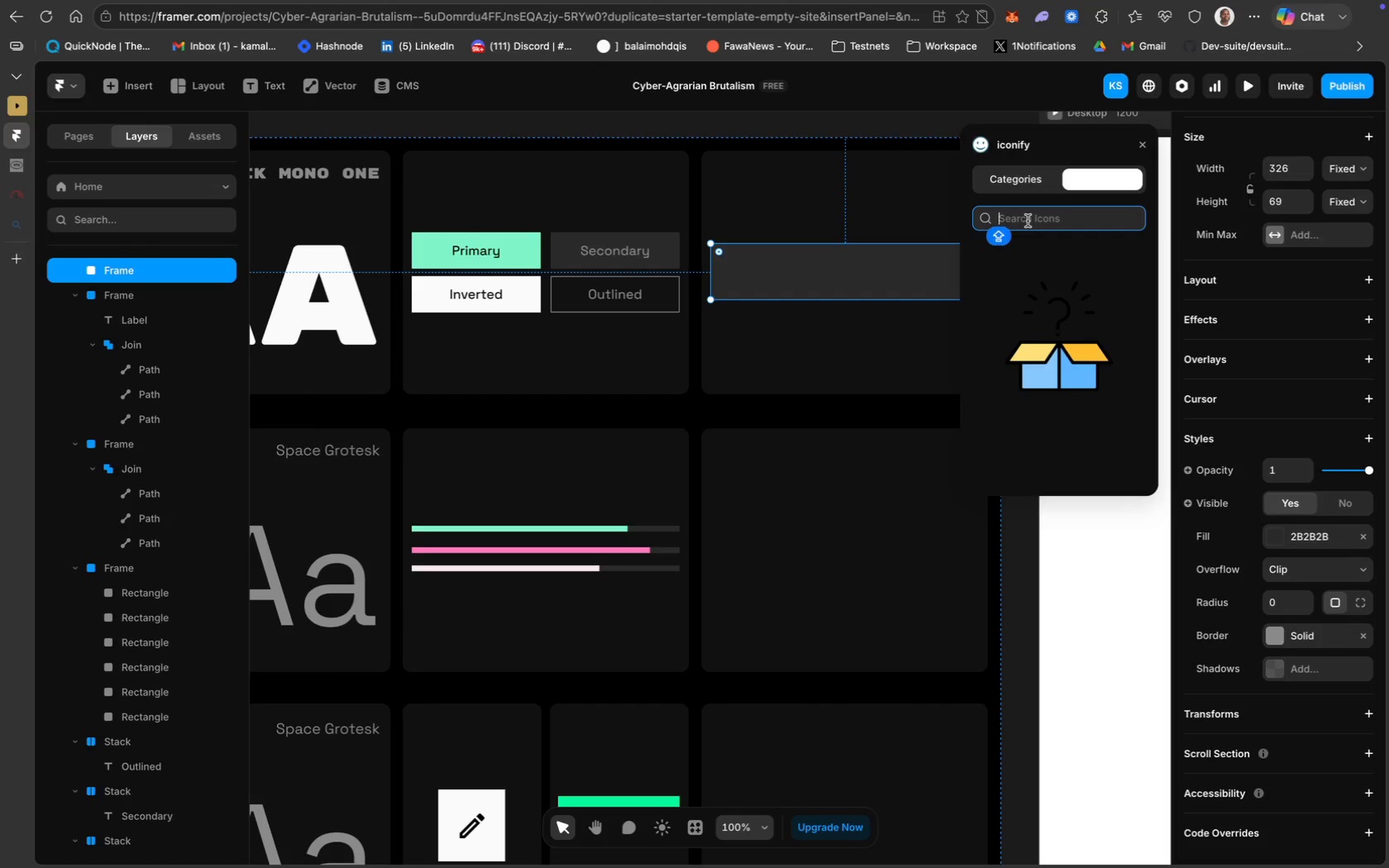 
type(Search)
 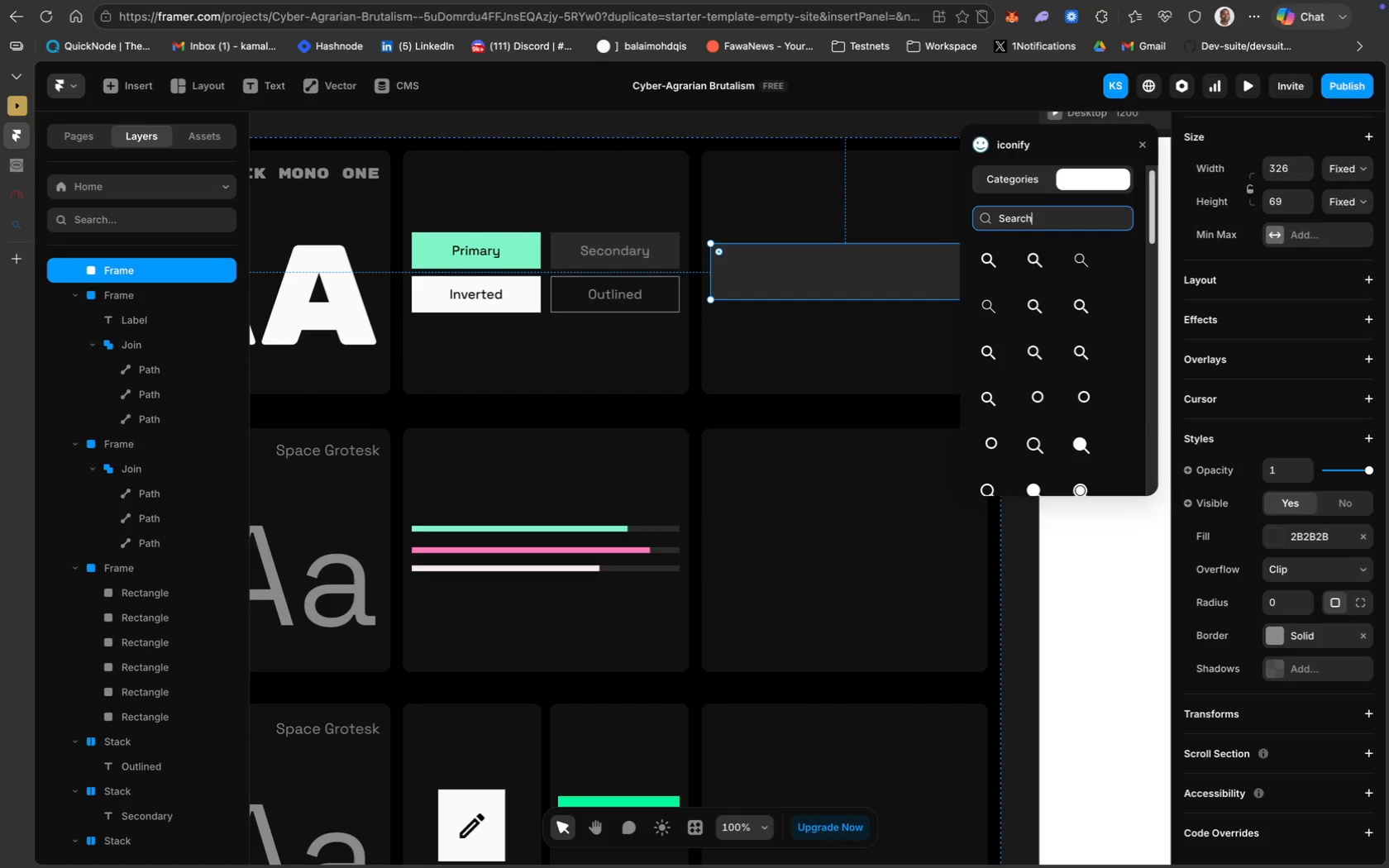 
key(Enter)
 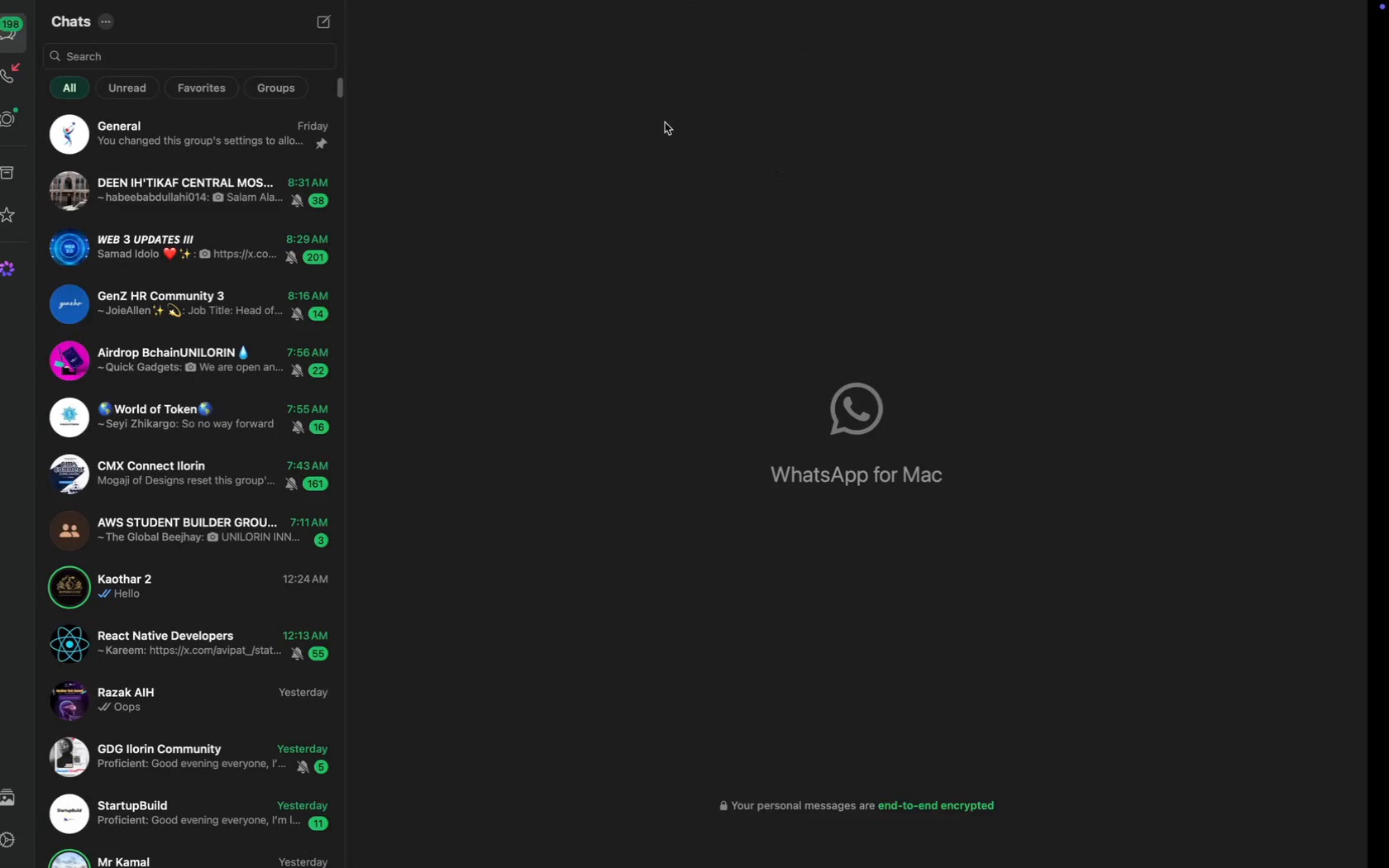 
left_click([31, 165])
 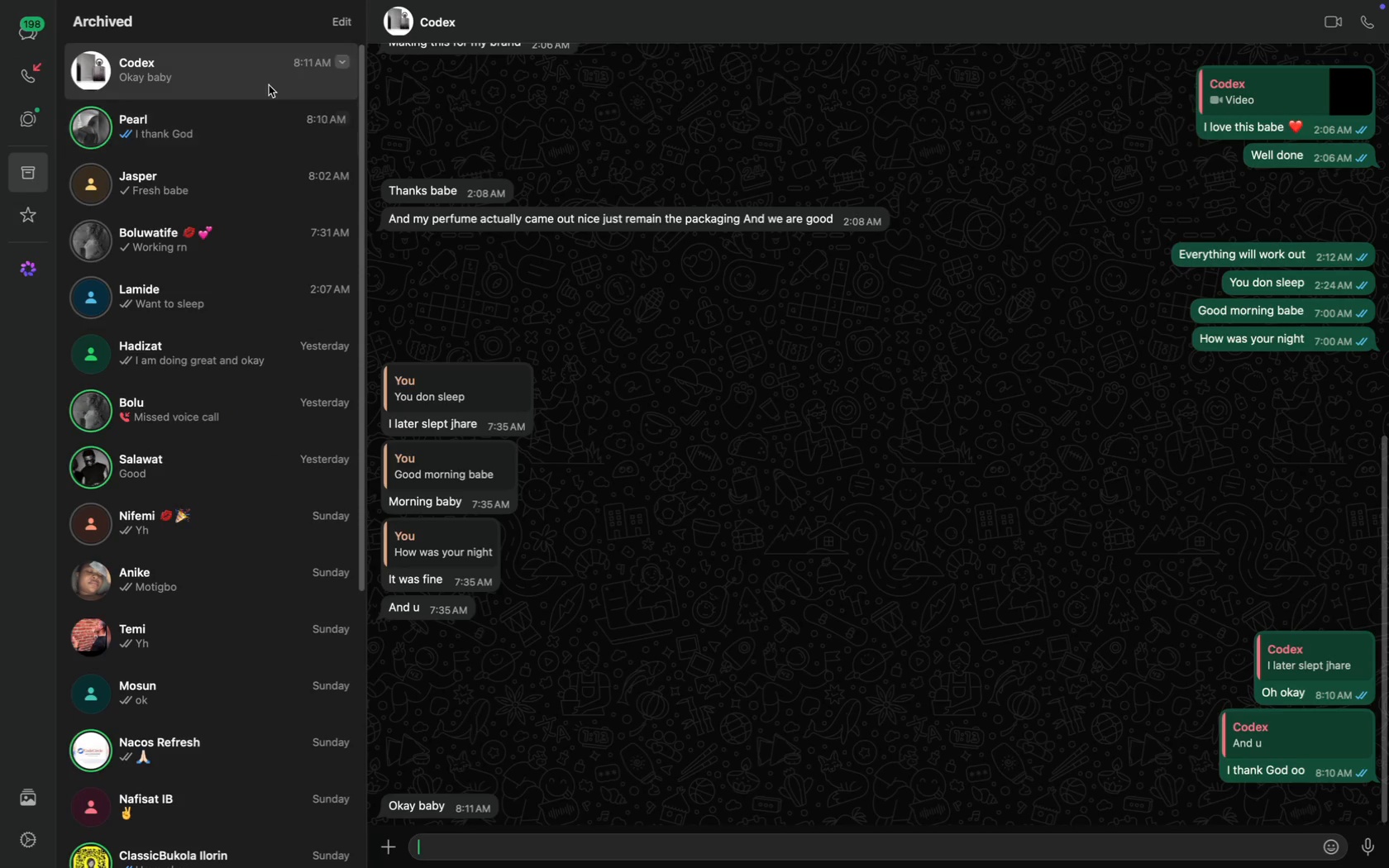 
left_click([267, 79])
 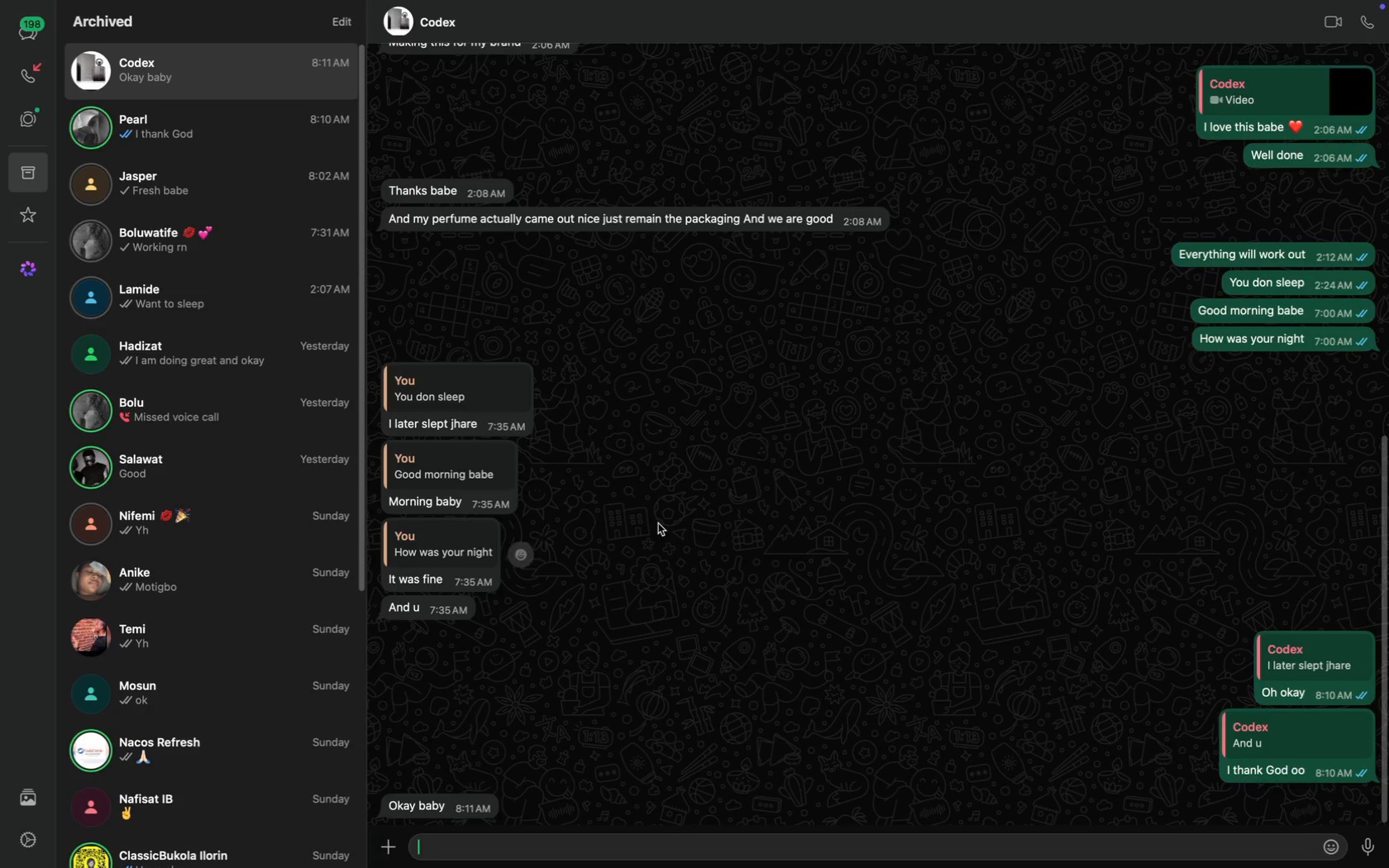 
scroll: coordinate [658, 523], scroll_direction: down, amount: 92.0
 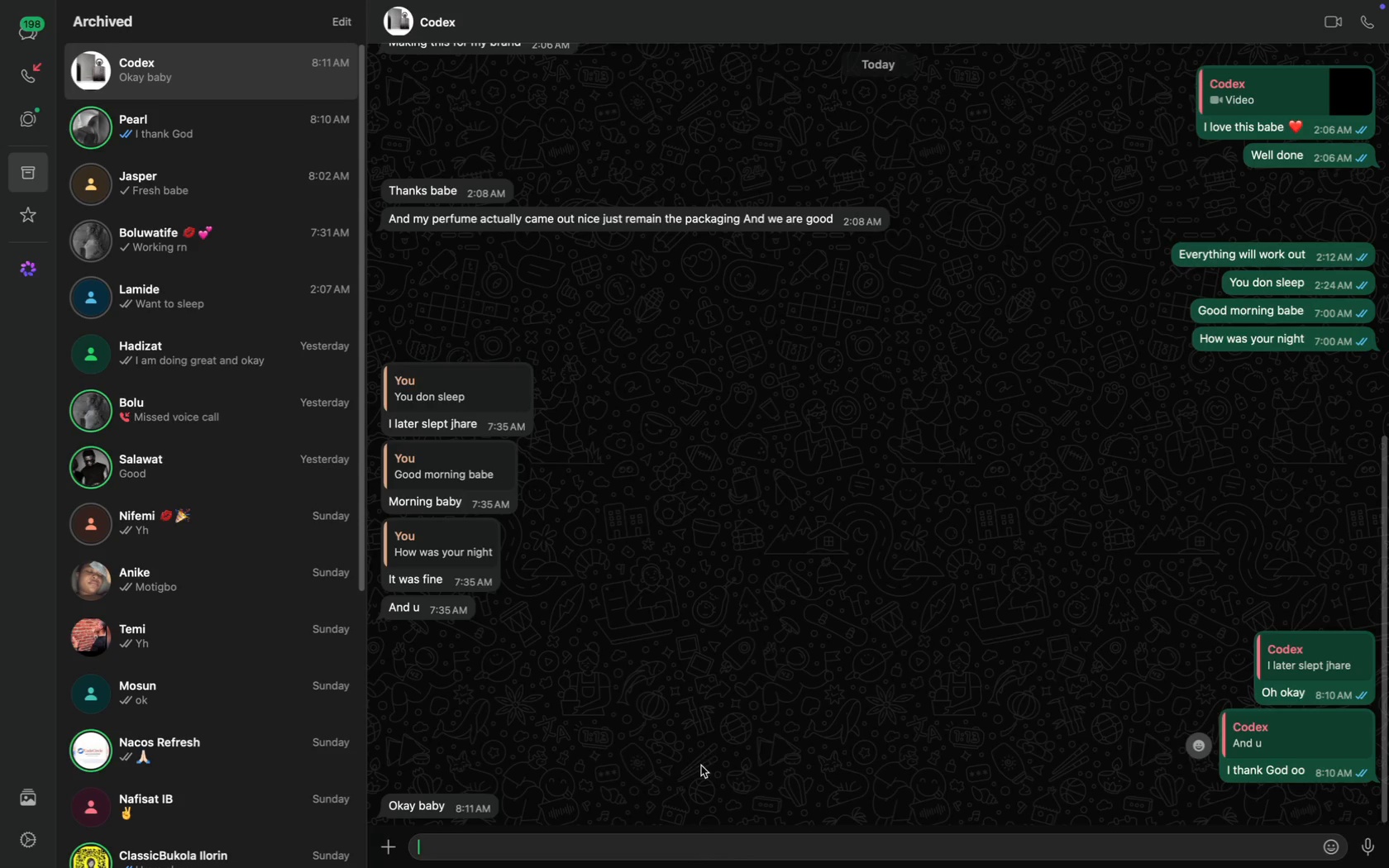 
type(h)
key(Backspace)
key(Backspace)
type(How your side?)
 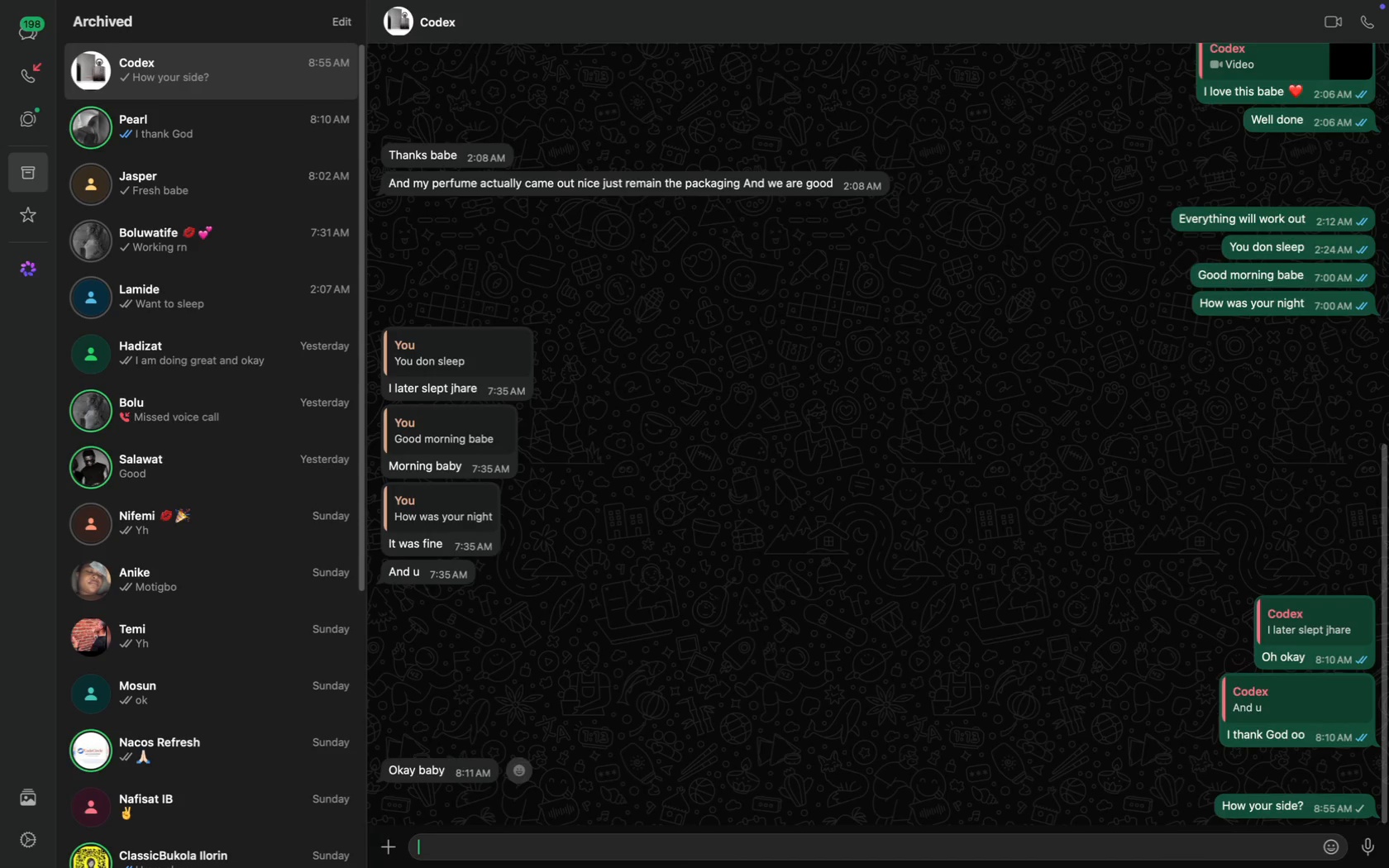 
 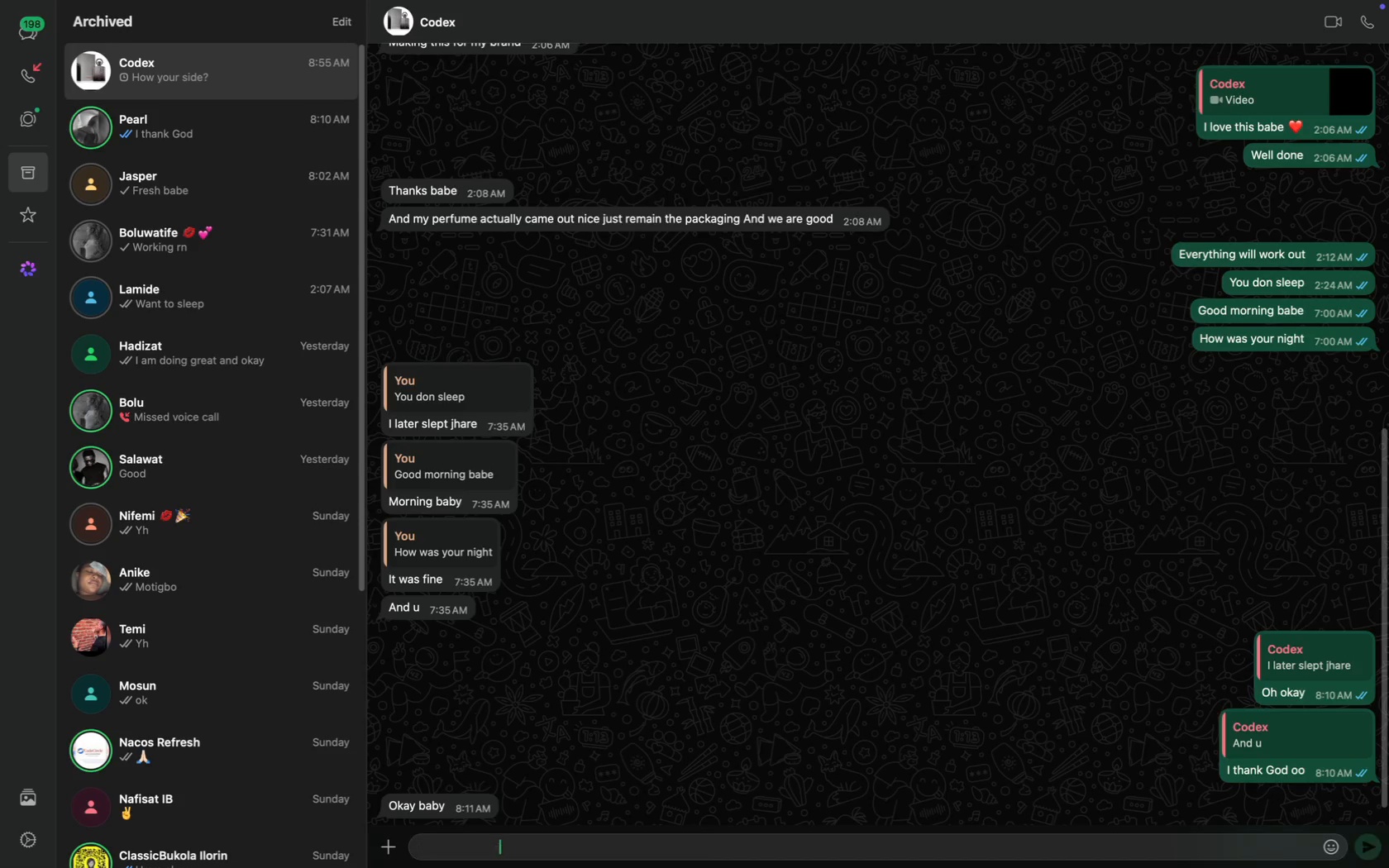 
key(Enter)
 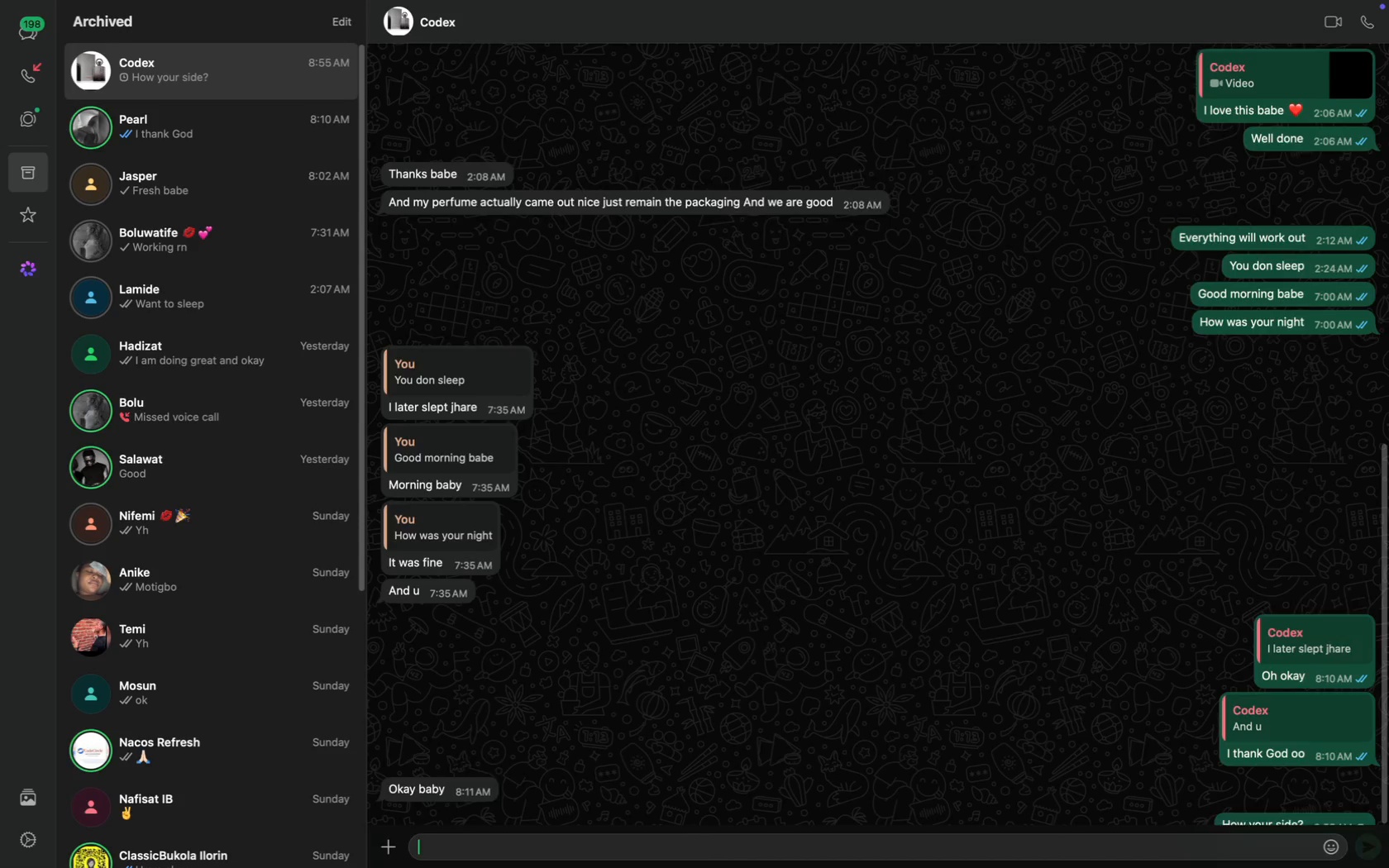 
type(When are you going there)
 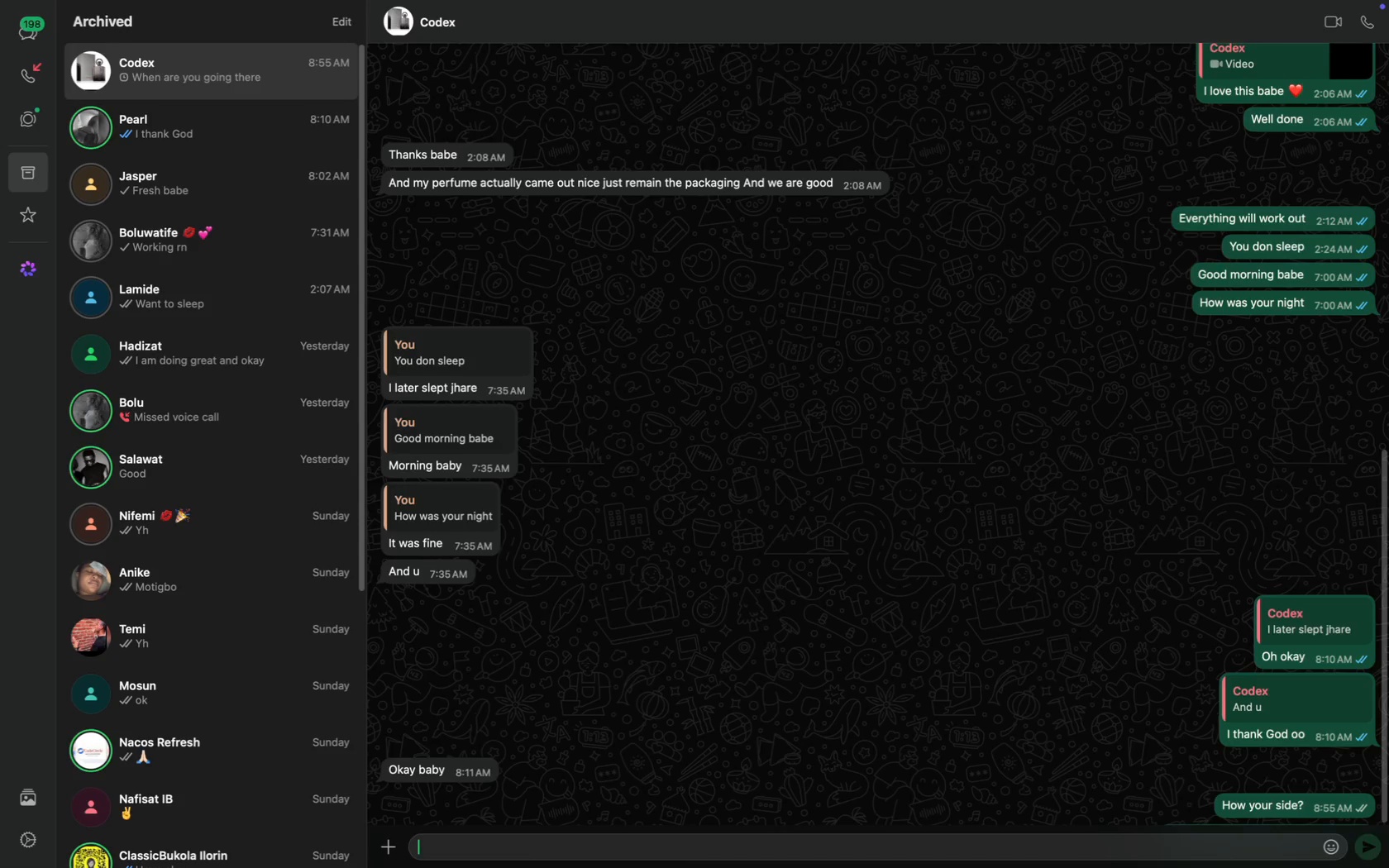 
key(Enter)
 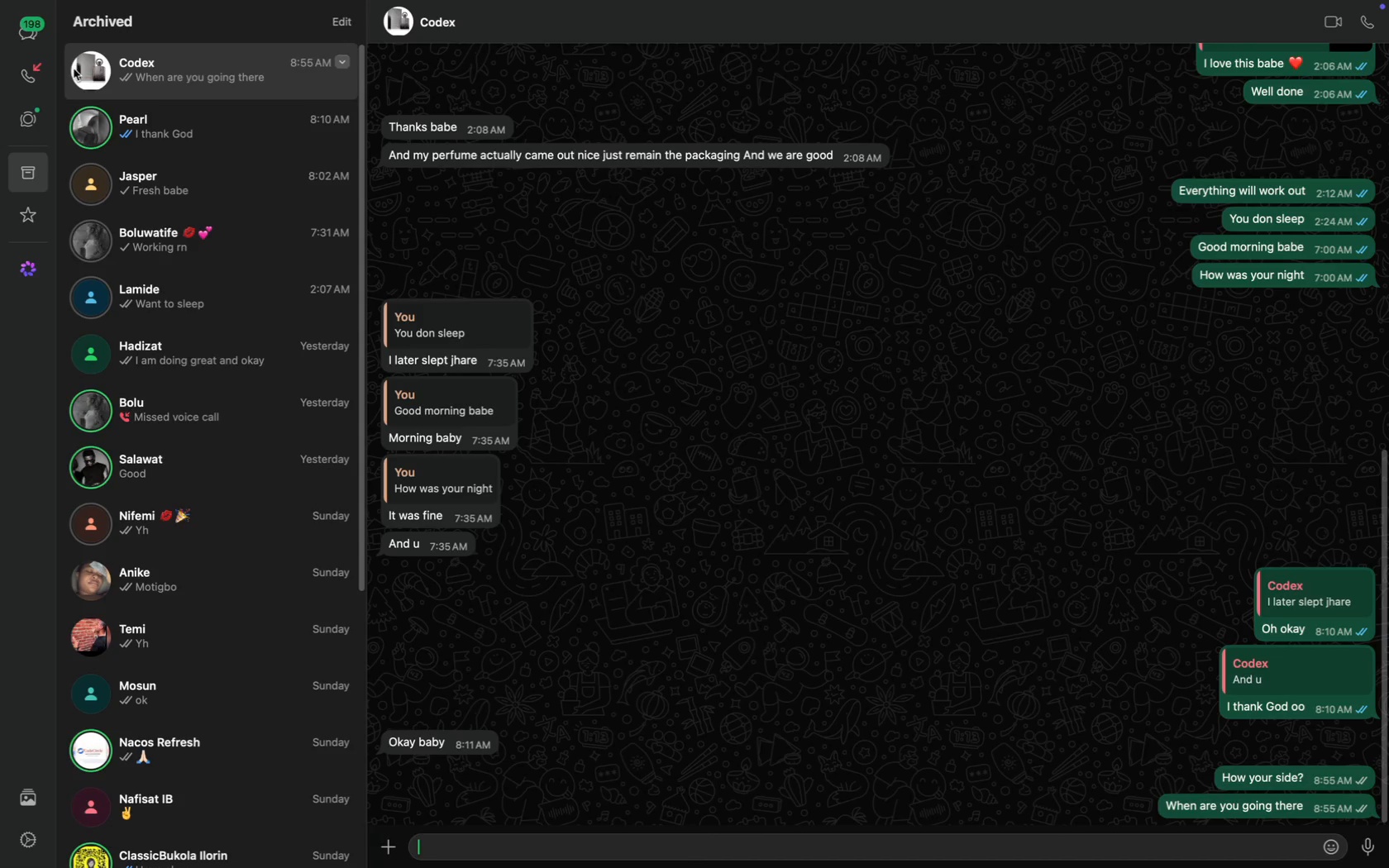 
left_click([36, 31])
 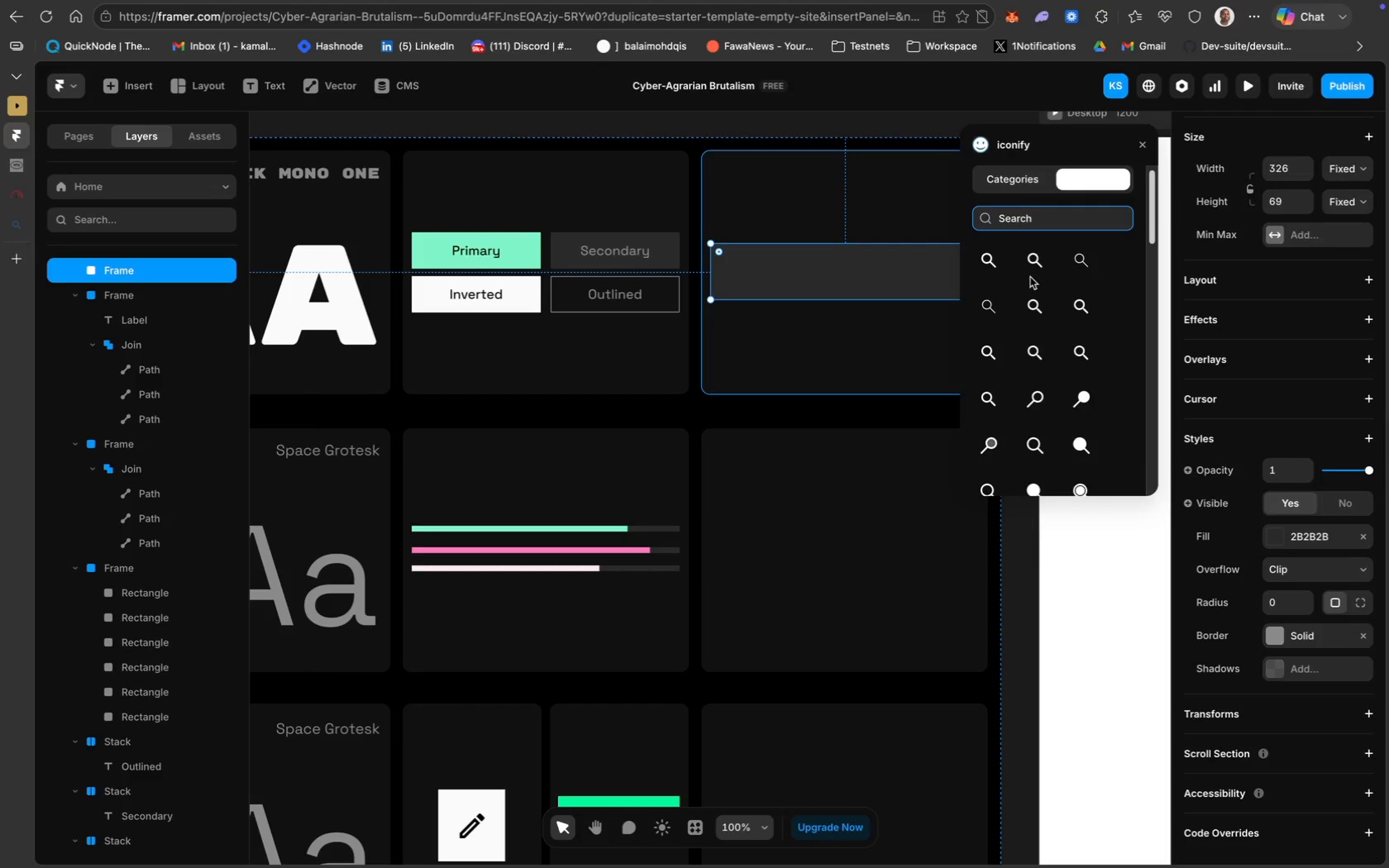 
wait(16.73)
 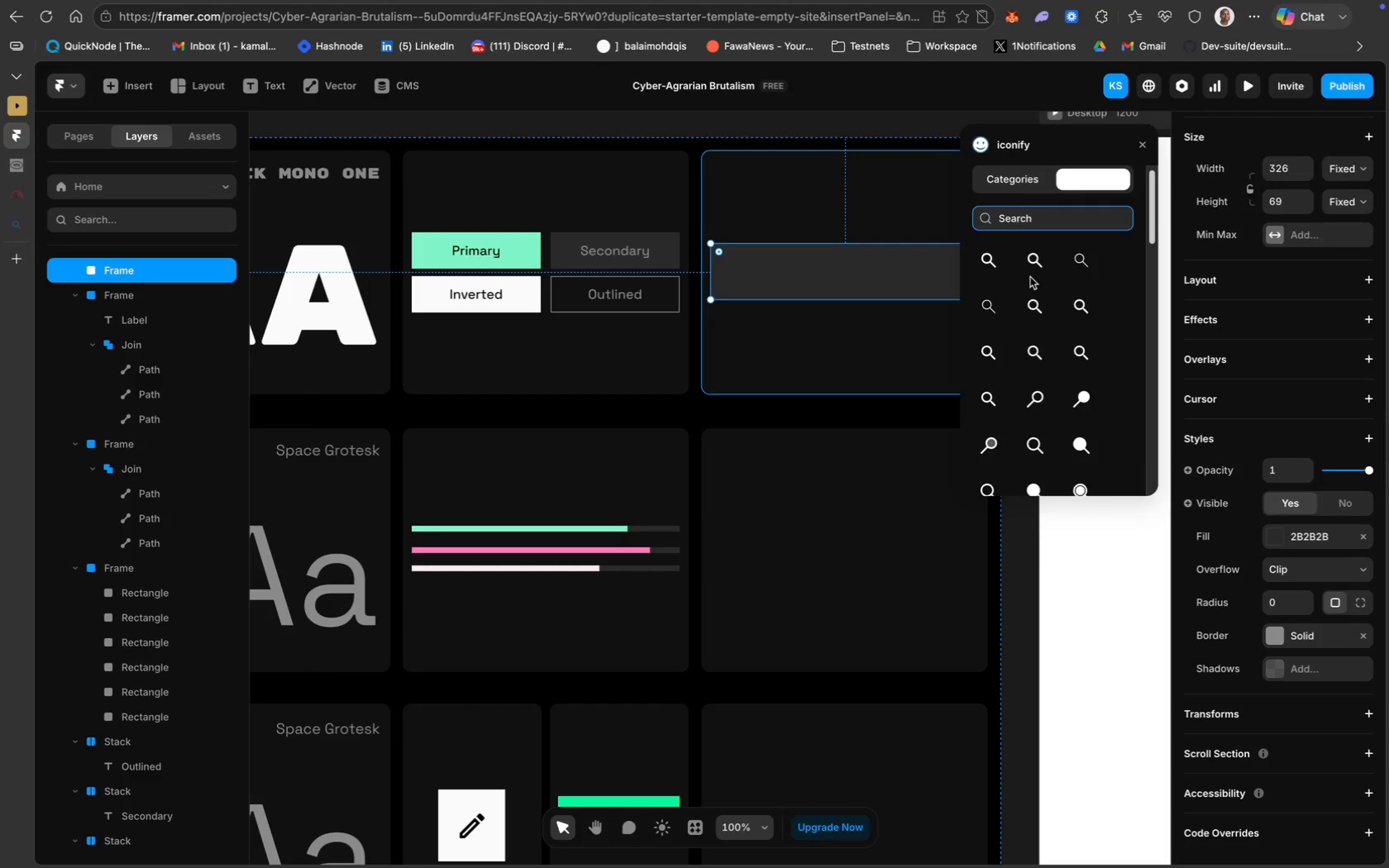 
left_click_drag(start_coordinate=[724, 258], to_coordinate=[735, 274])
 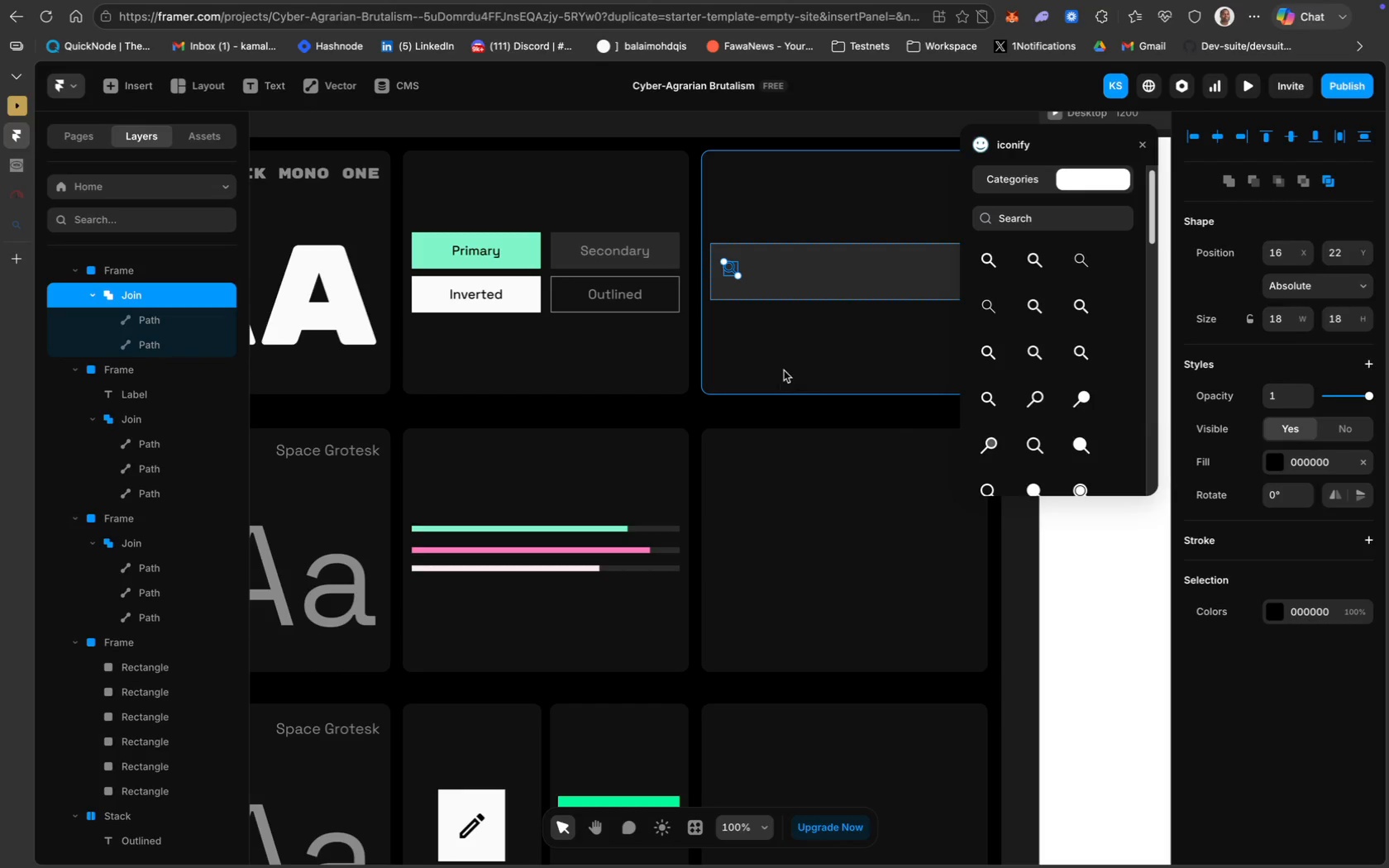 
wait(7.71)
 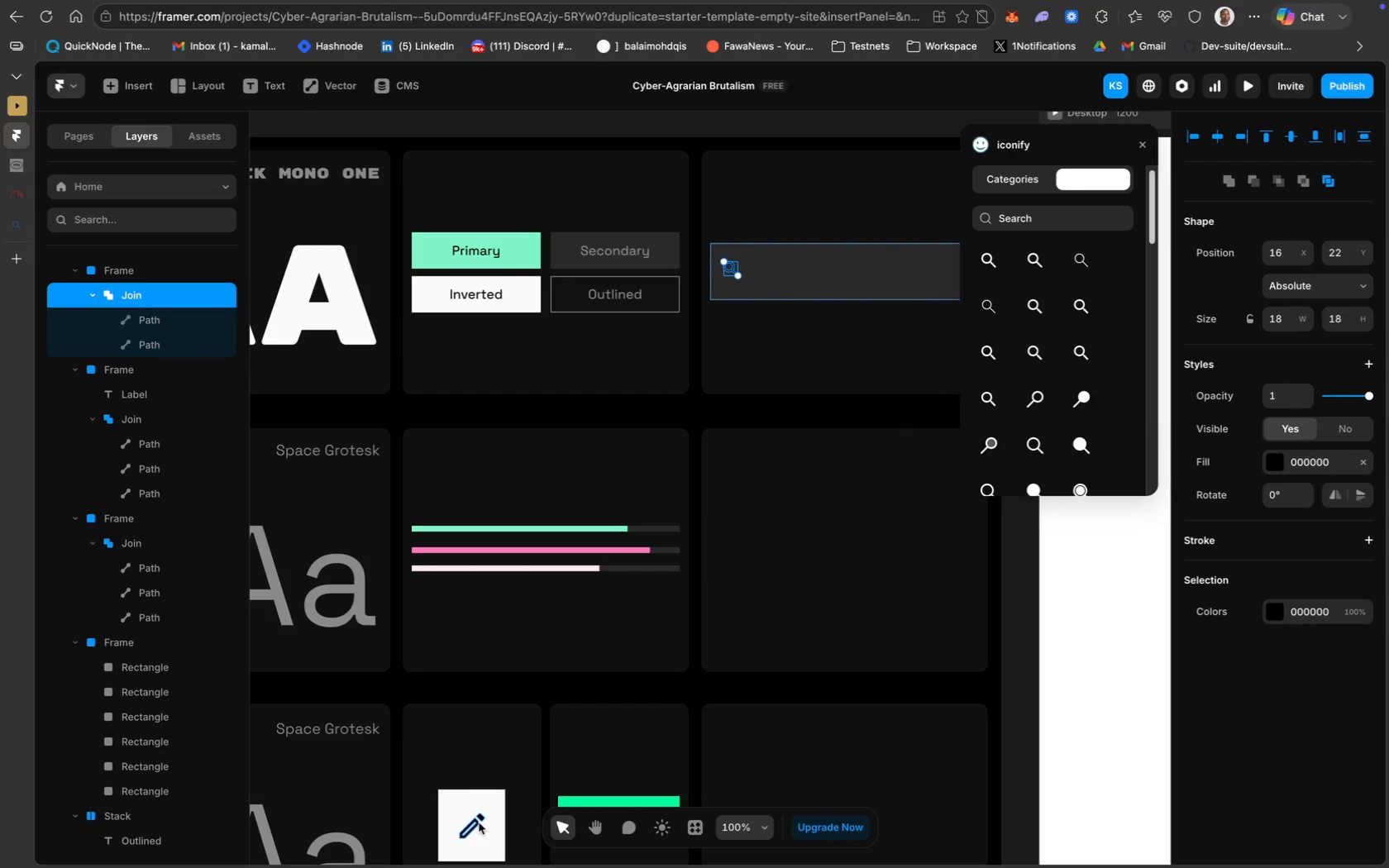 
left_click([1246, 319])
 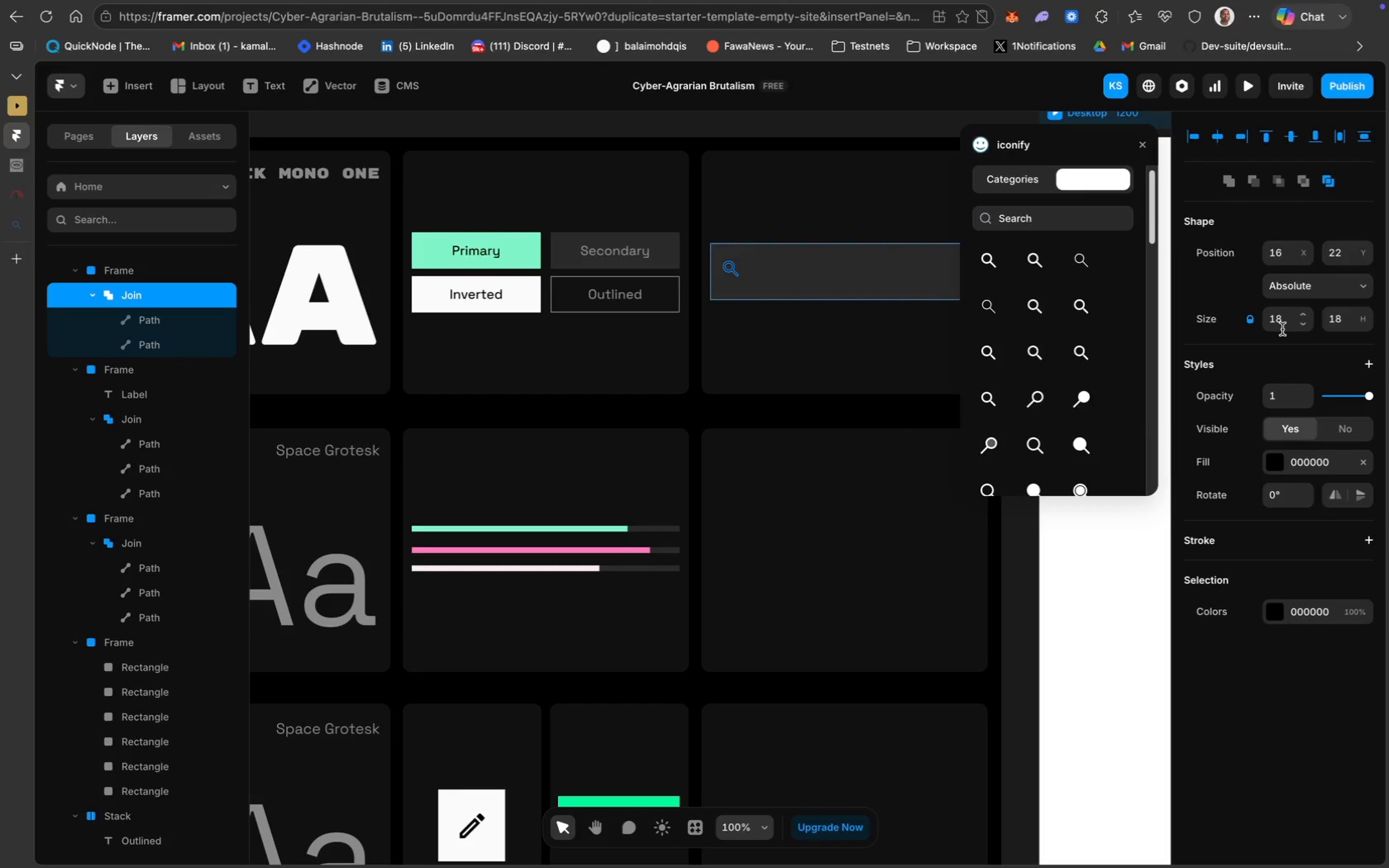 
left_click([1282, 328])
 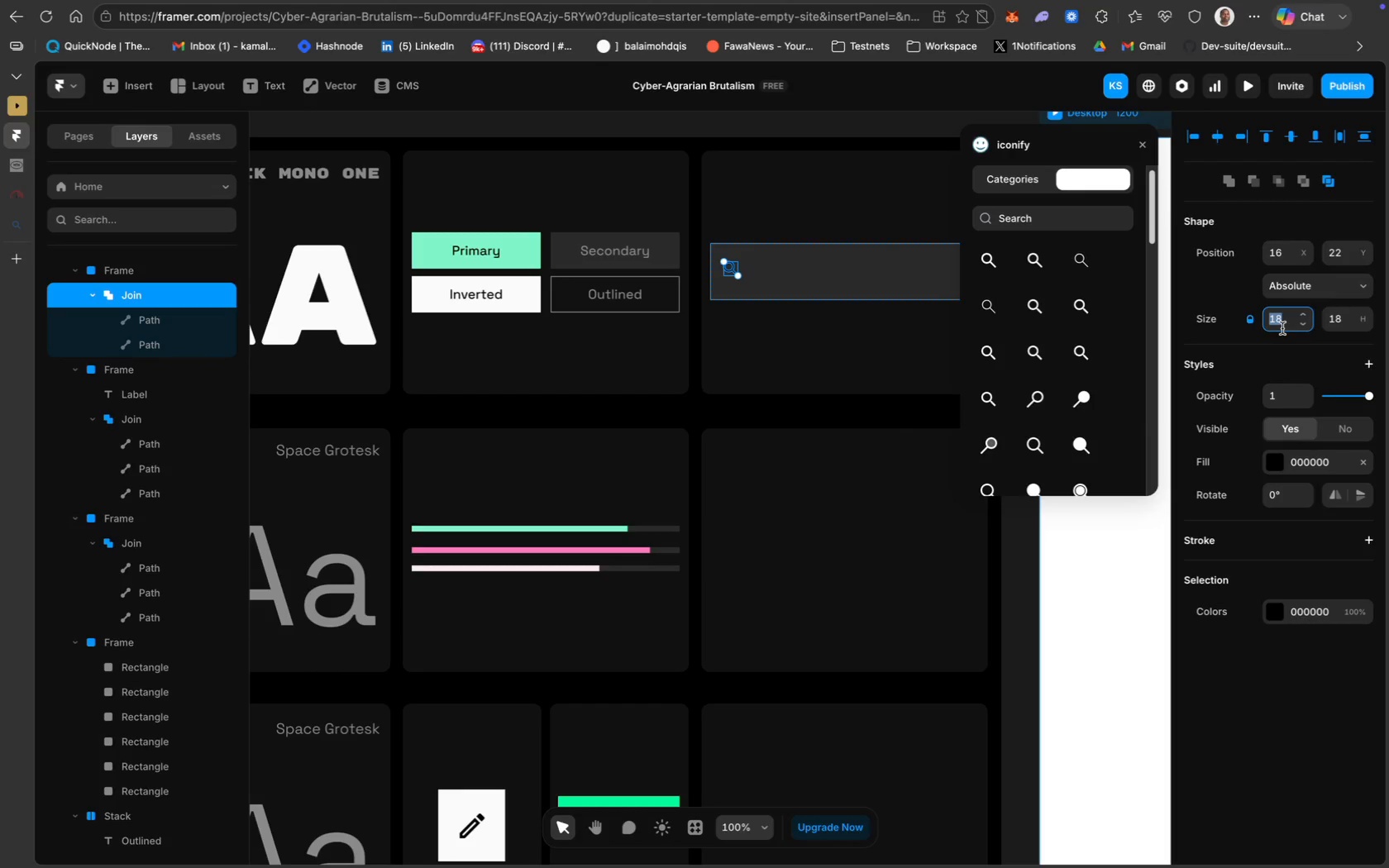 
type(25)
 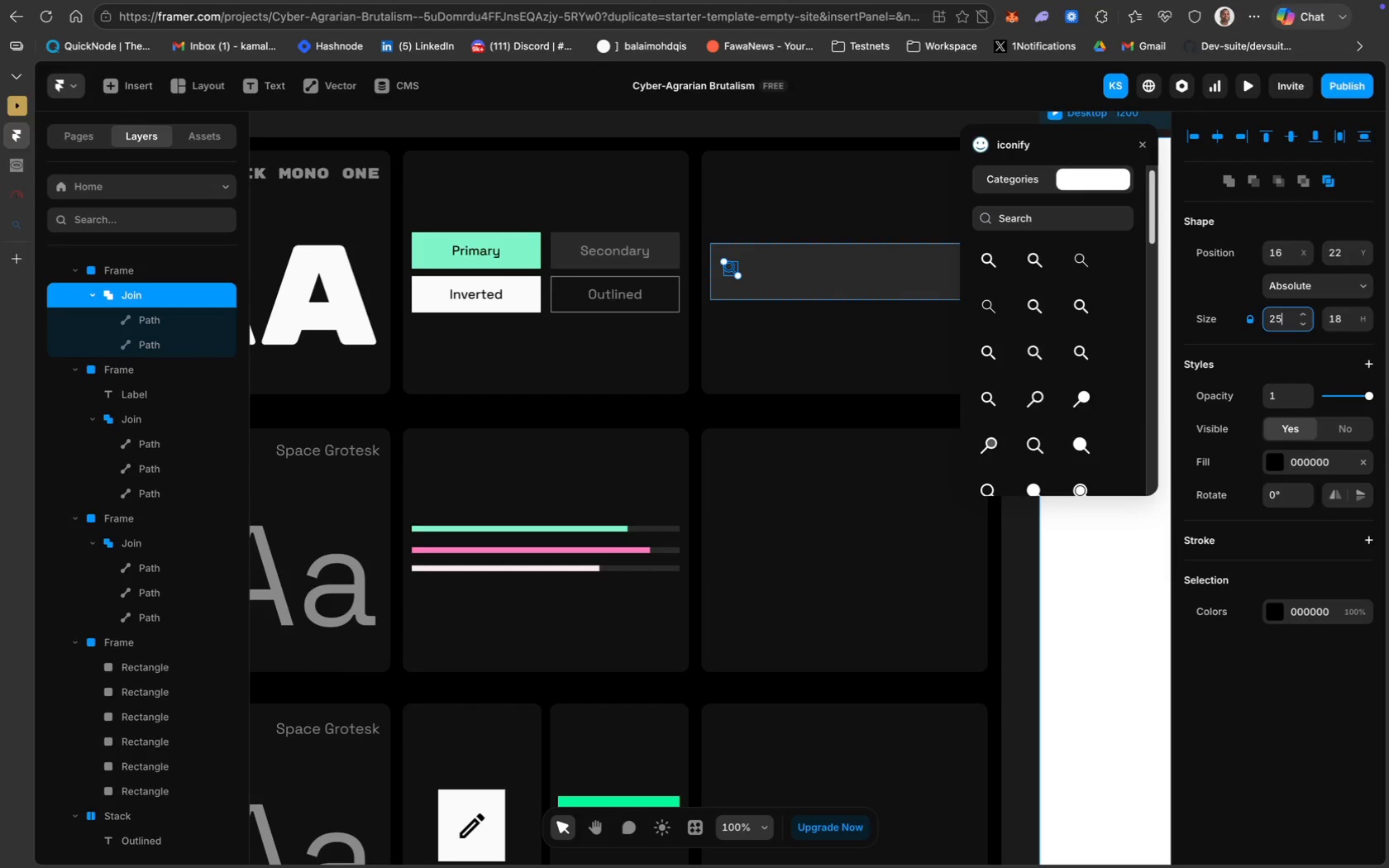 
key(Enter)
 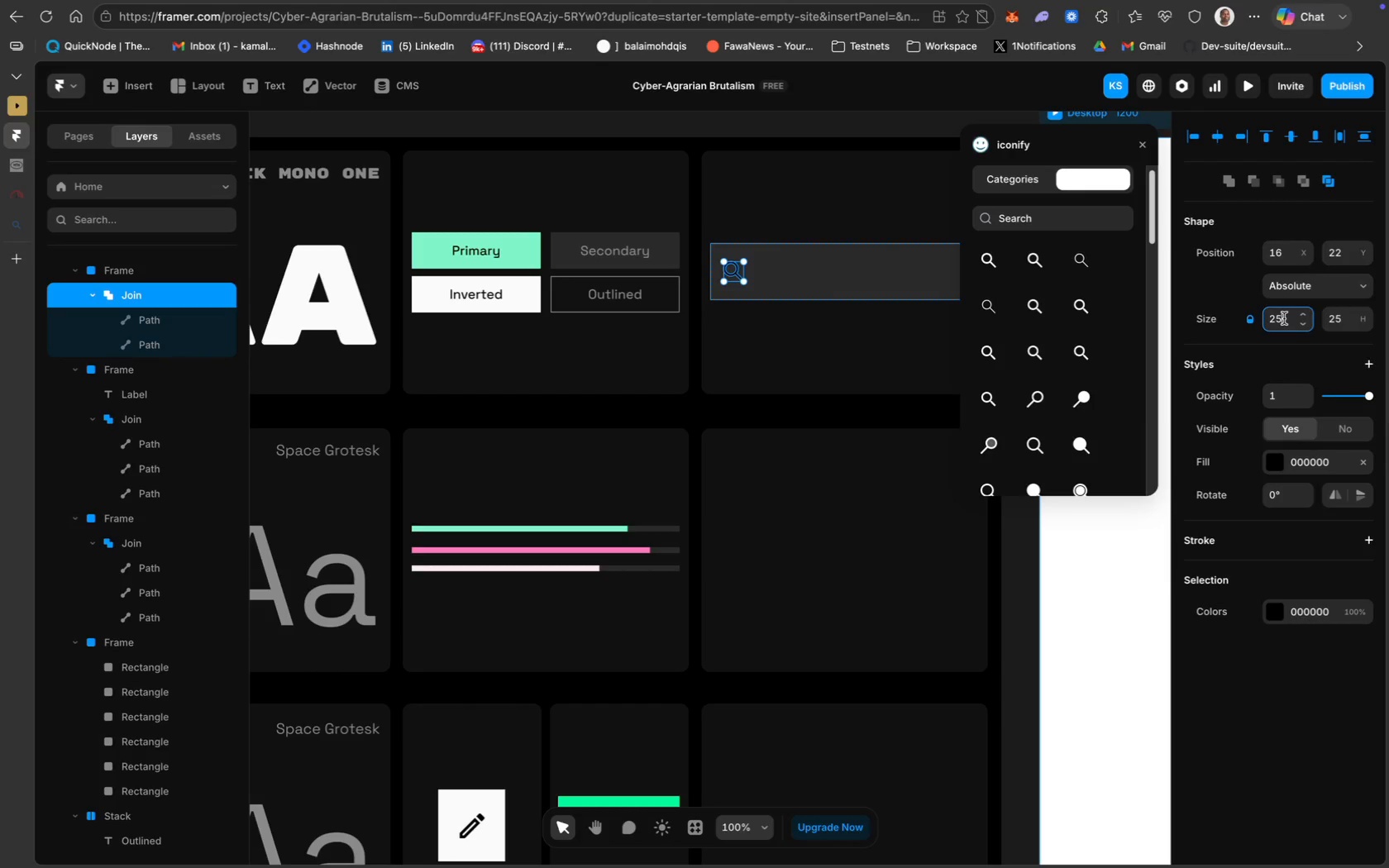 
key(Backspace)
 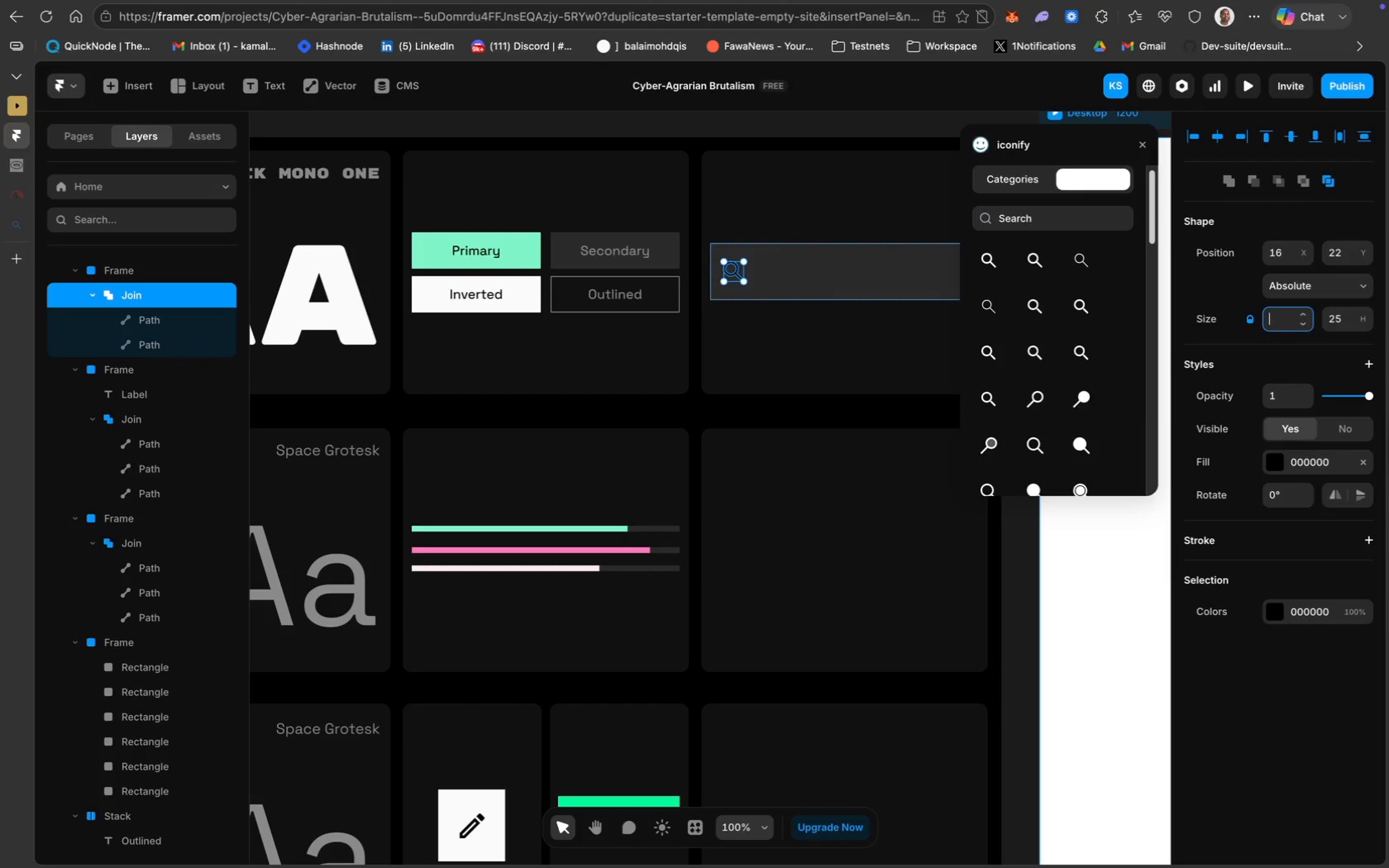 
key(Backspace)
 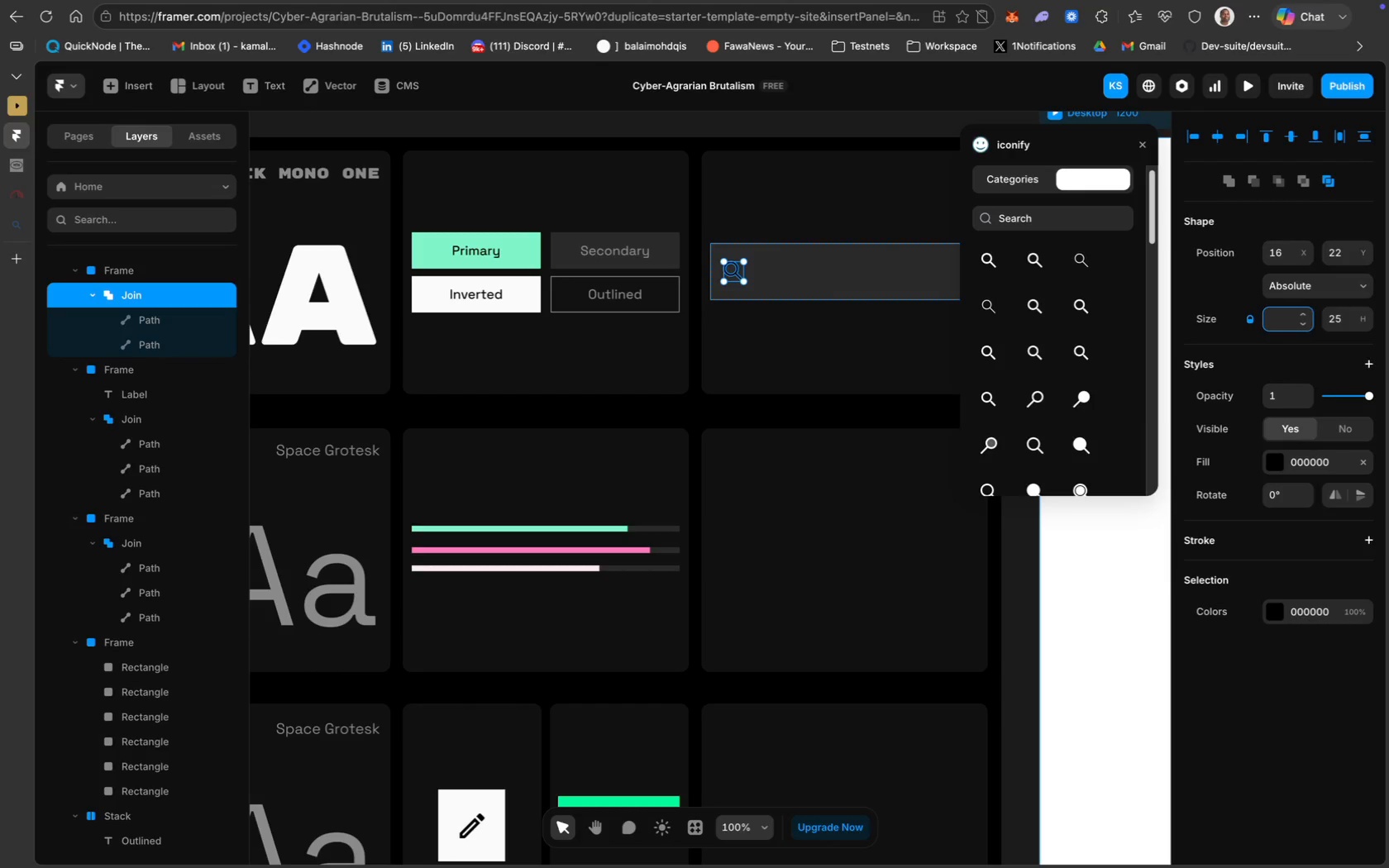 
type(30)
 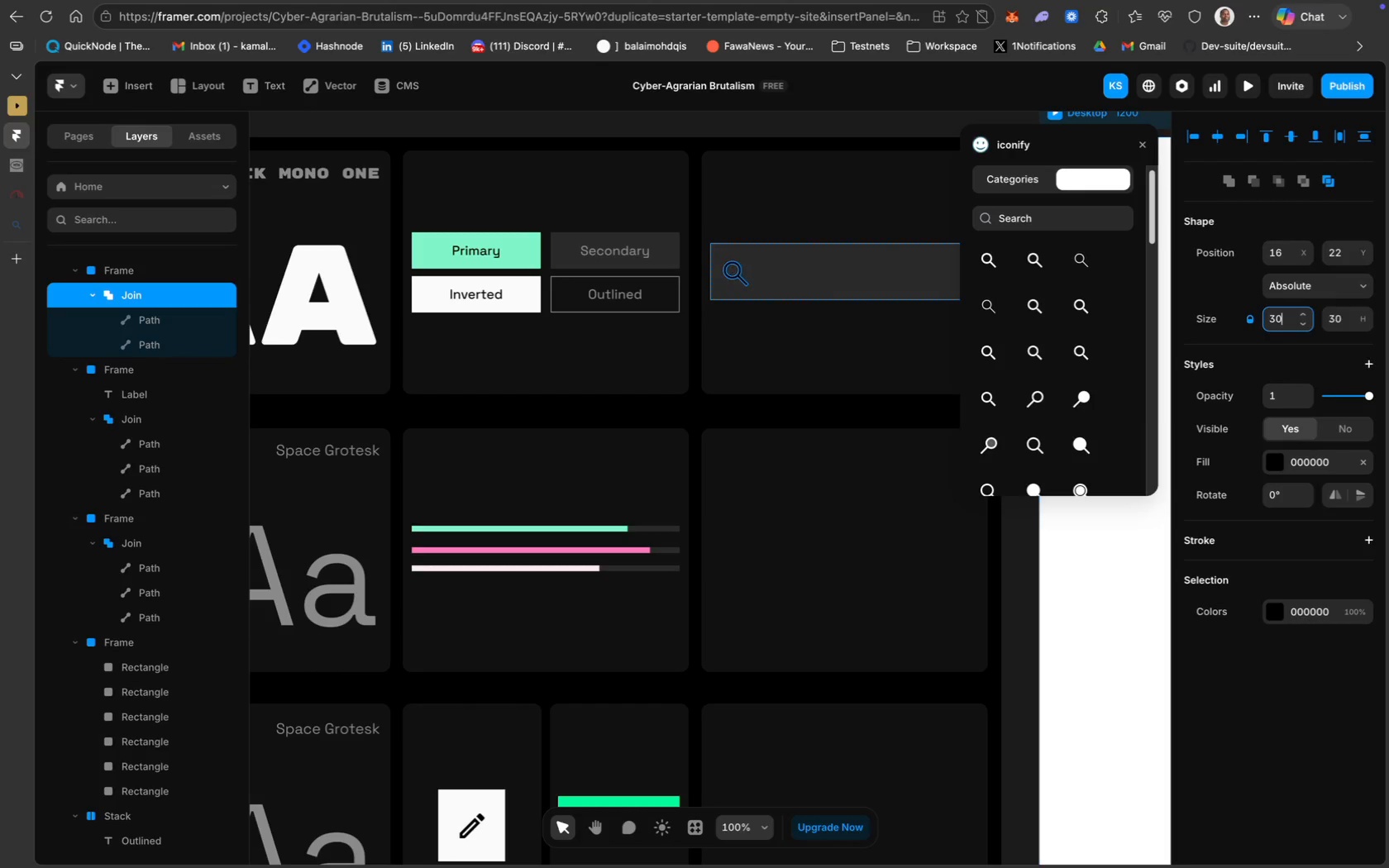 
key(Enter)
 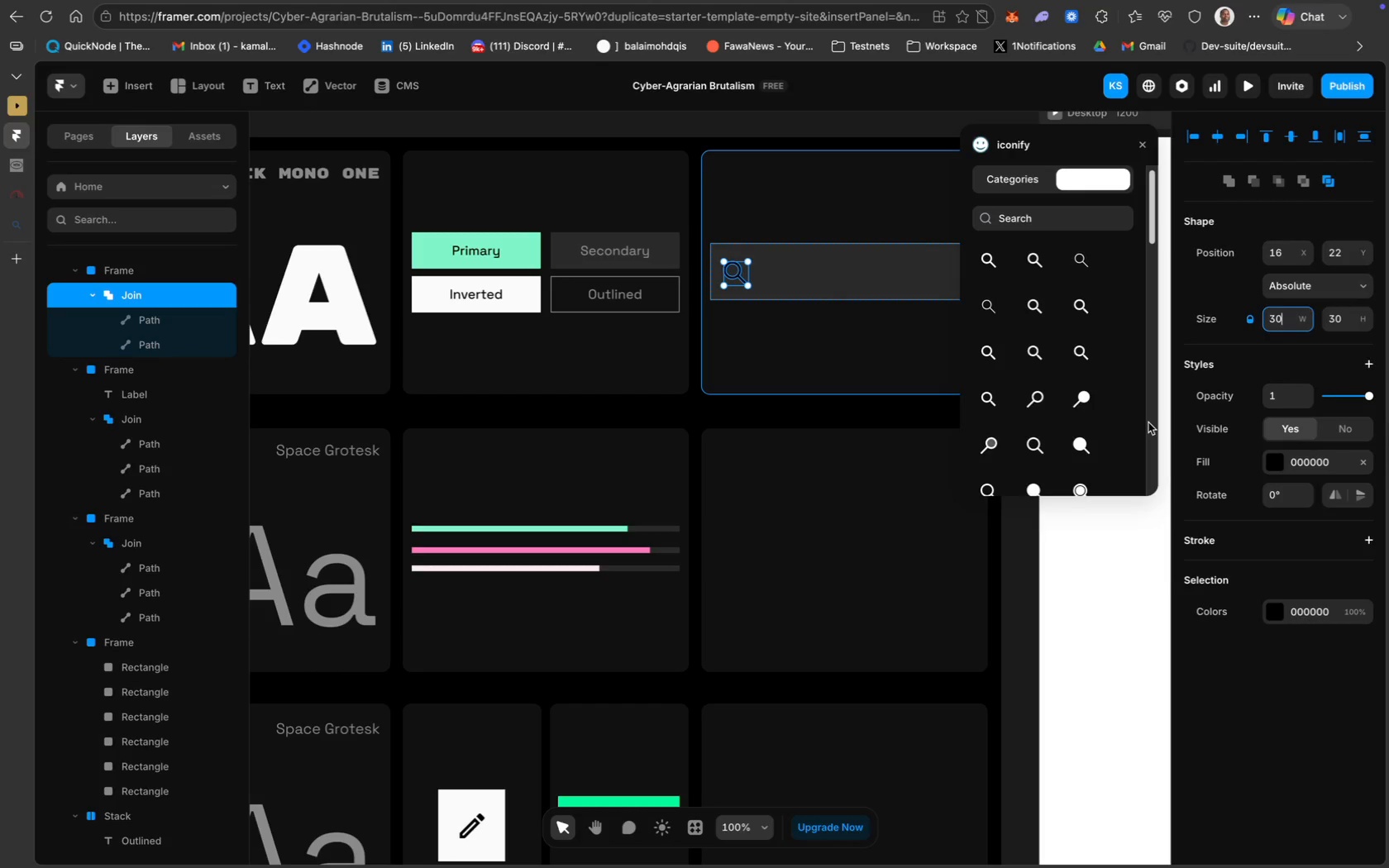 
left_click([1306, 462])
 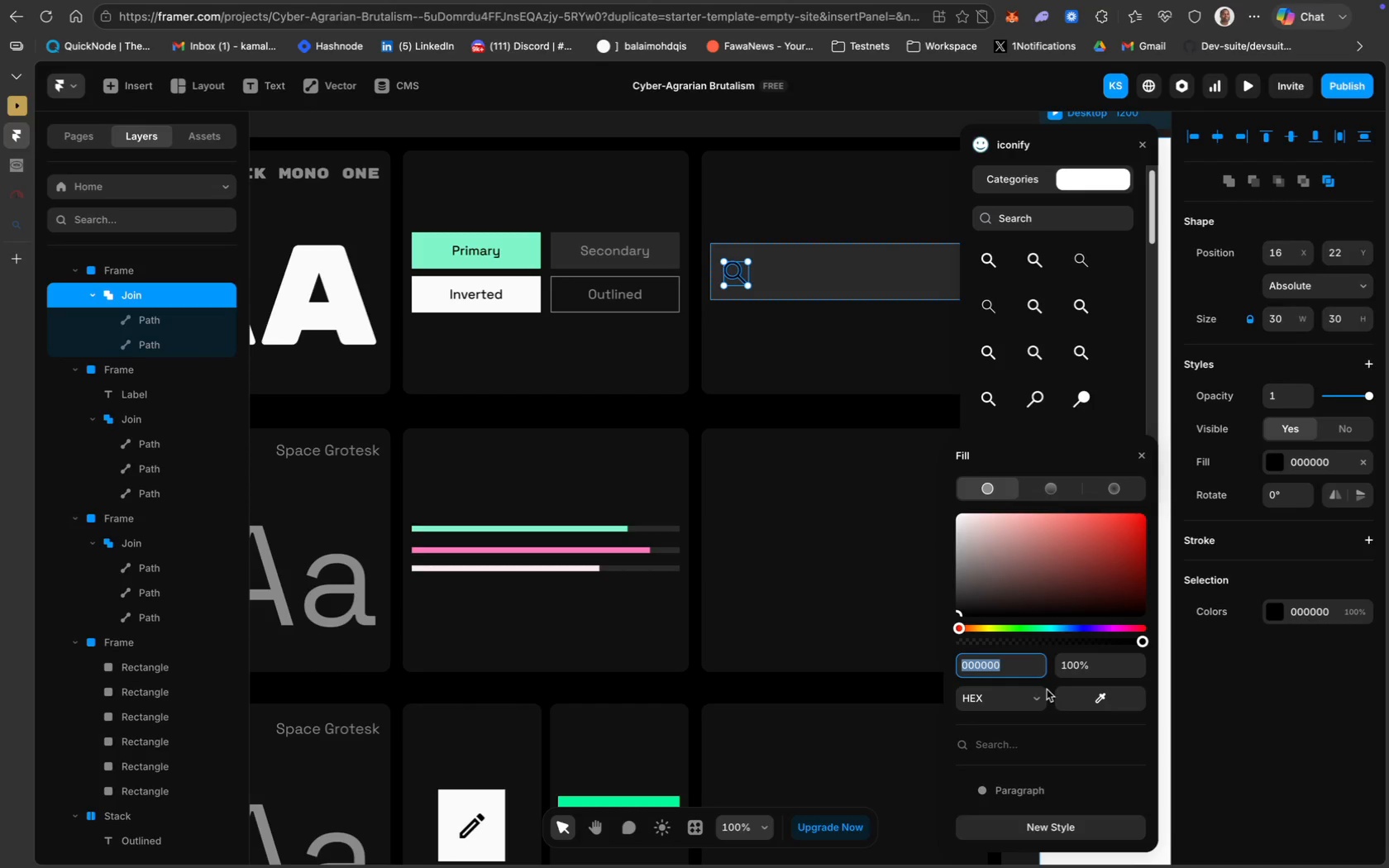 
key(Meta+V)
 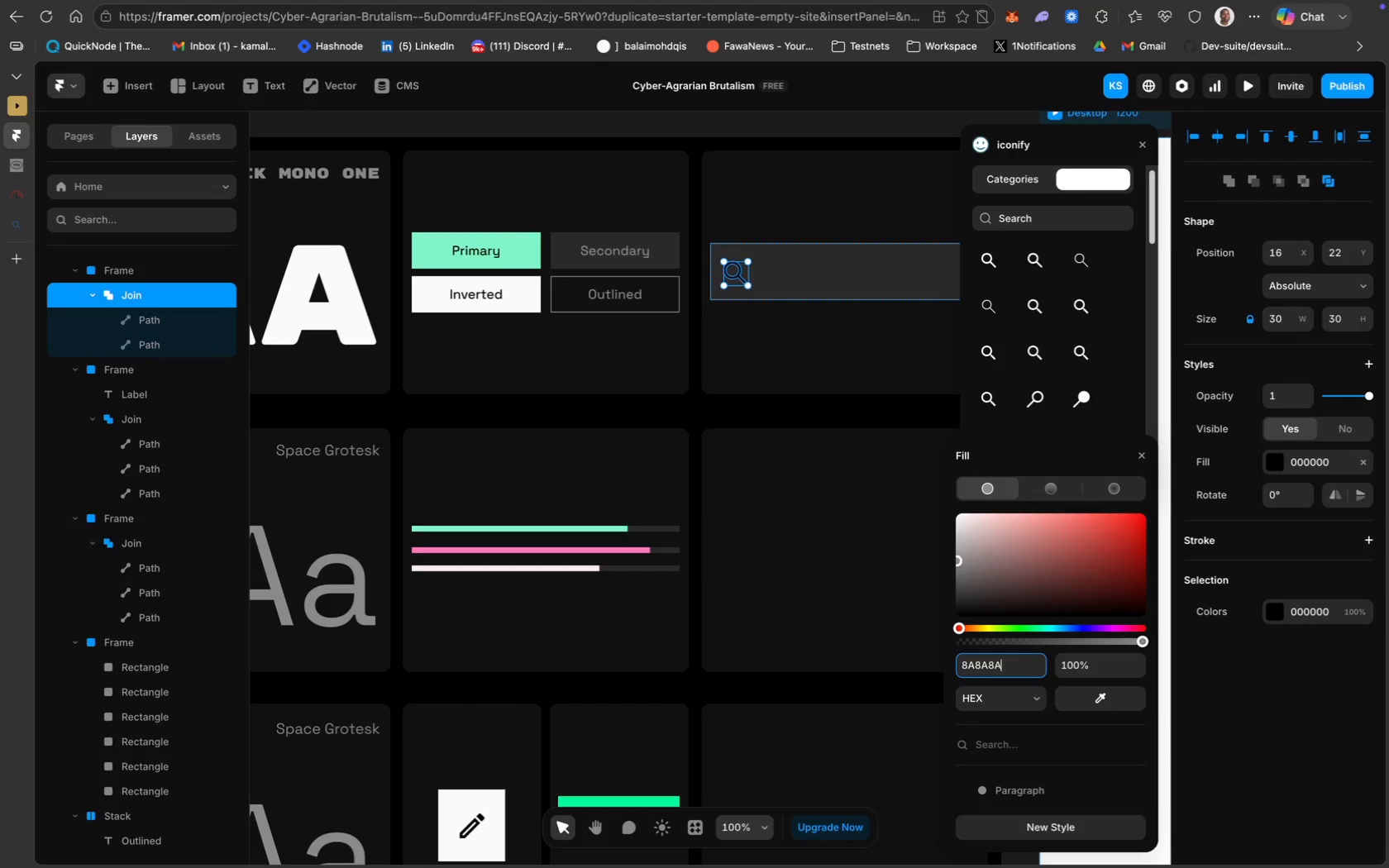 
key(Enter)
 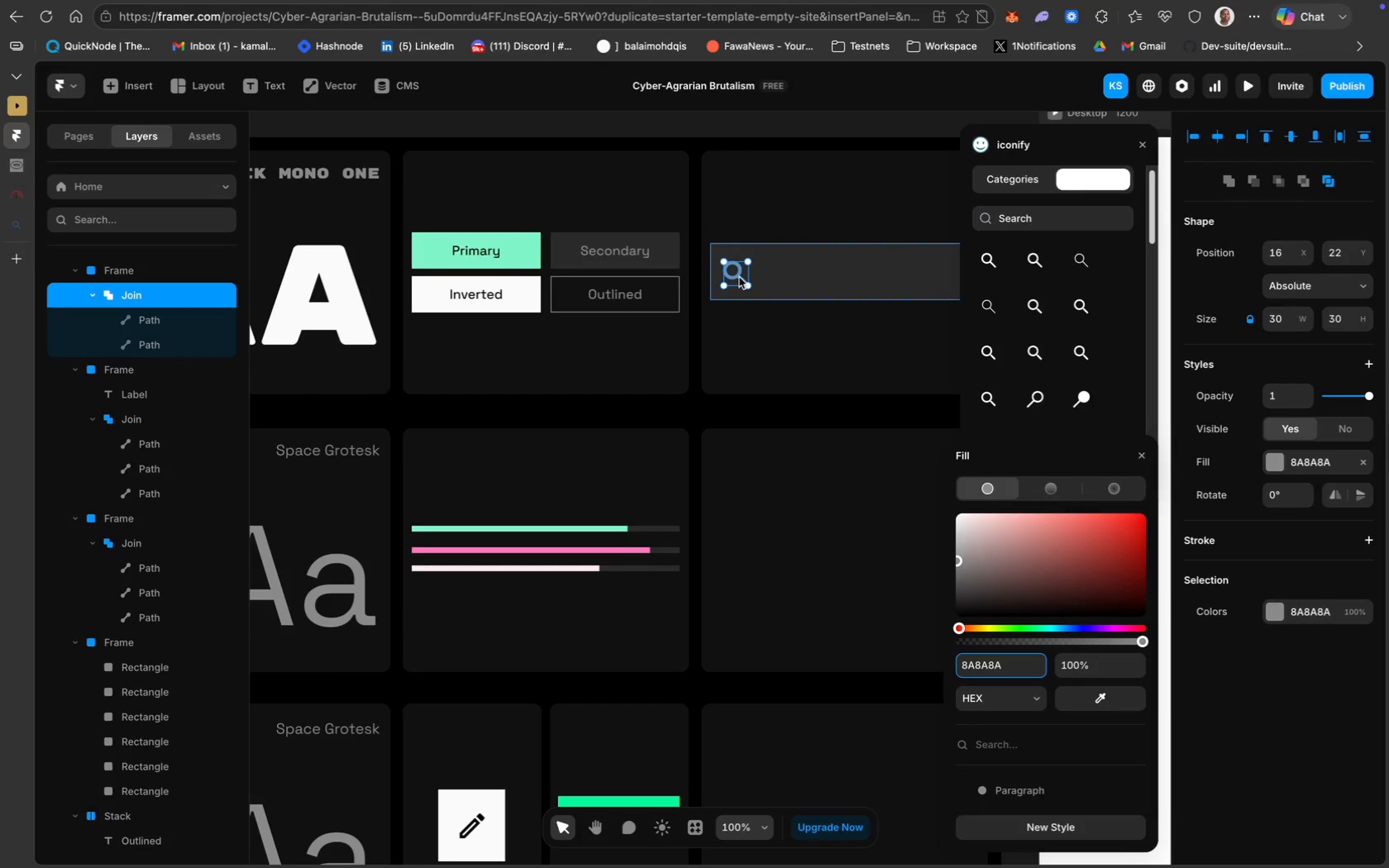 
left_click([763, 326])
 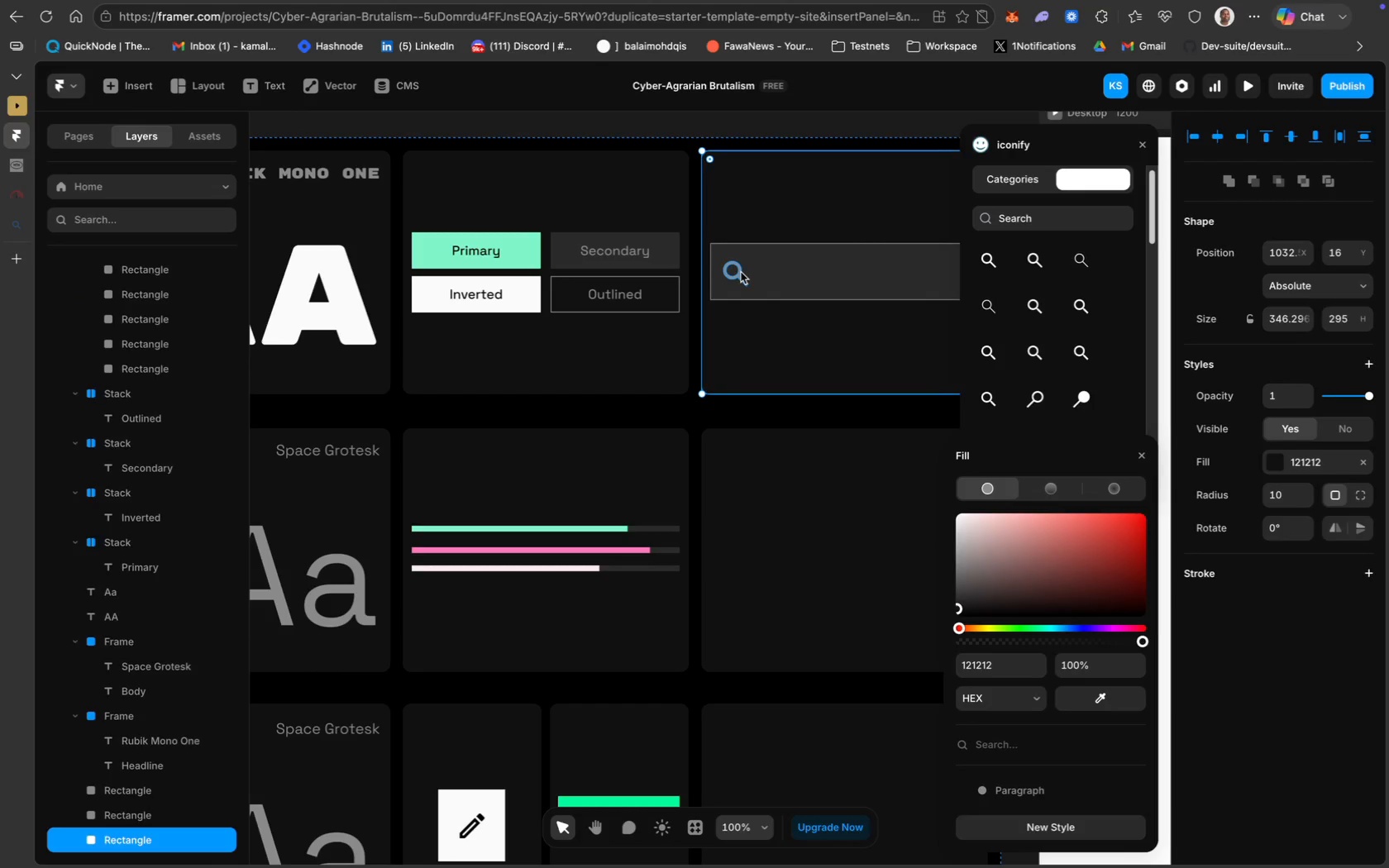 
left_click_drag(start_coordinate=[741, 272], to_coordinate=[747, 270])
 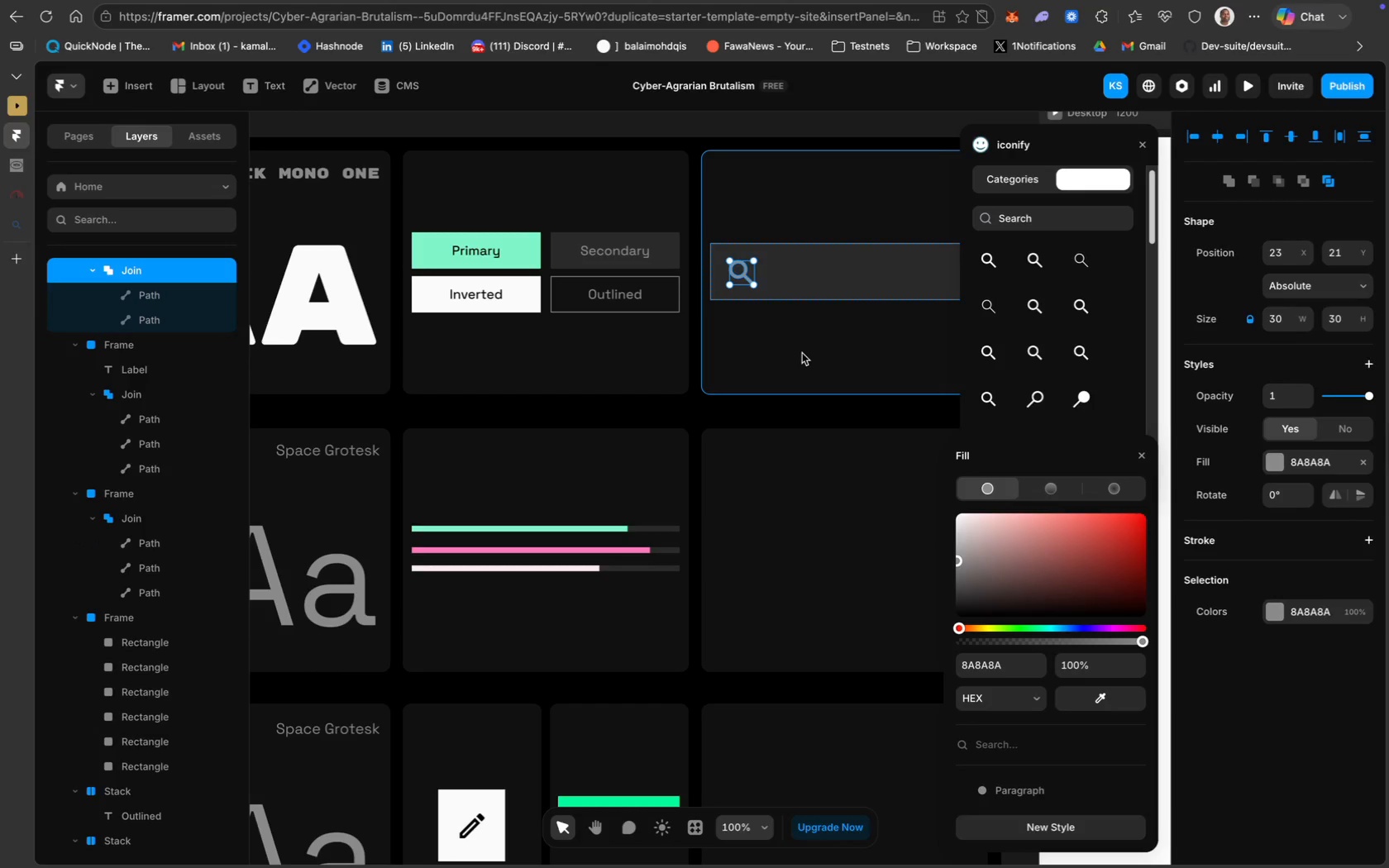 
left_click([802, 353])
 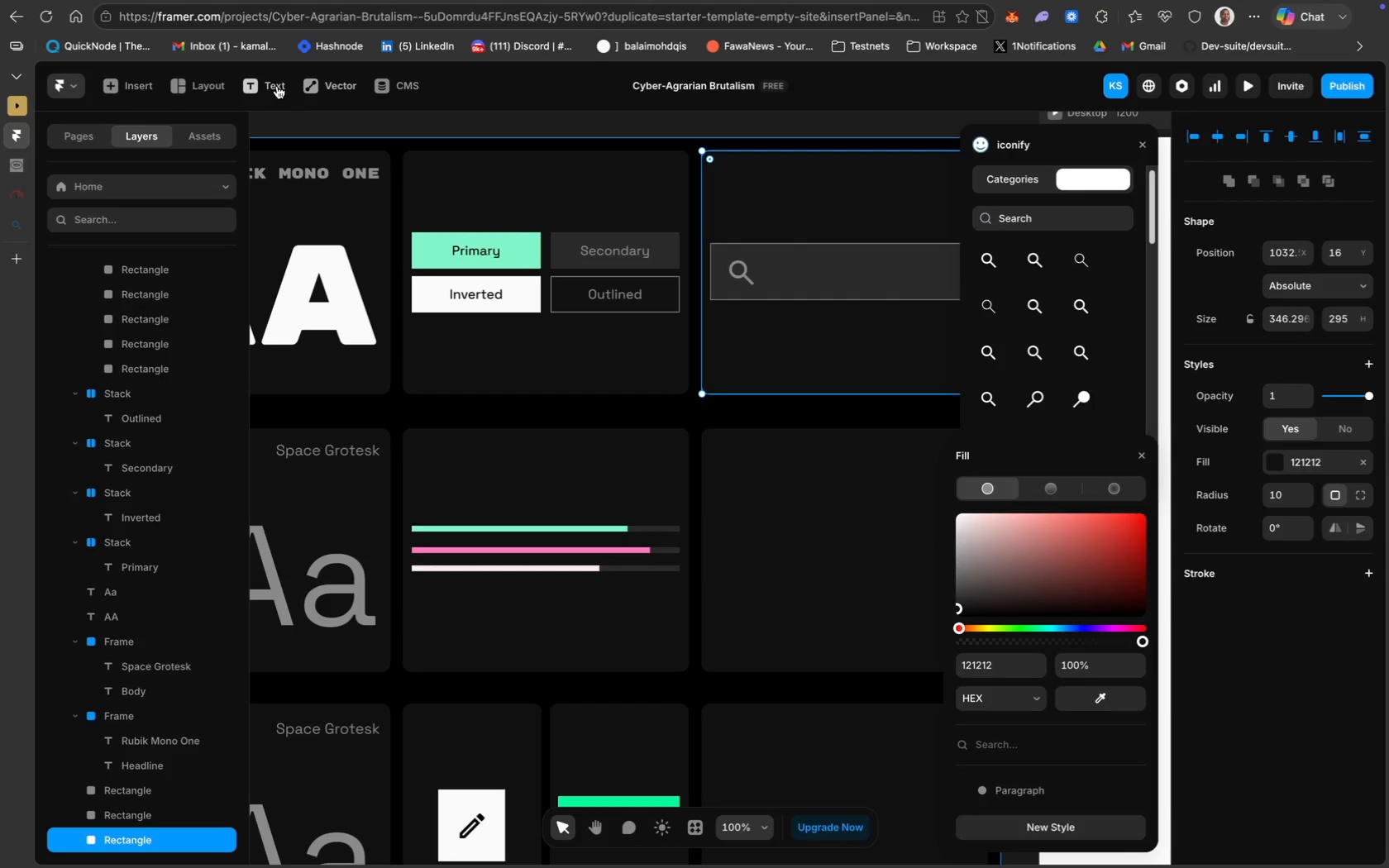 
left_click([274, 86])
 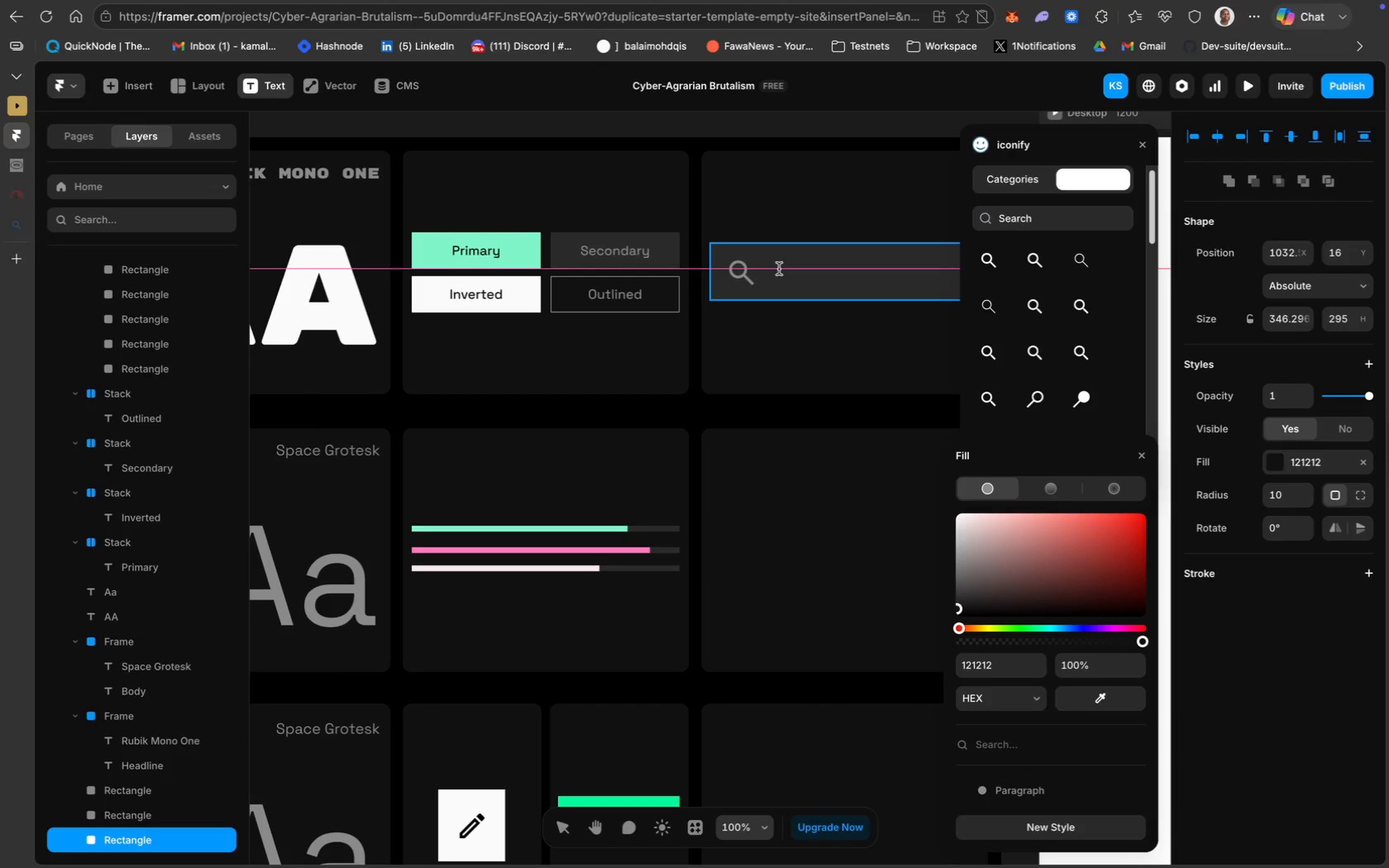 
left_click([779, 269])
 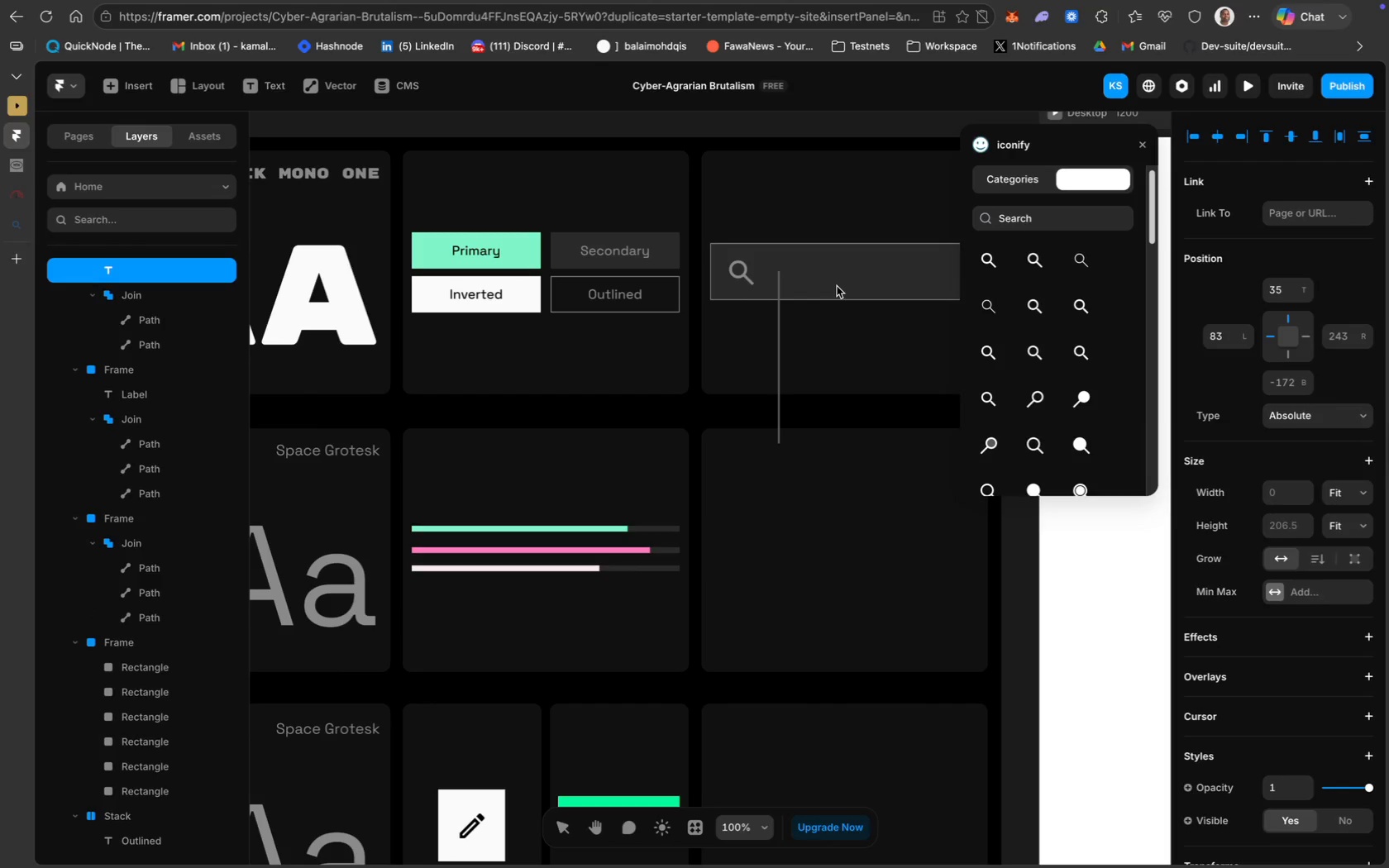 
type(Search)
 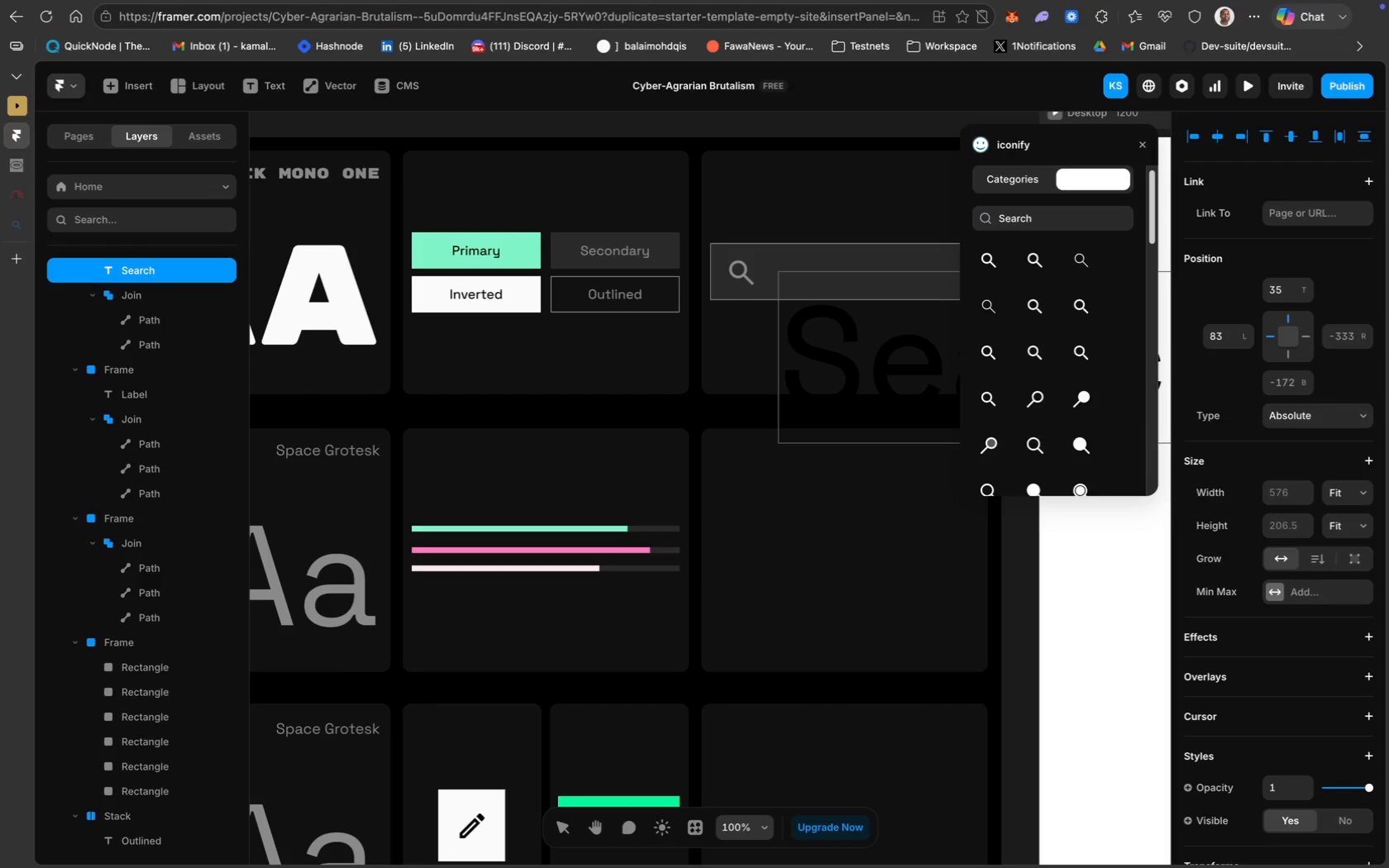 
key(Meta+A)
 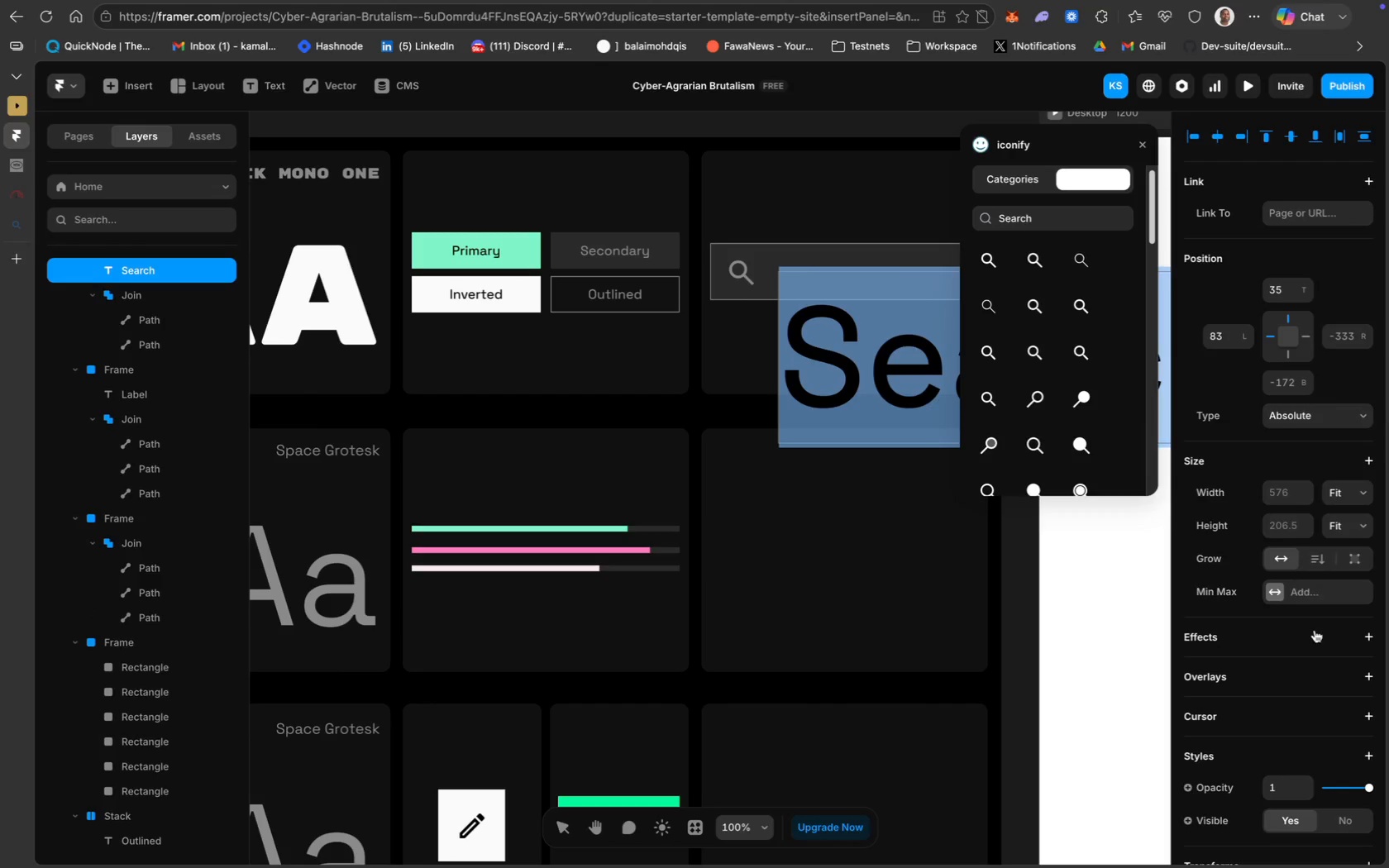 
scroll: coordinate [1315, 630], scroll_direction: down, amount: 82.0
 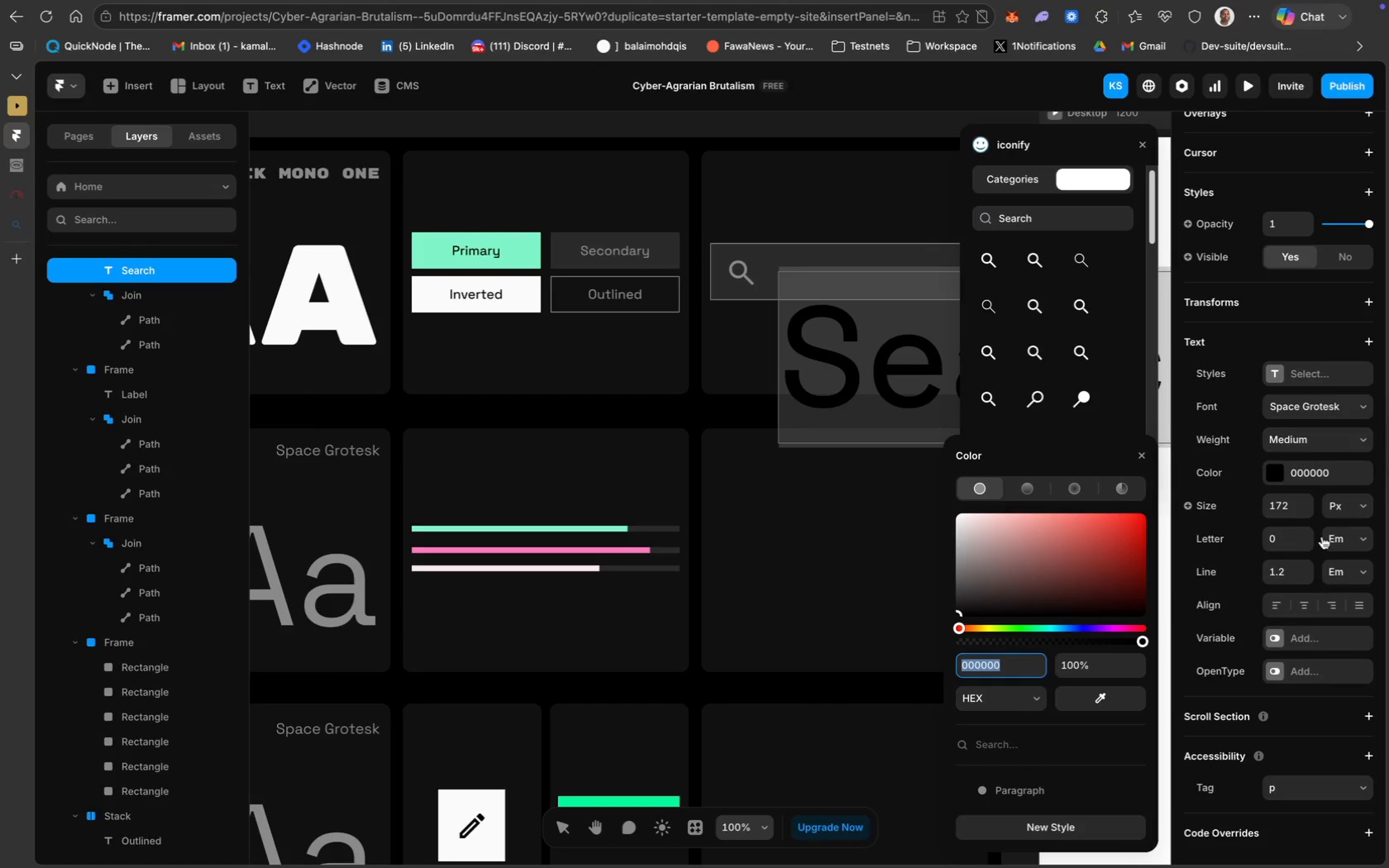 
wait(6.14)
 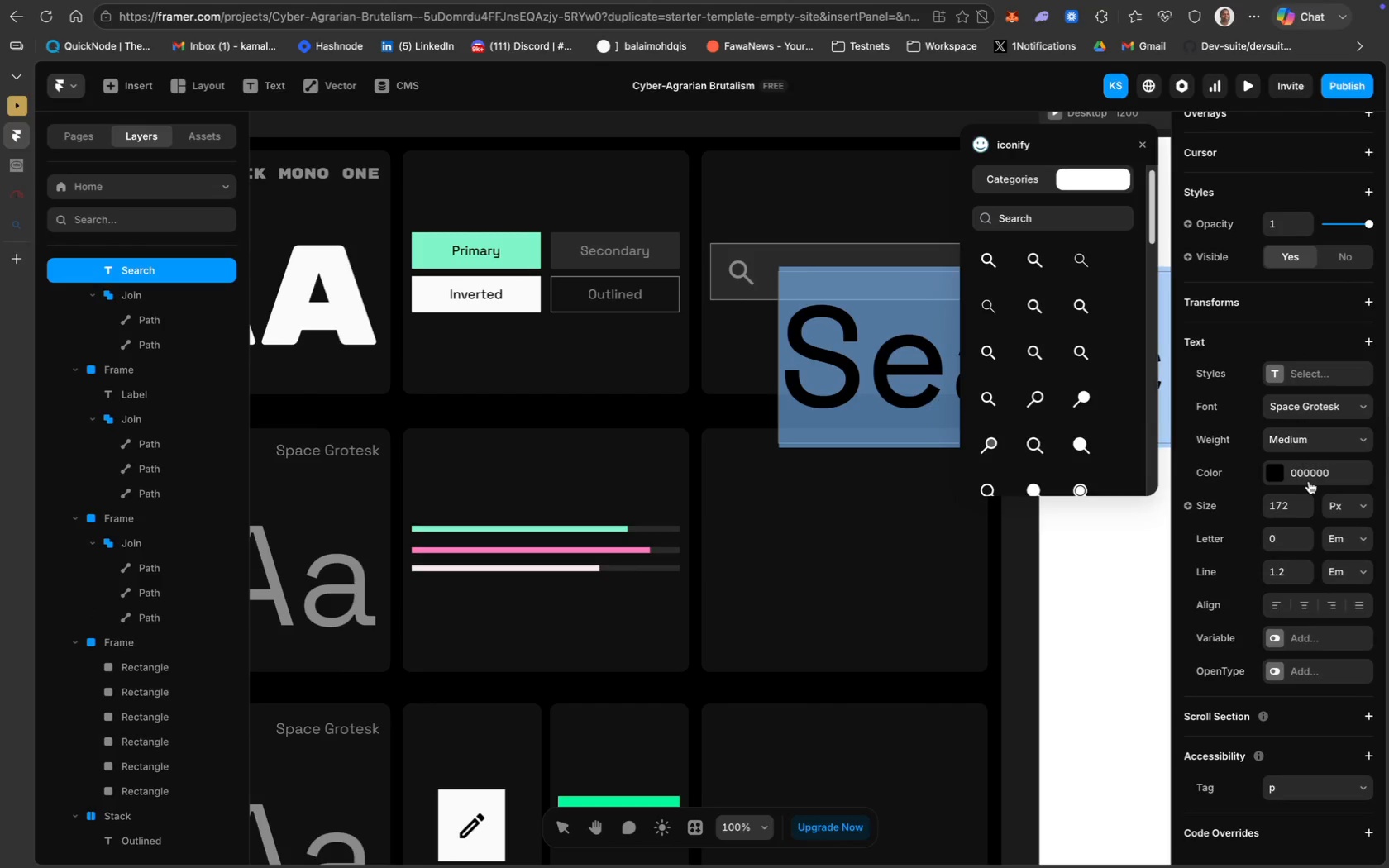 
type(18)
 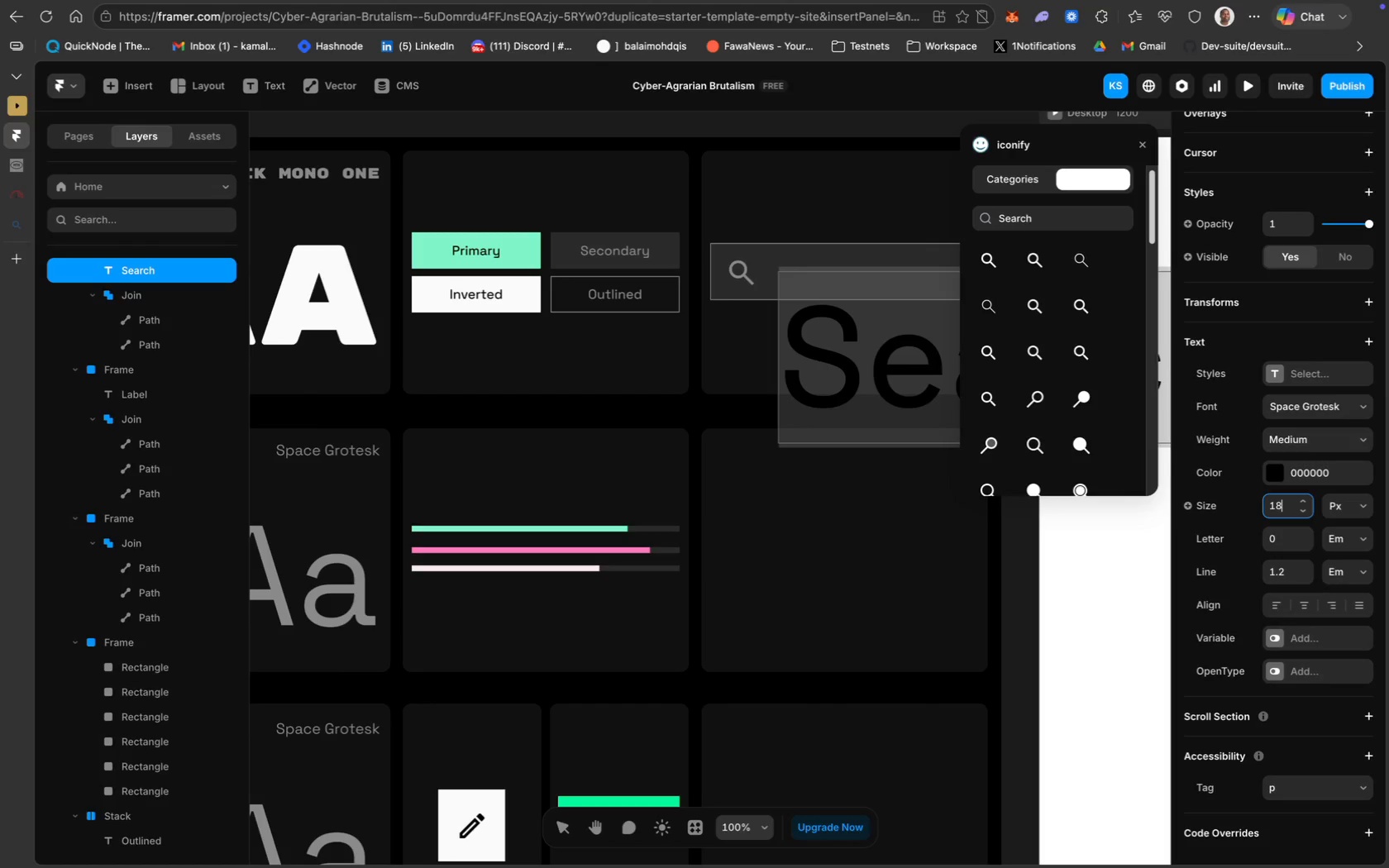 
key(Enter)
 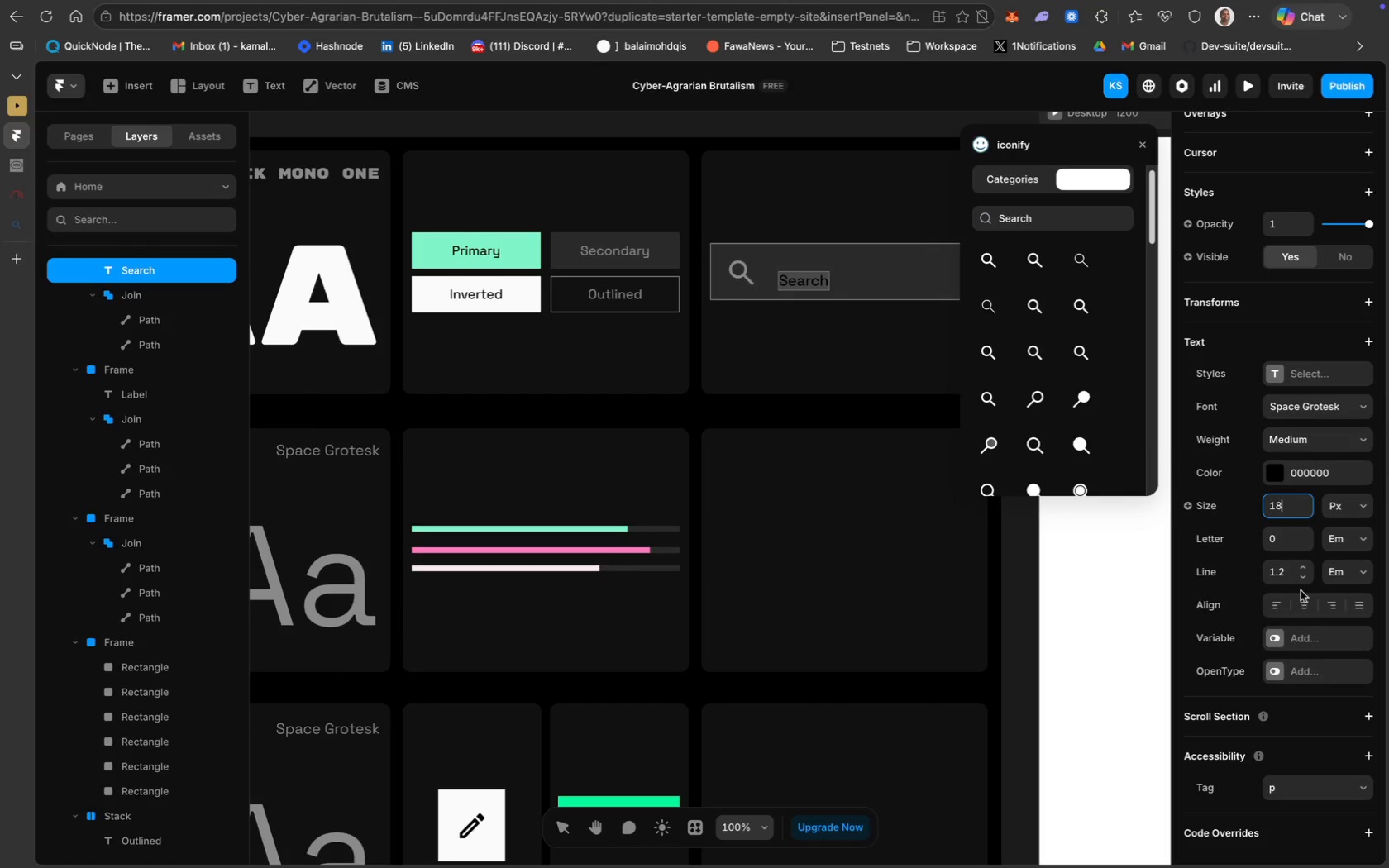 
left_click([1314, 477])
 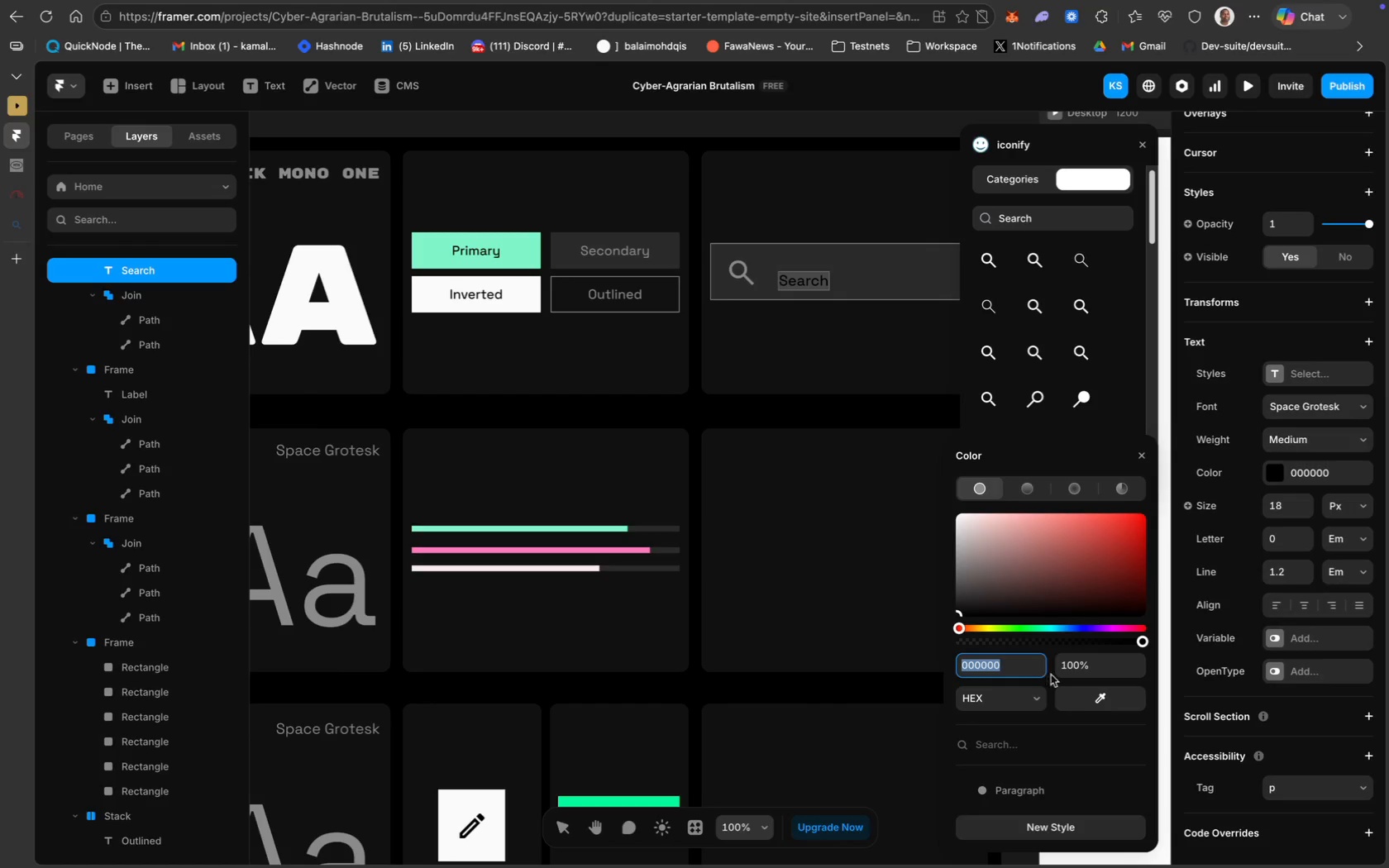 
key(Meta+V)
 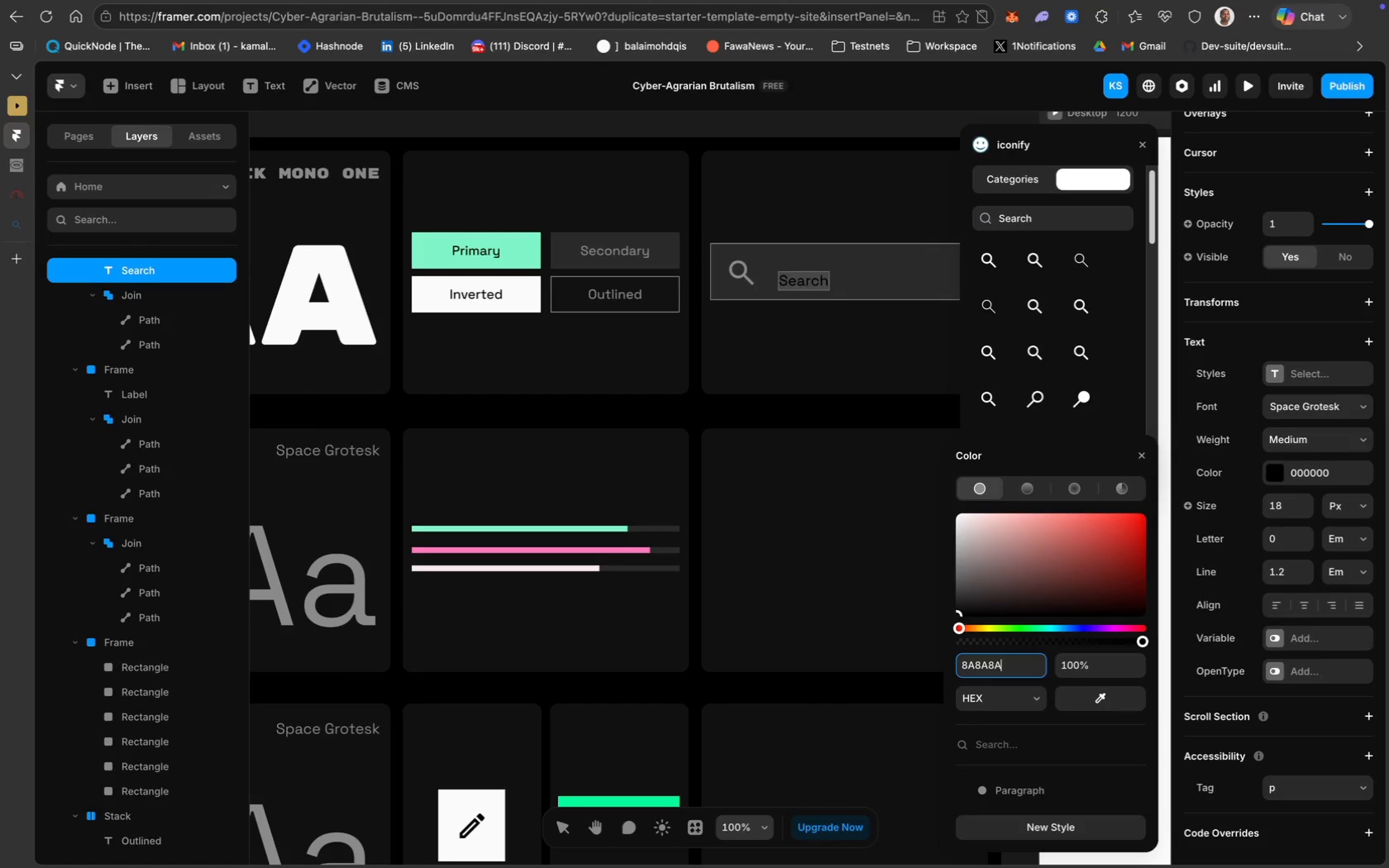 
key(Enter)
 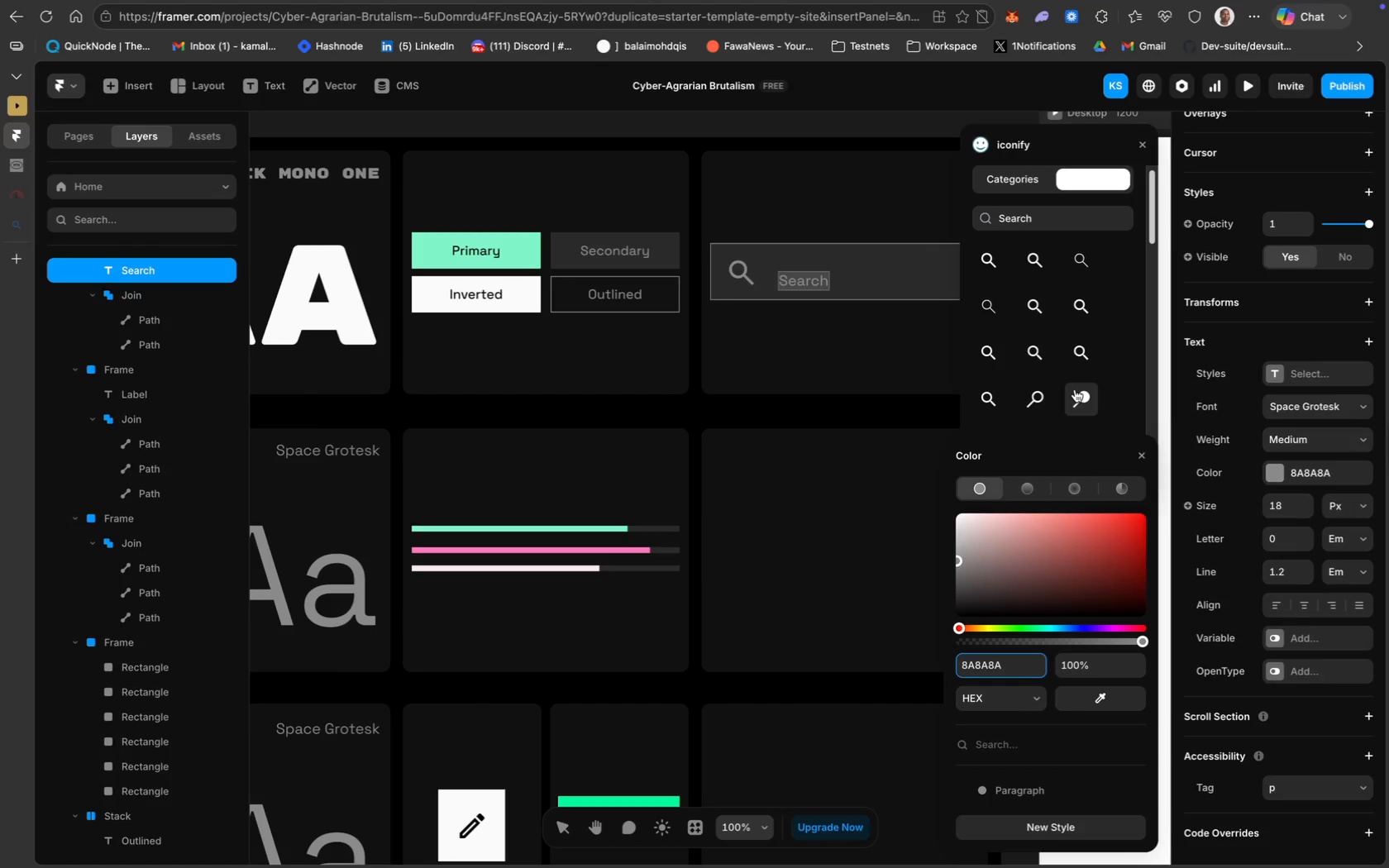 
left_click_drag(start_coordinate=[803, 287], to_coordinate=[803, 283])
 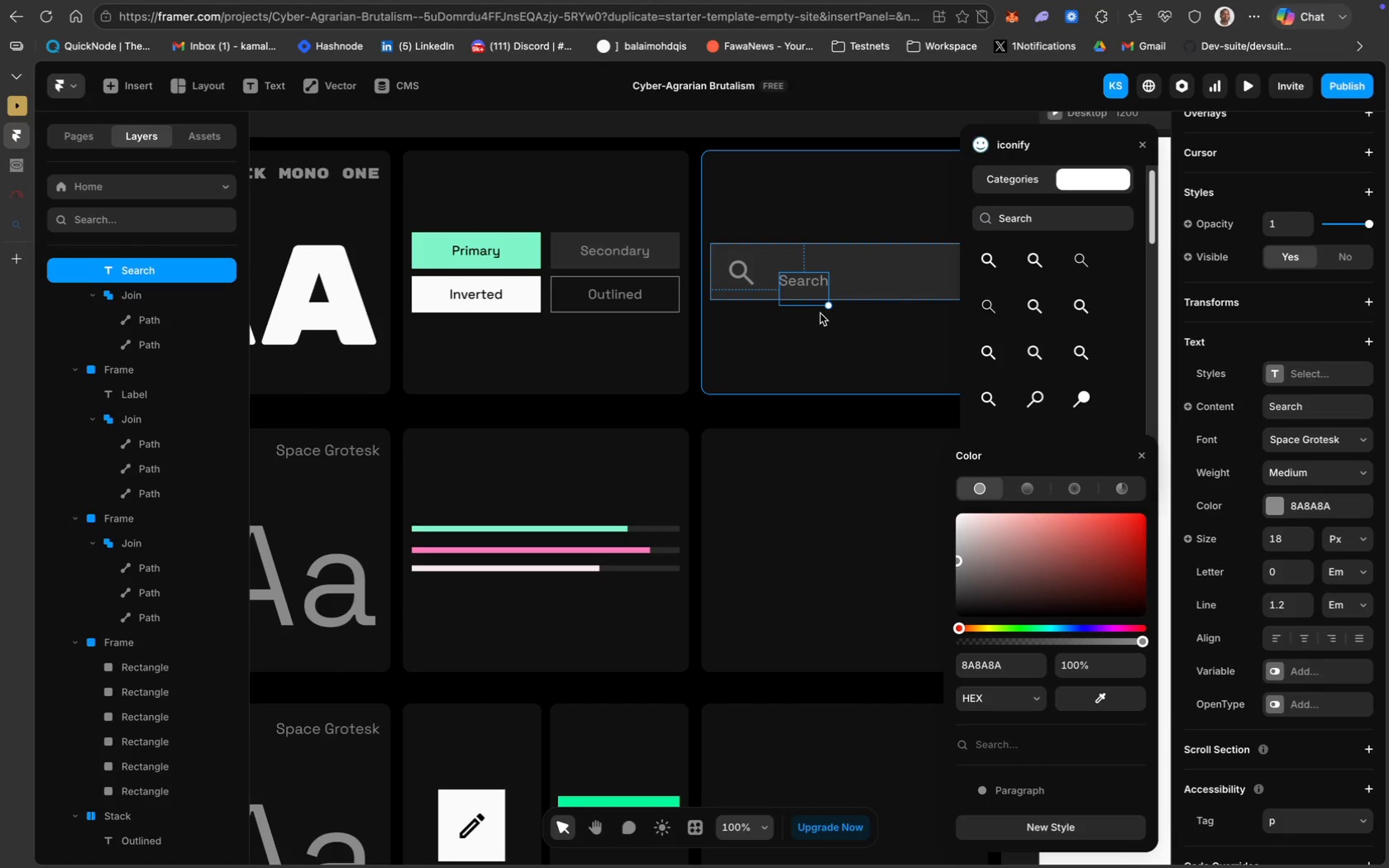 
key(Meta+Z)
 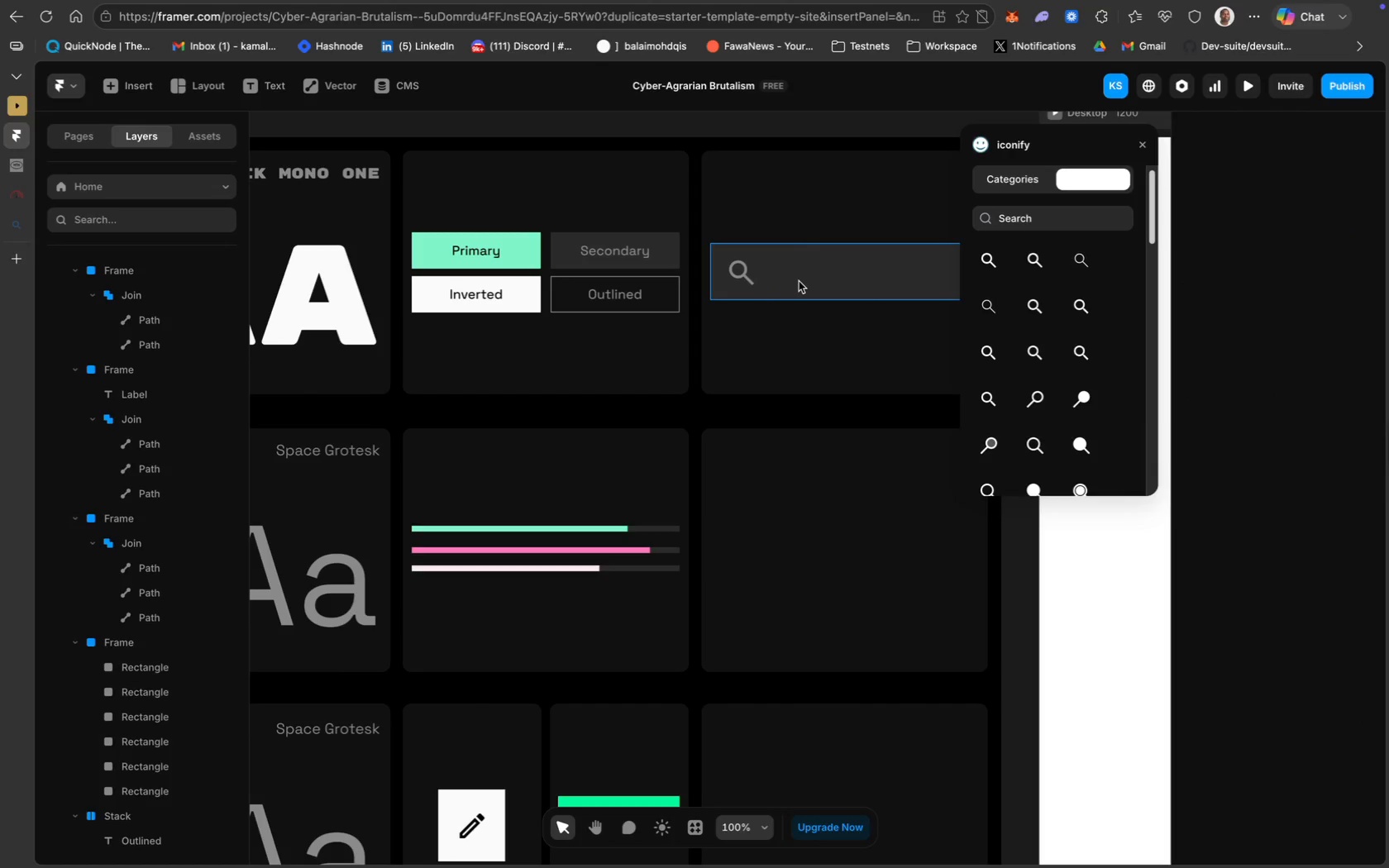 
key(Meta+Y)
 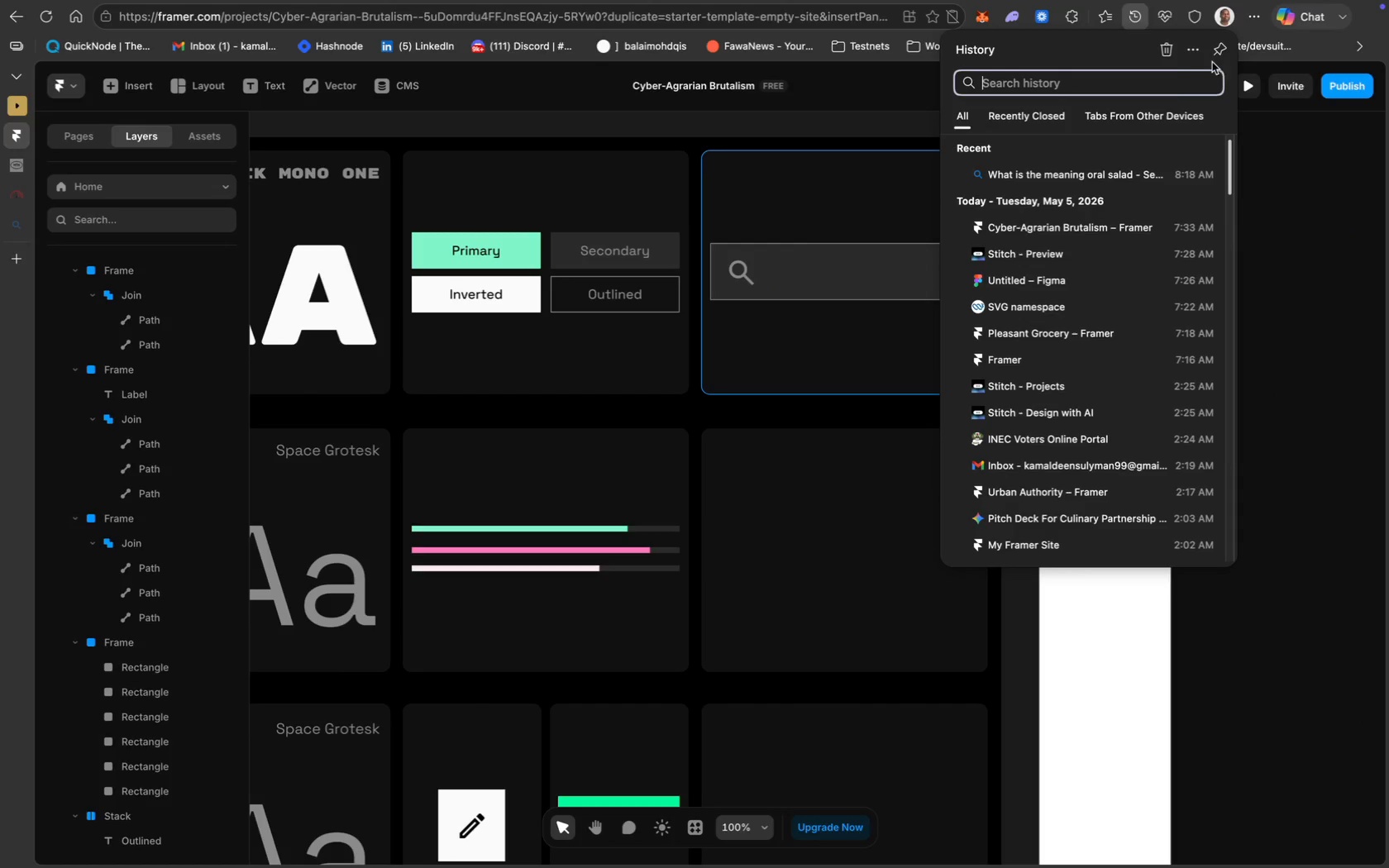 
left_click([837, 417])
 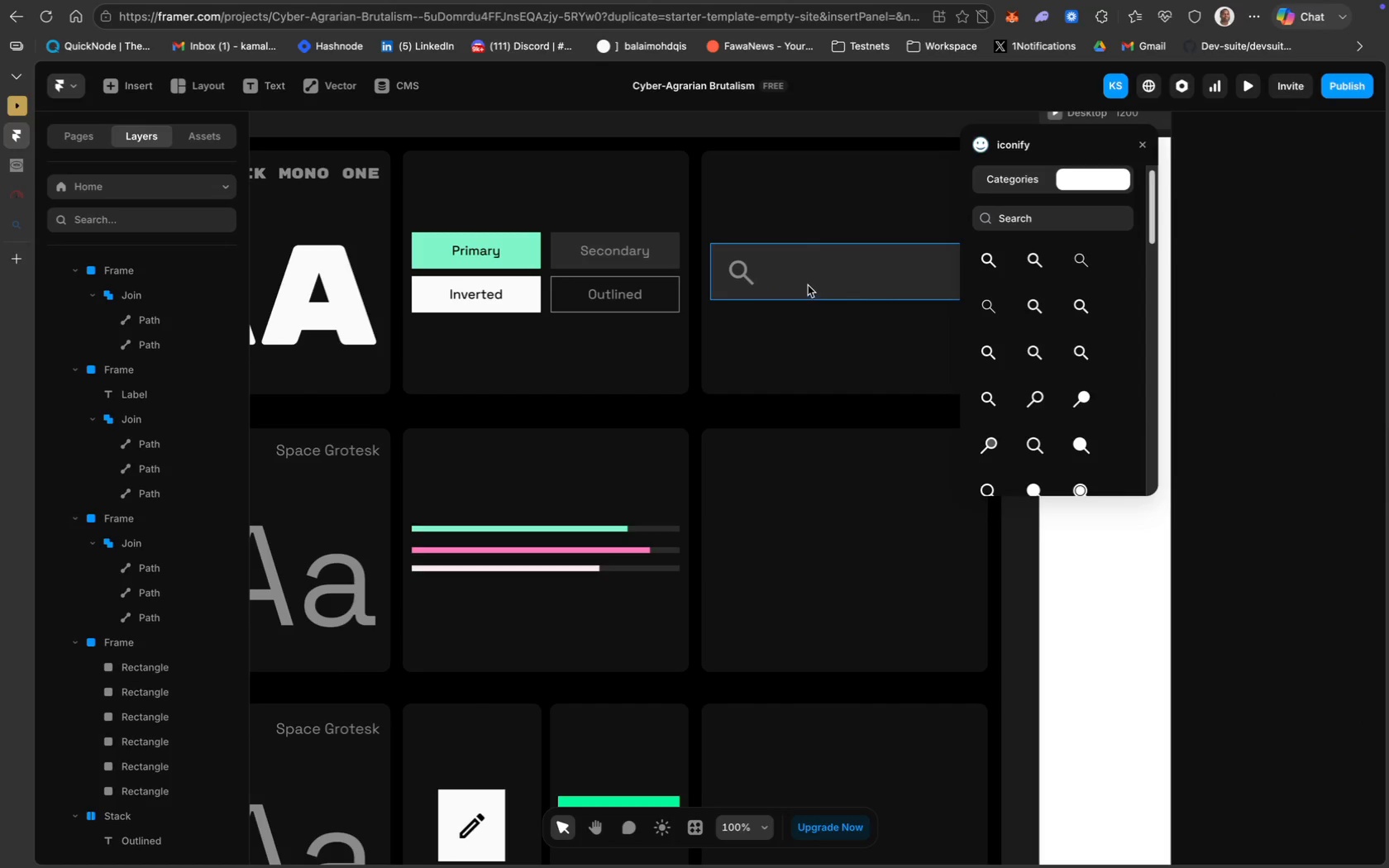 
key(Meta+Z)
 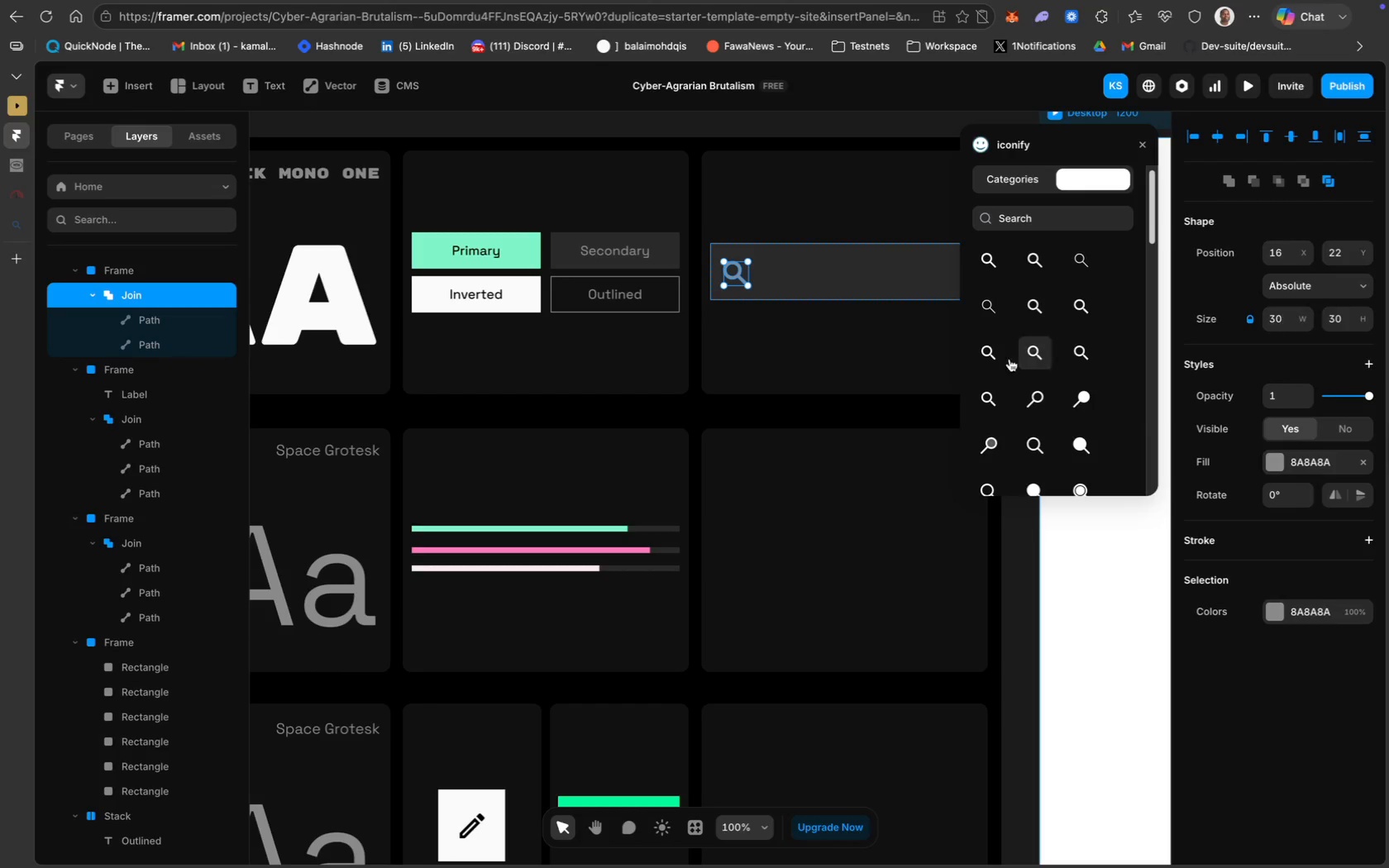 
left_click([912, 353])
 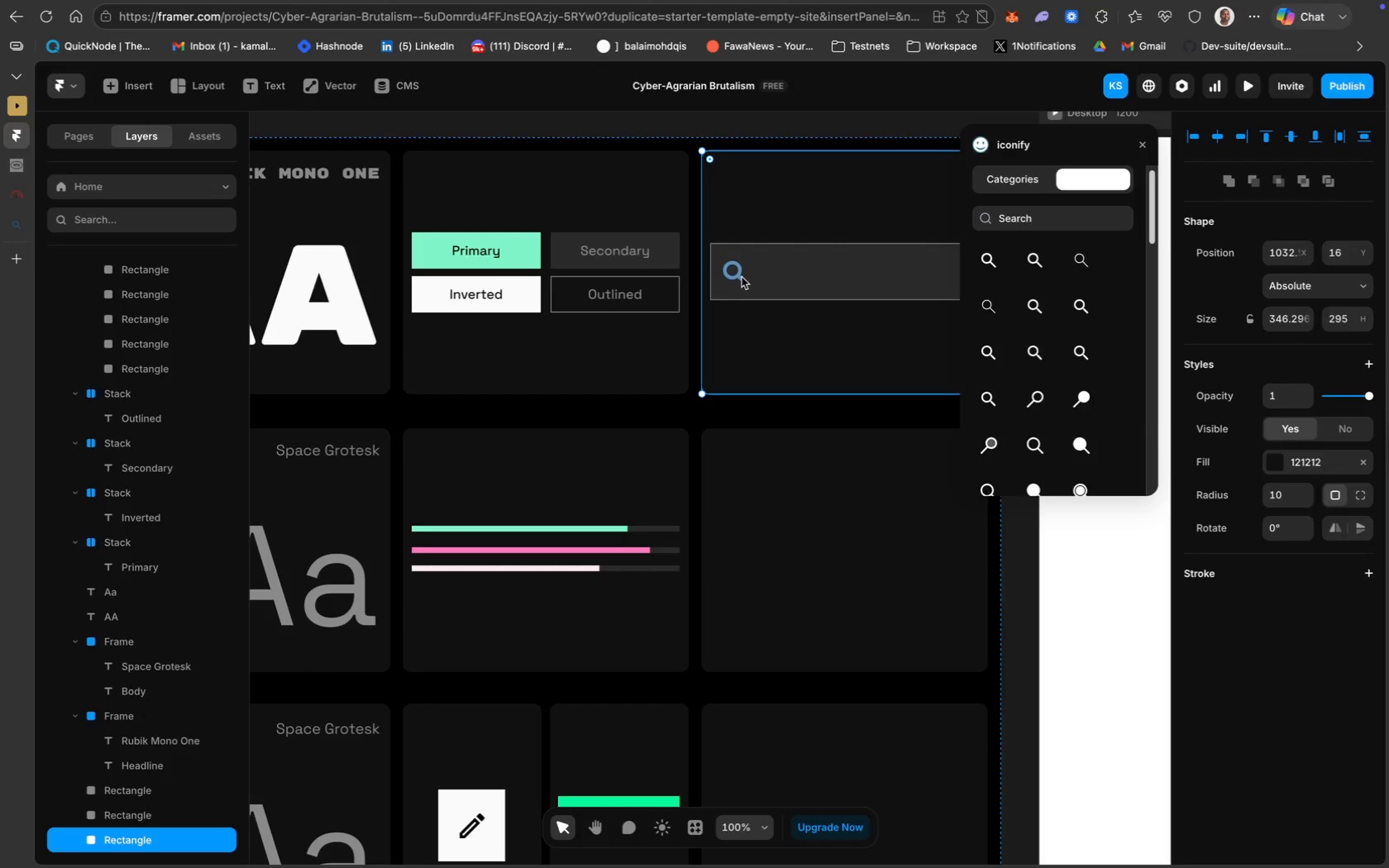 
left_click_drag(start_coordinate=[742, 277], to_coordinate=[748, 278])
 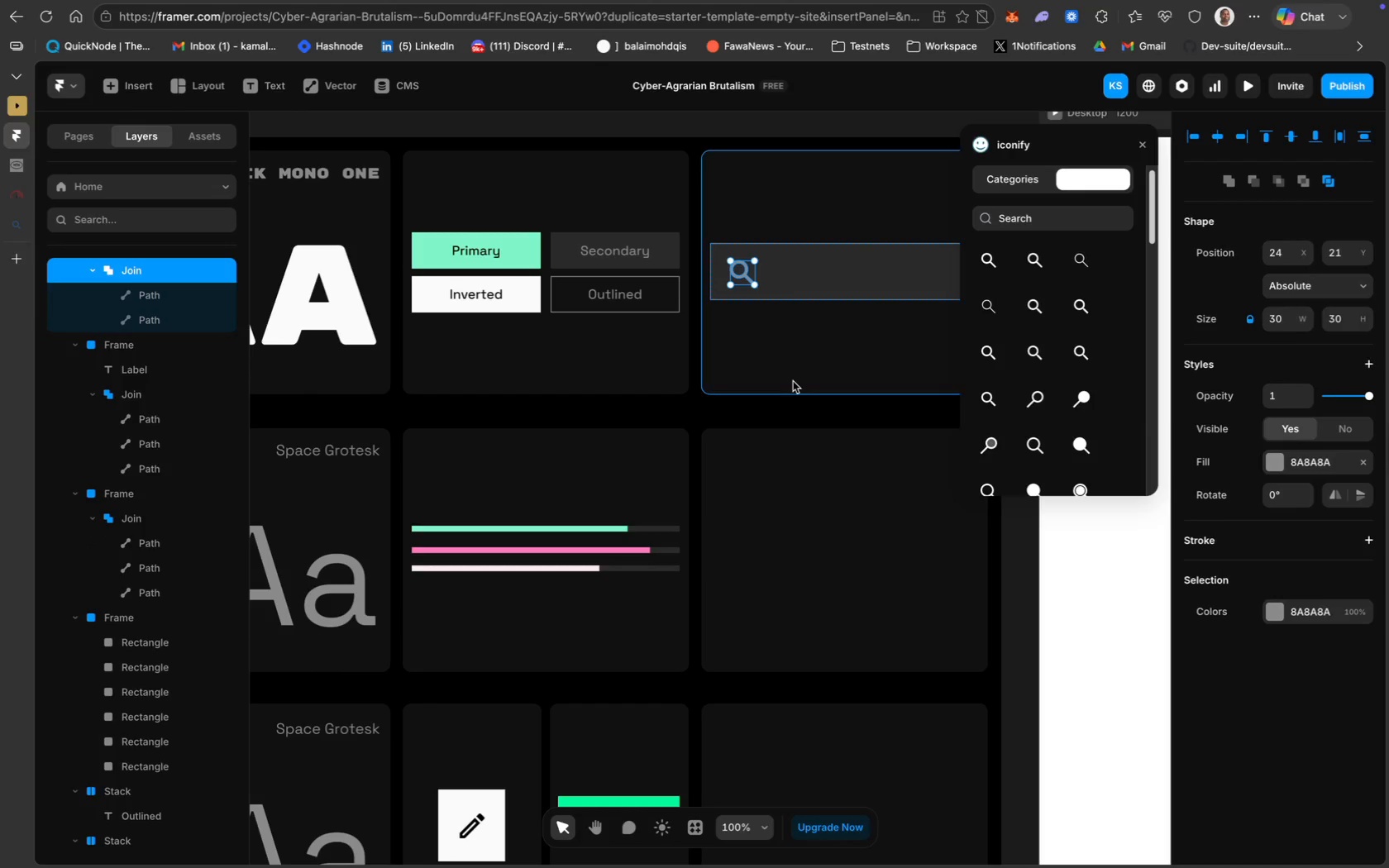 
left_click([793, 376])
 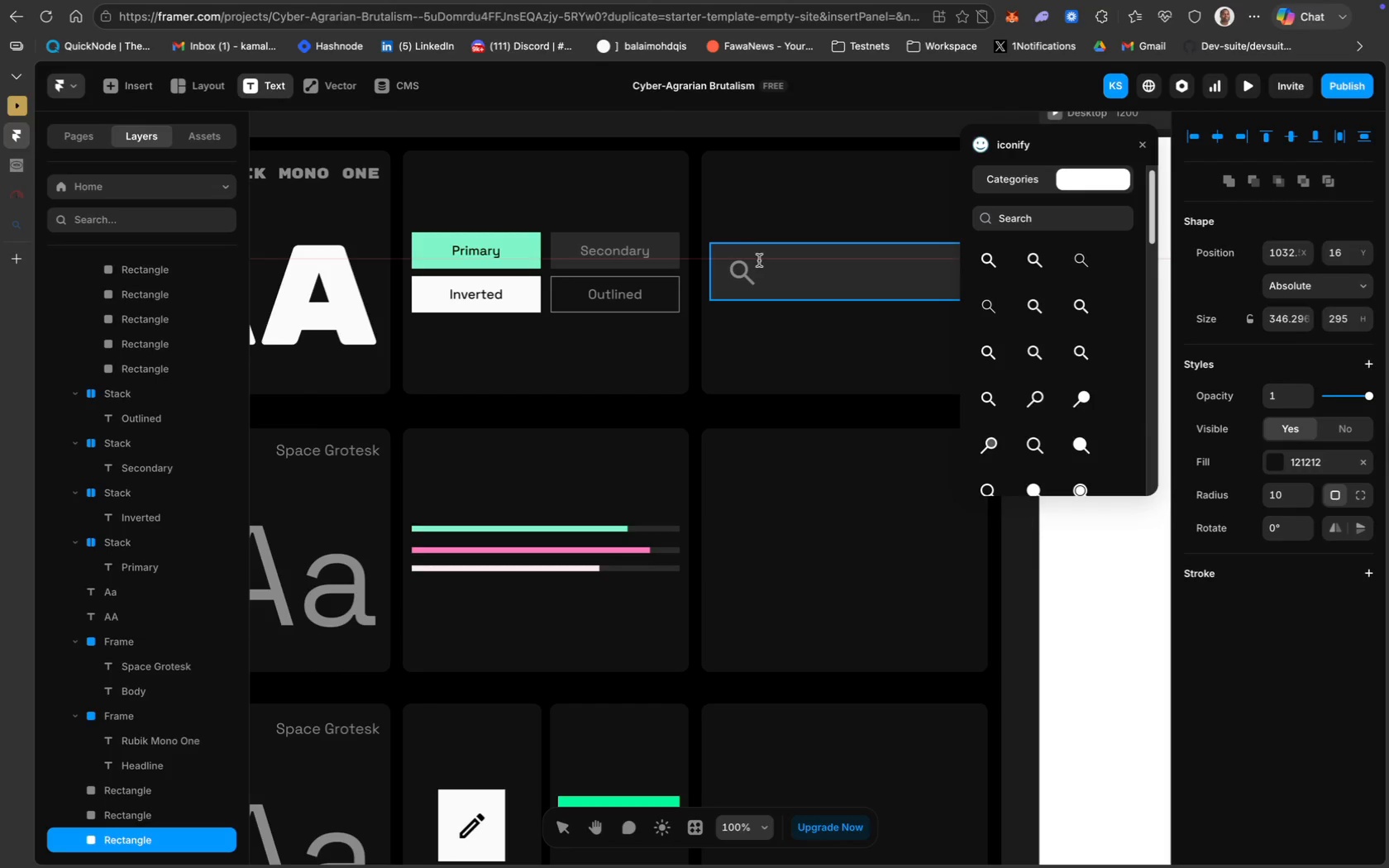 
left_click([769, 265])
 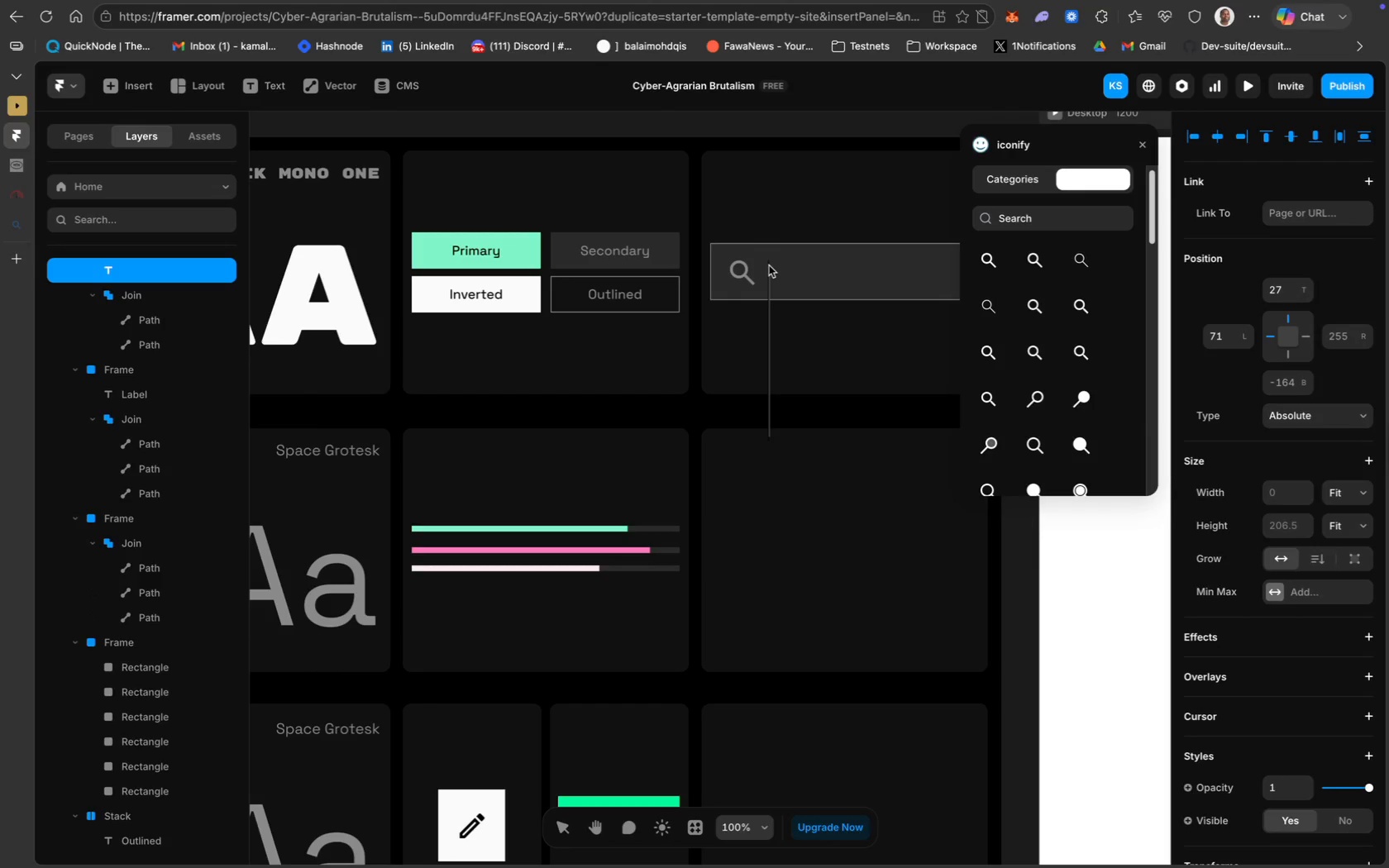 
type(Search)
 